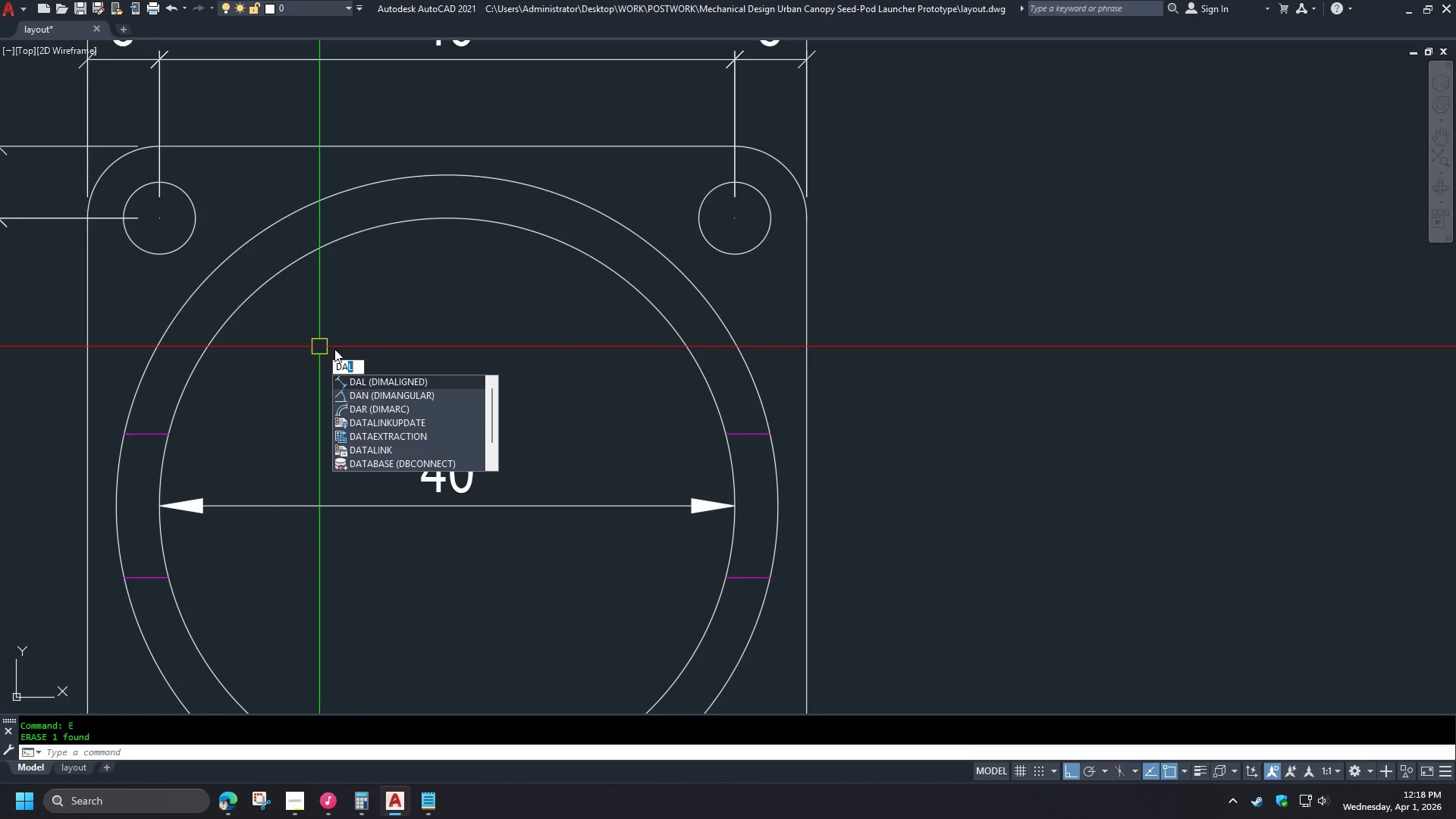 
key(N)
 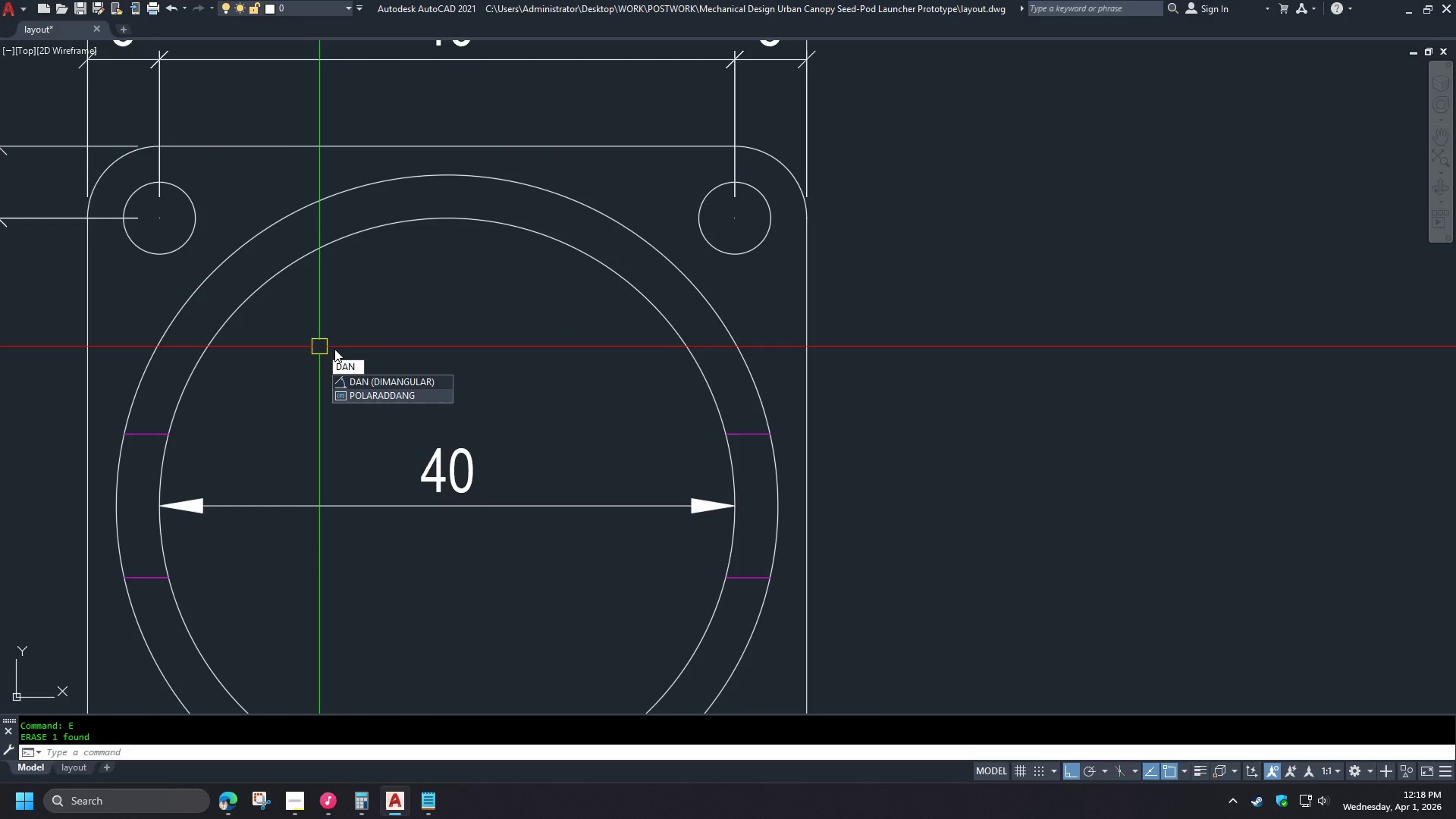 
key(Space)
 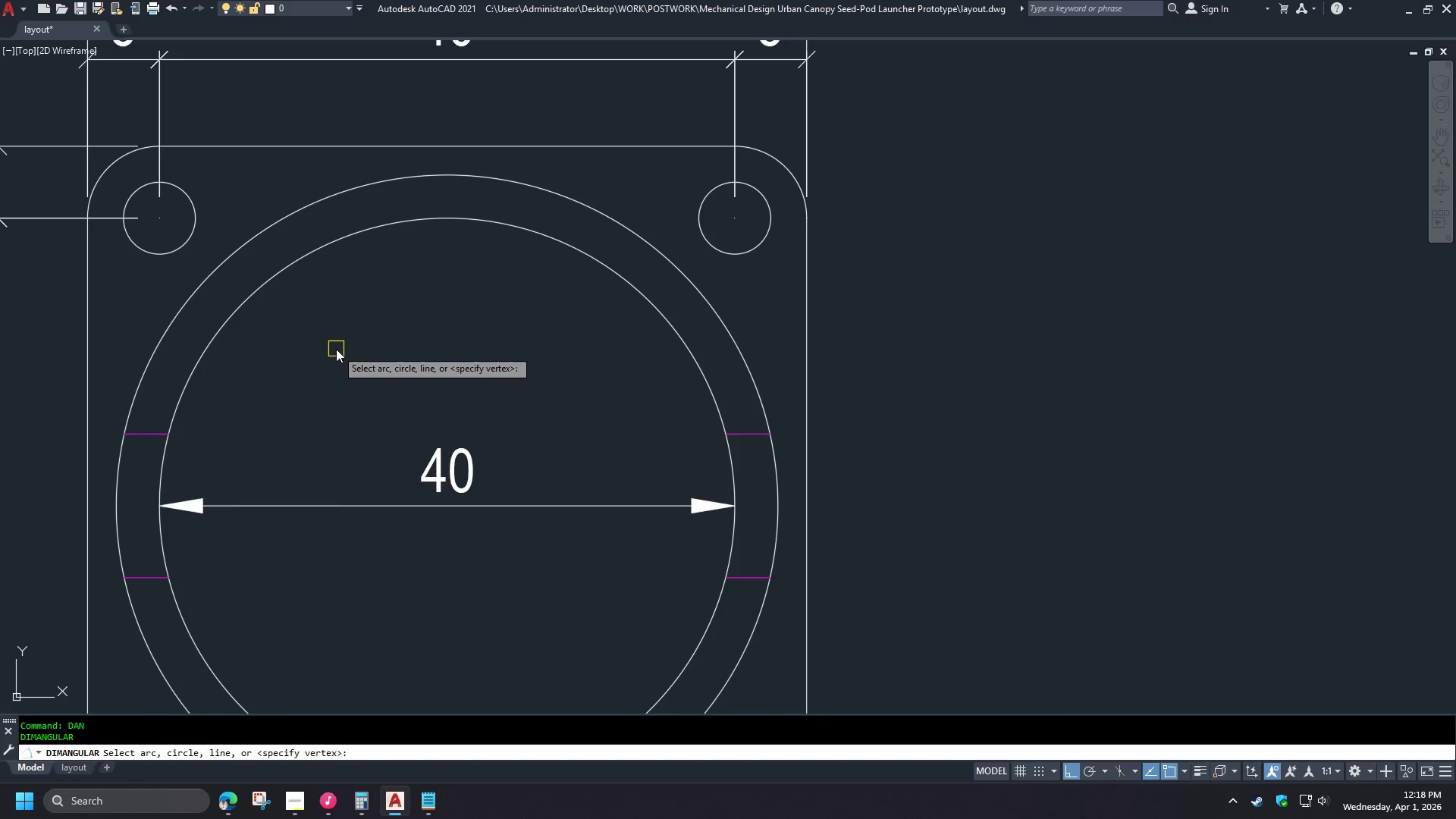 
wait(10.28)
 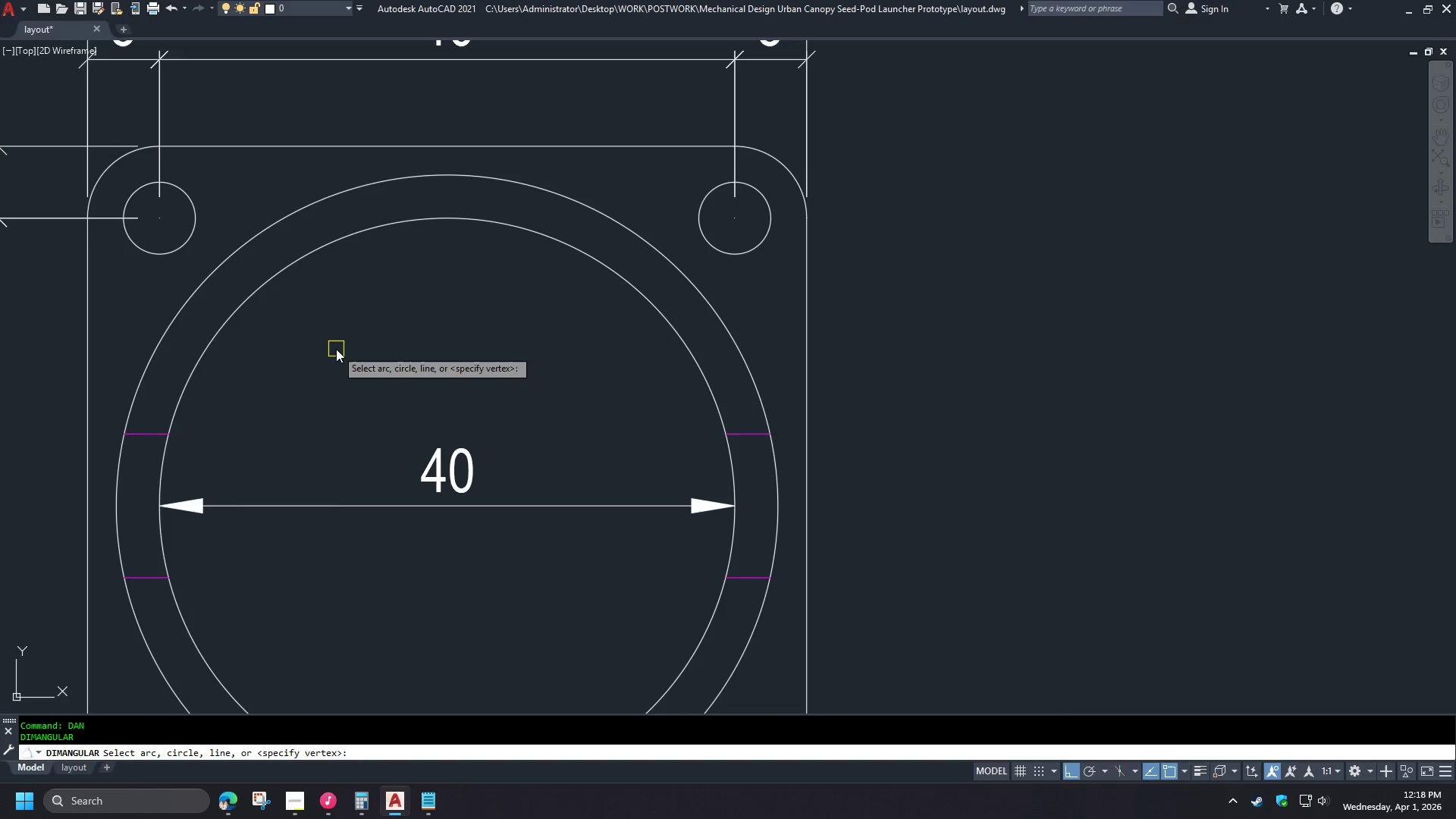 
key(Escape)
type(dal )
 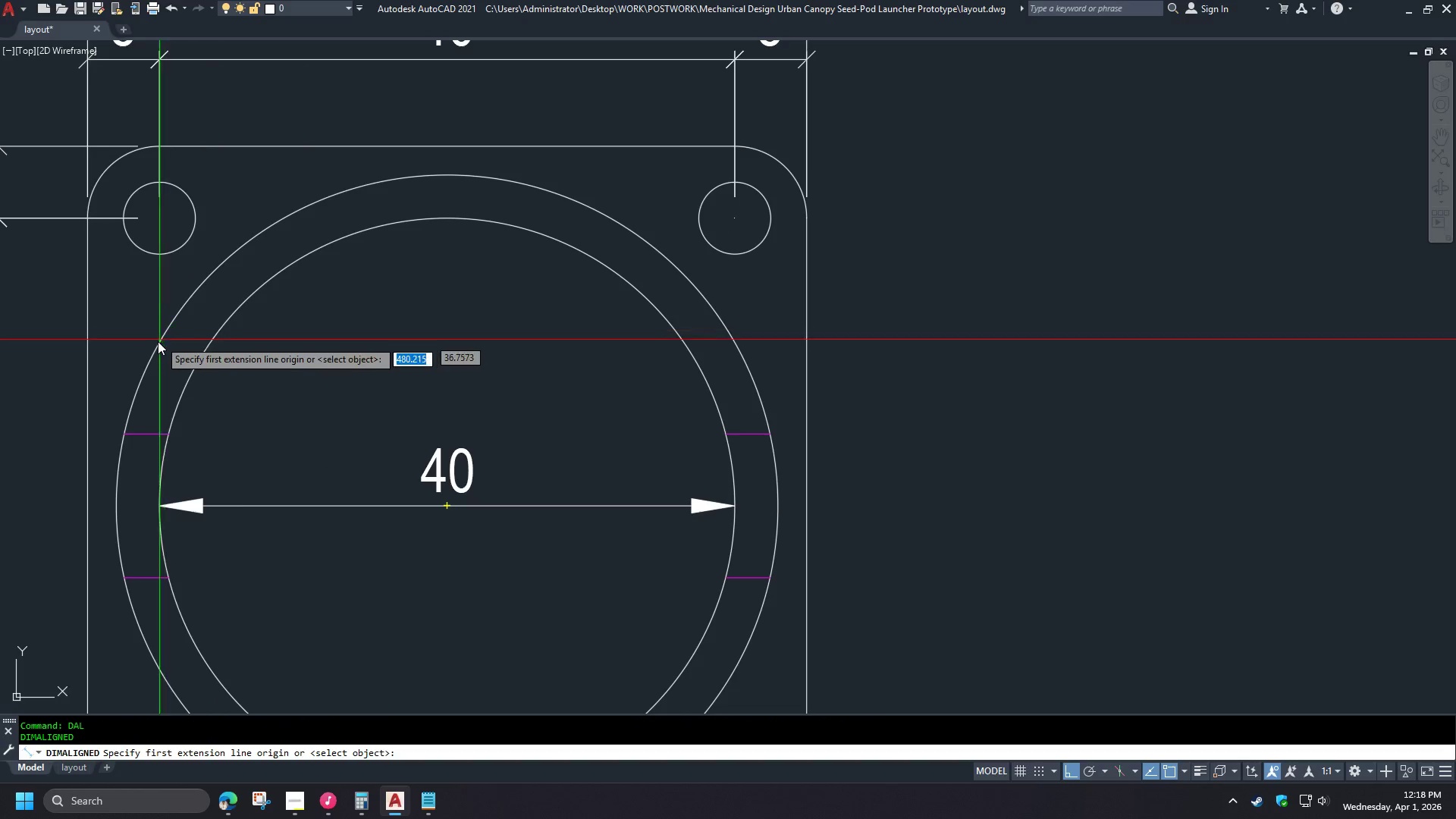 
left_click([152, 351])
 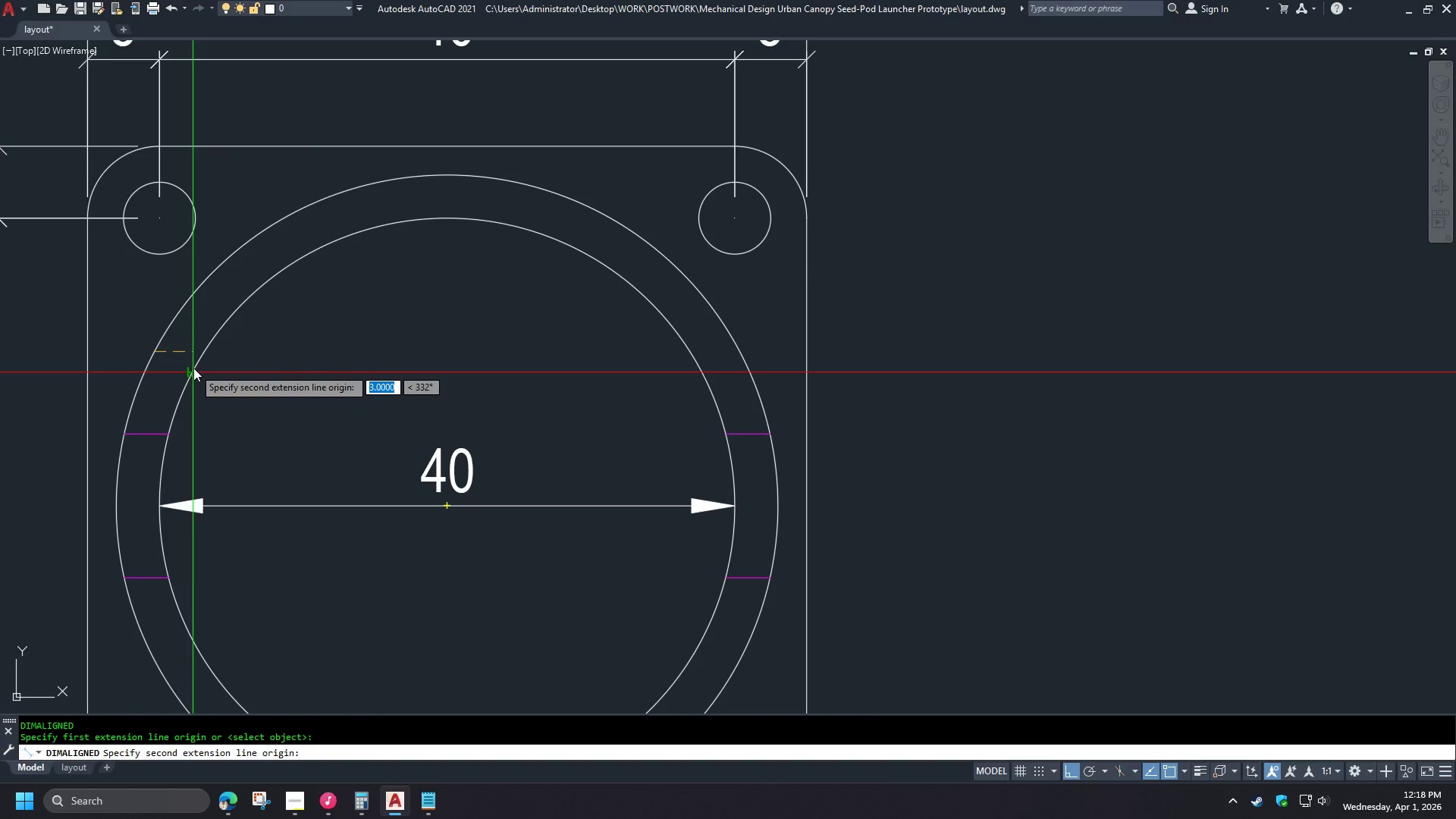 
left_click([193, 368])
 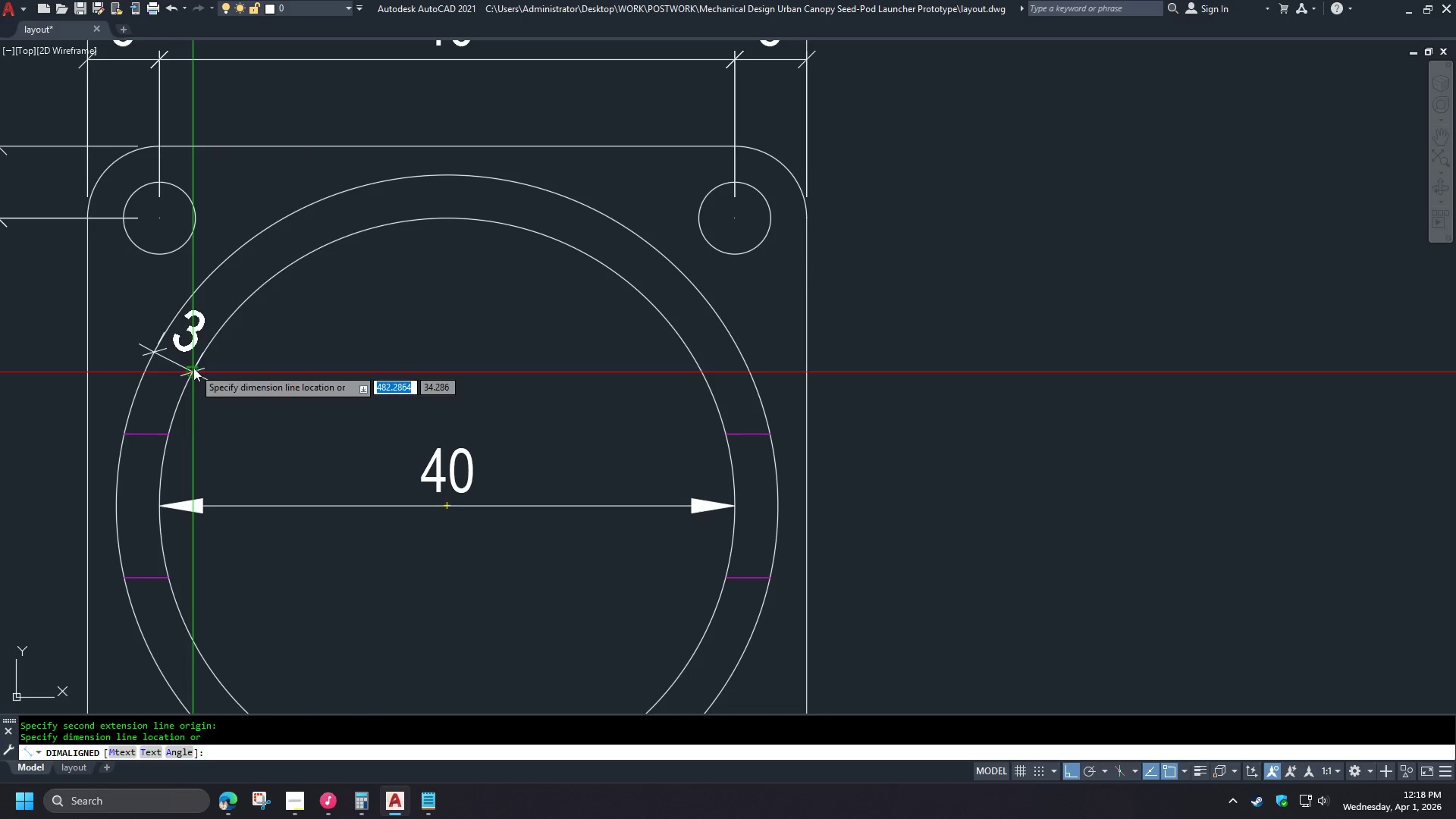 
left_click([193, 368])
 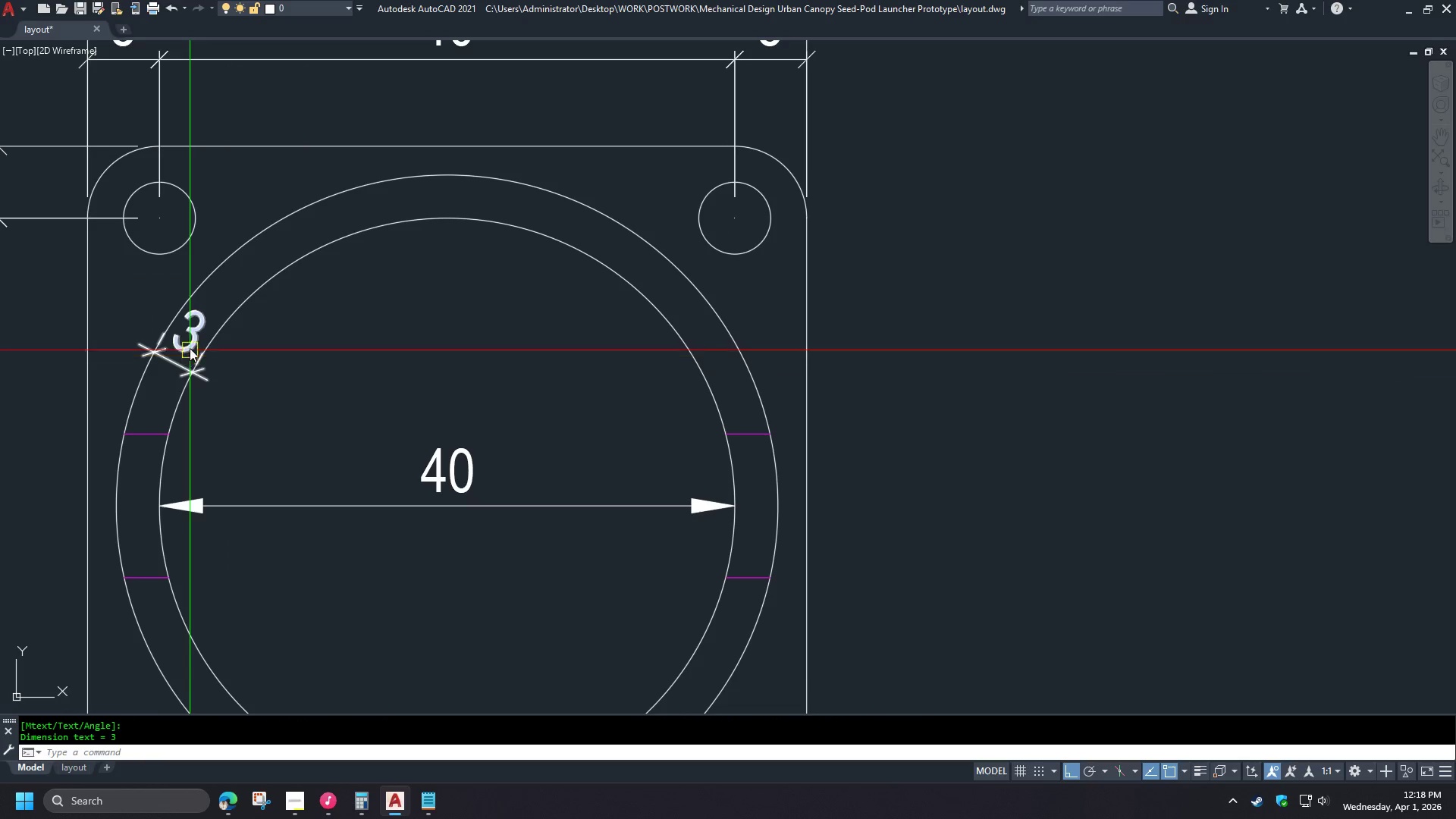 
left_click([190, 344])
 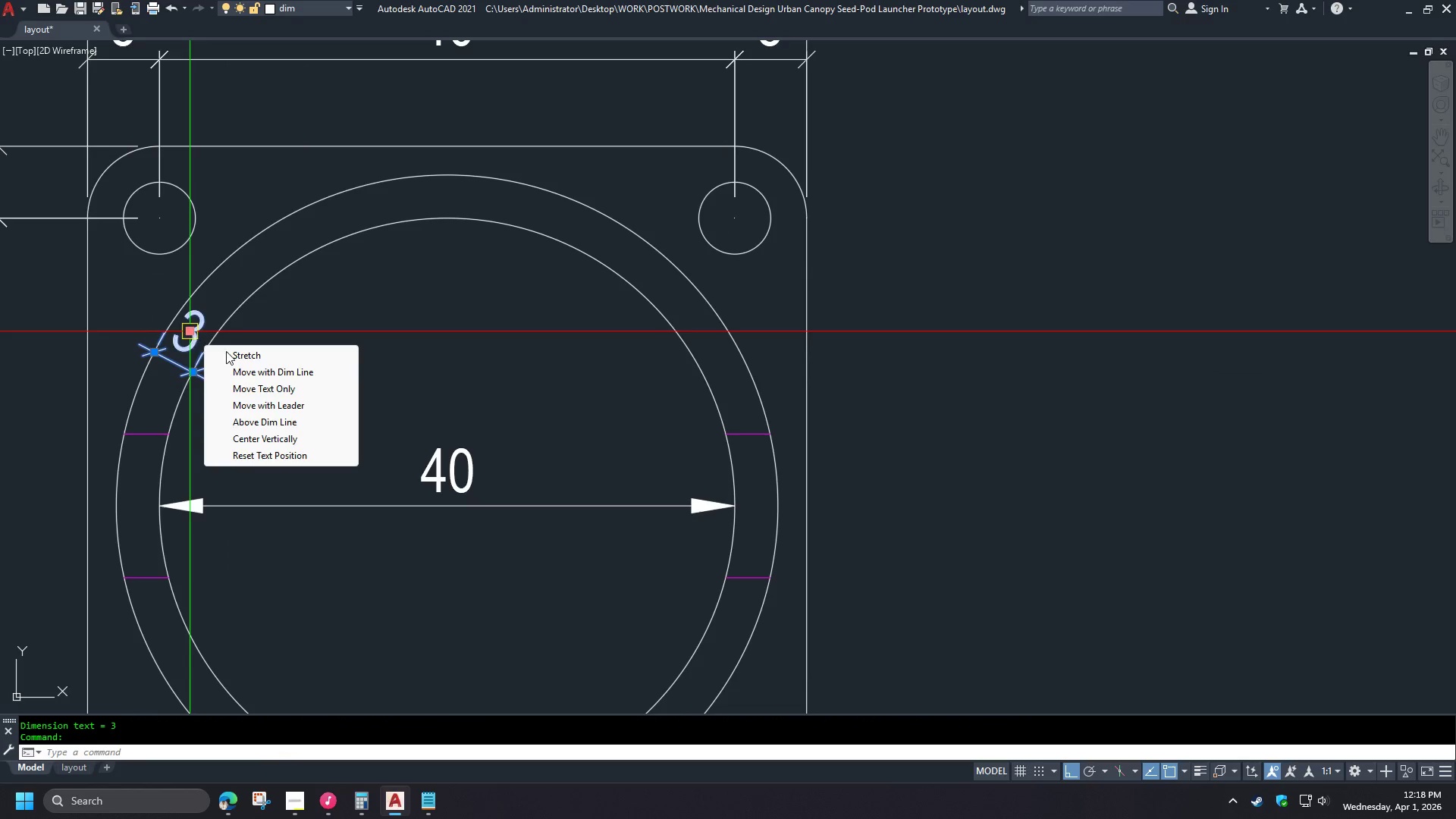 
left_click([259, 376])
 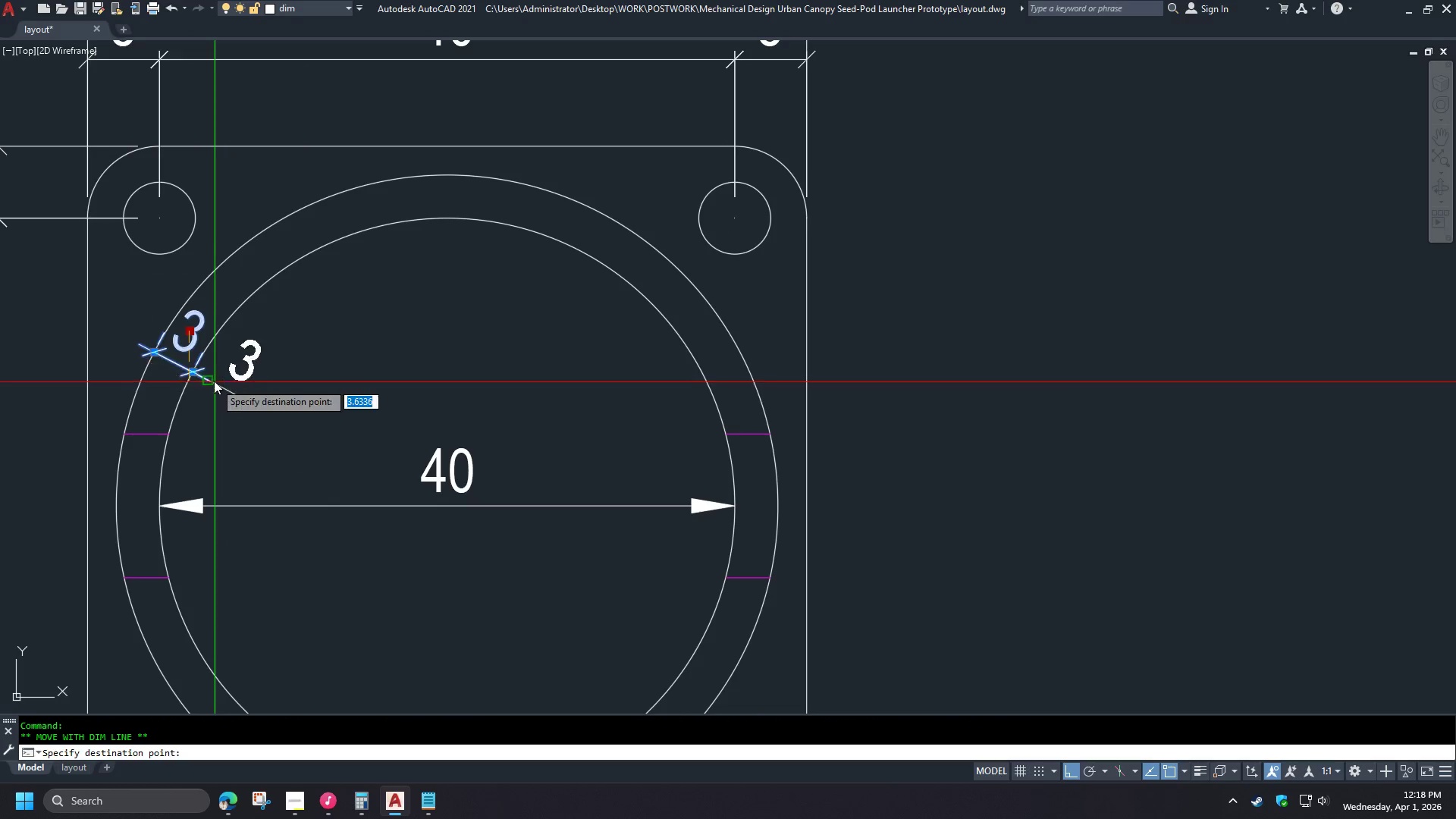 
left_click([212, 379])
 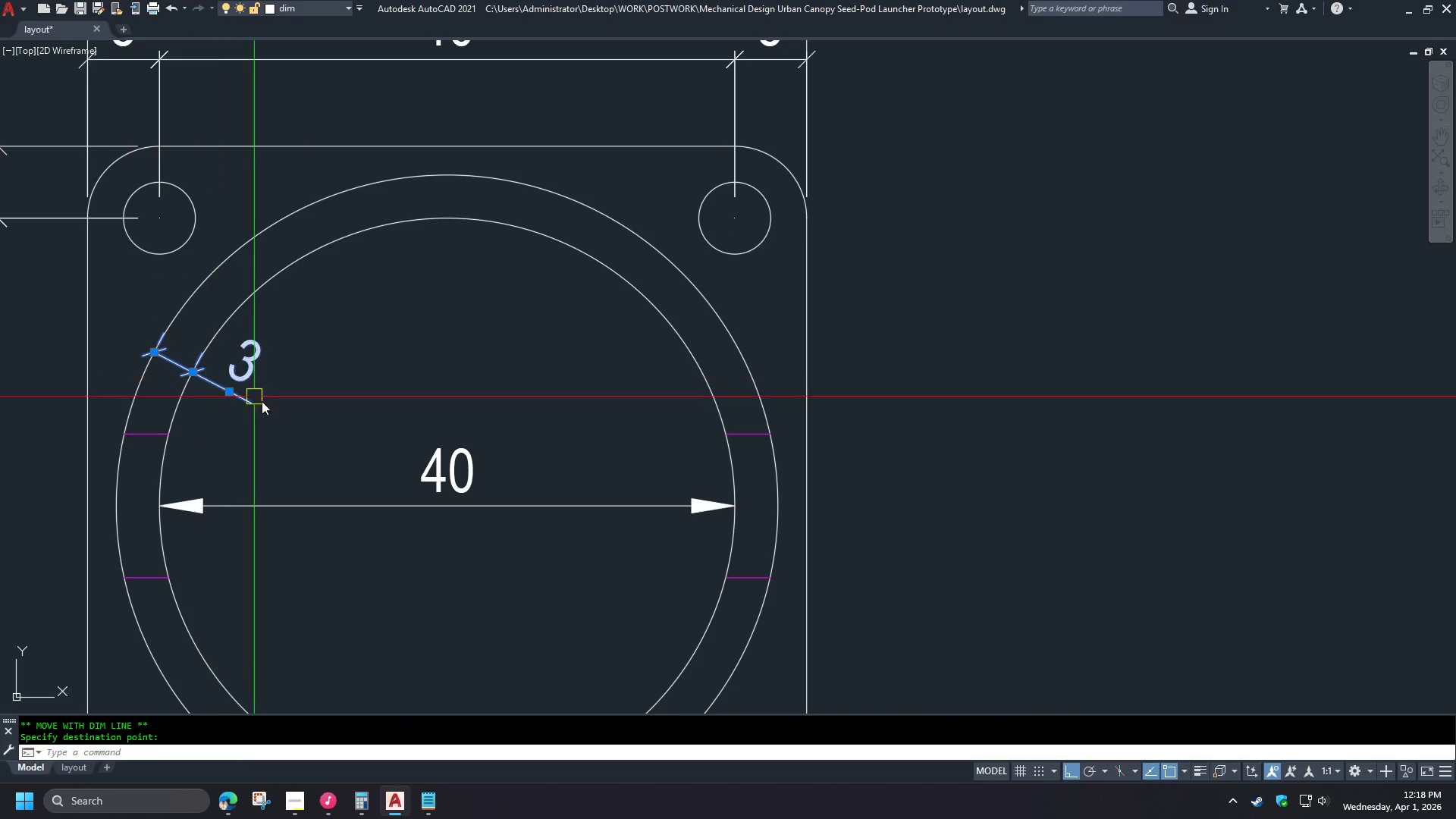 
key(Escape)
type(ma )
 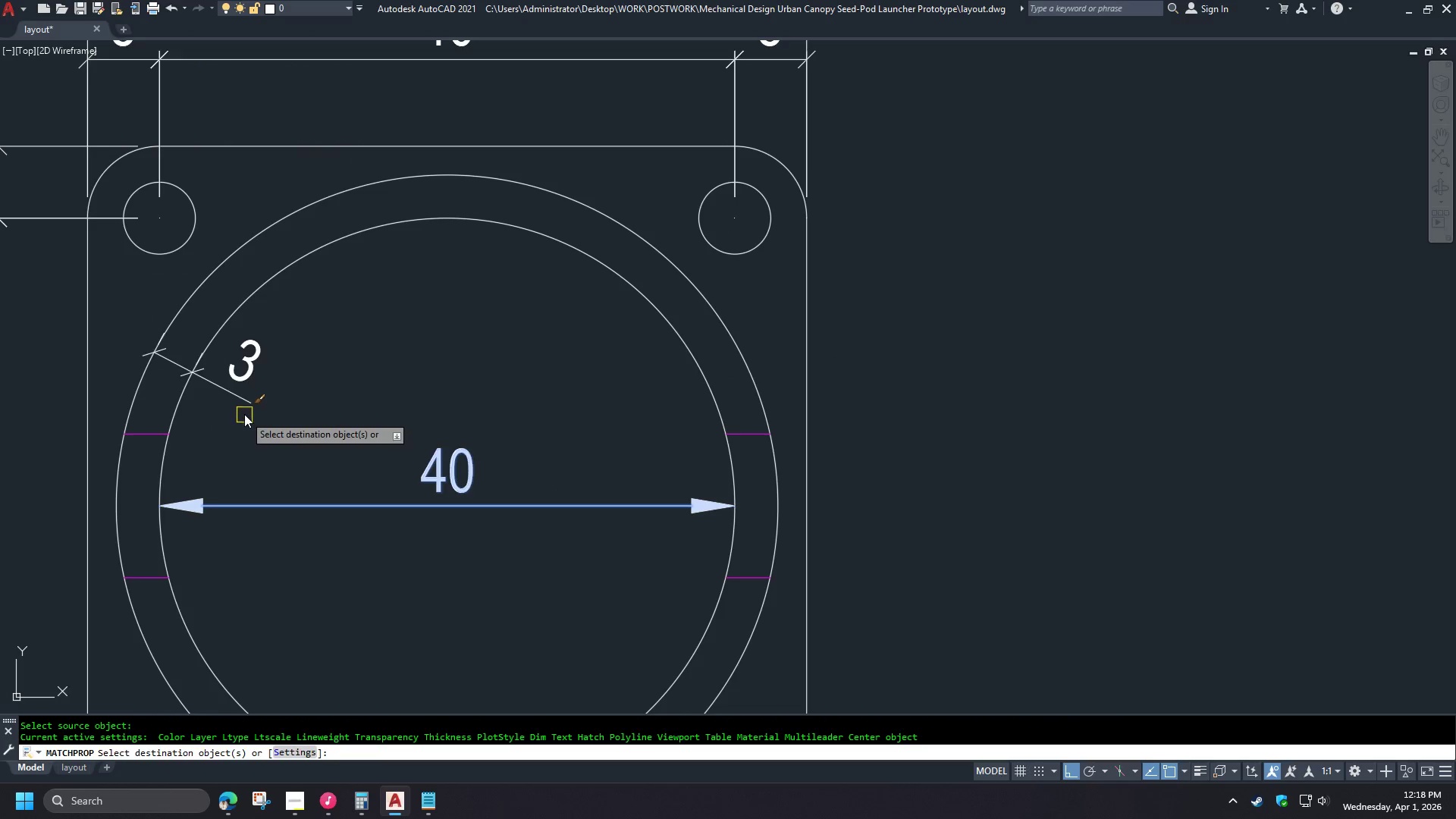 
left_click([233, 397])
 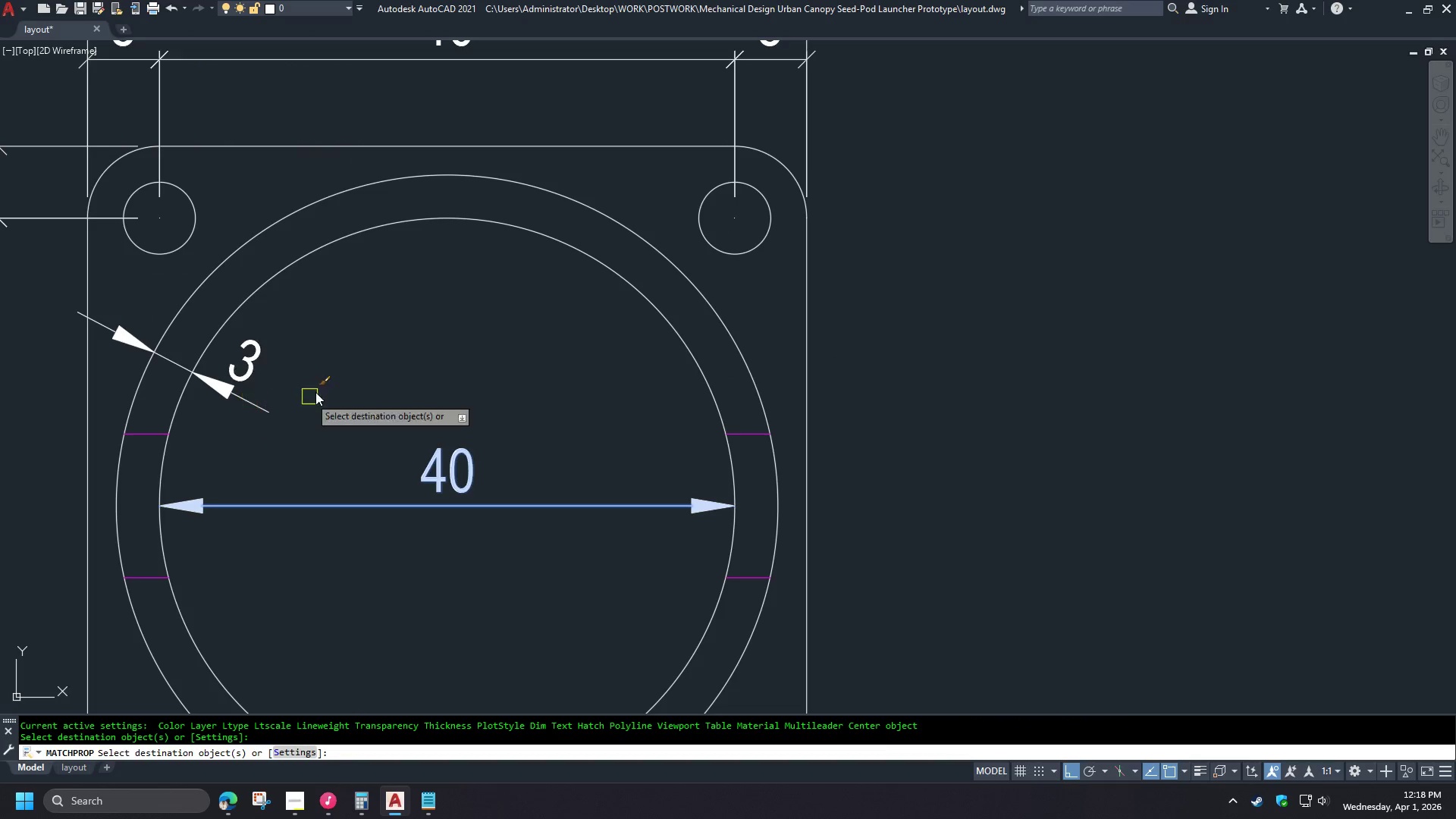 
key(Space)
 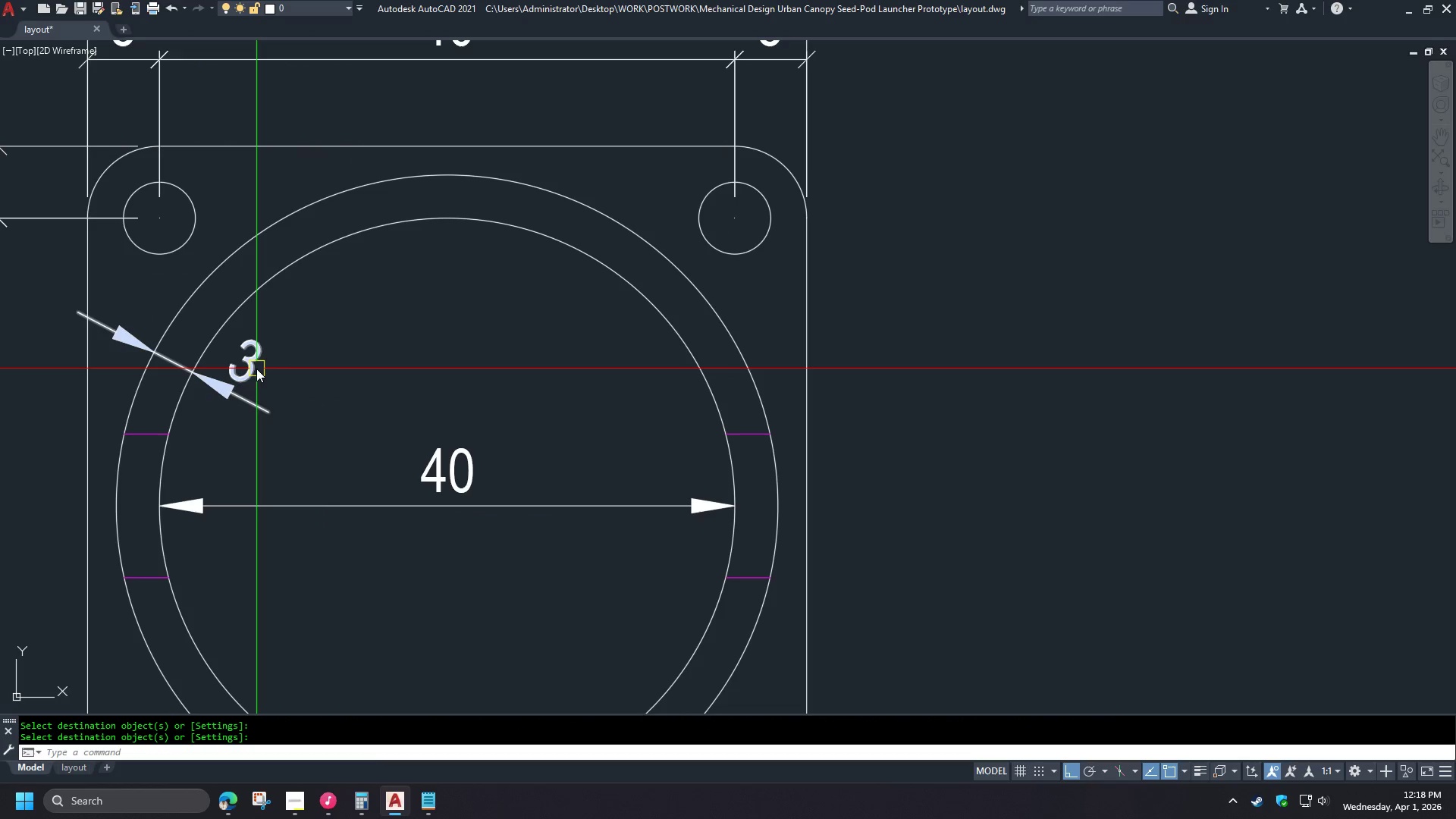 
left_click([256, 369])
 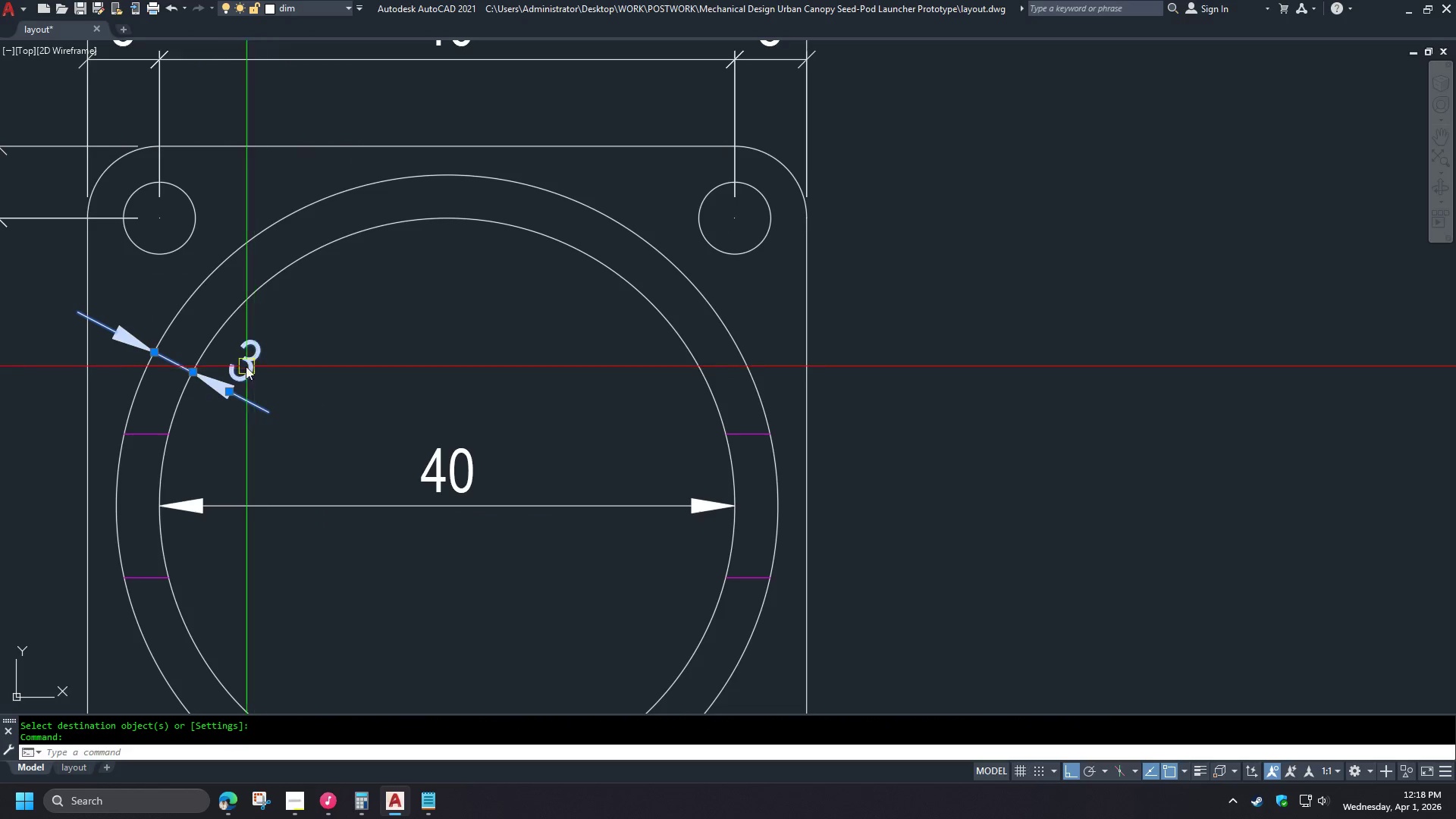 
mouse_move([241, 400])
 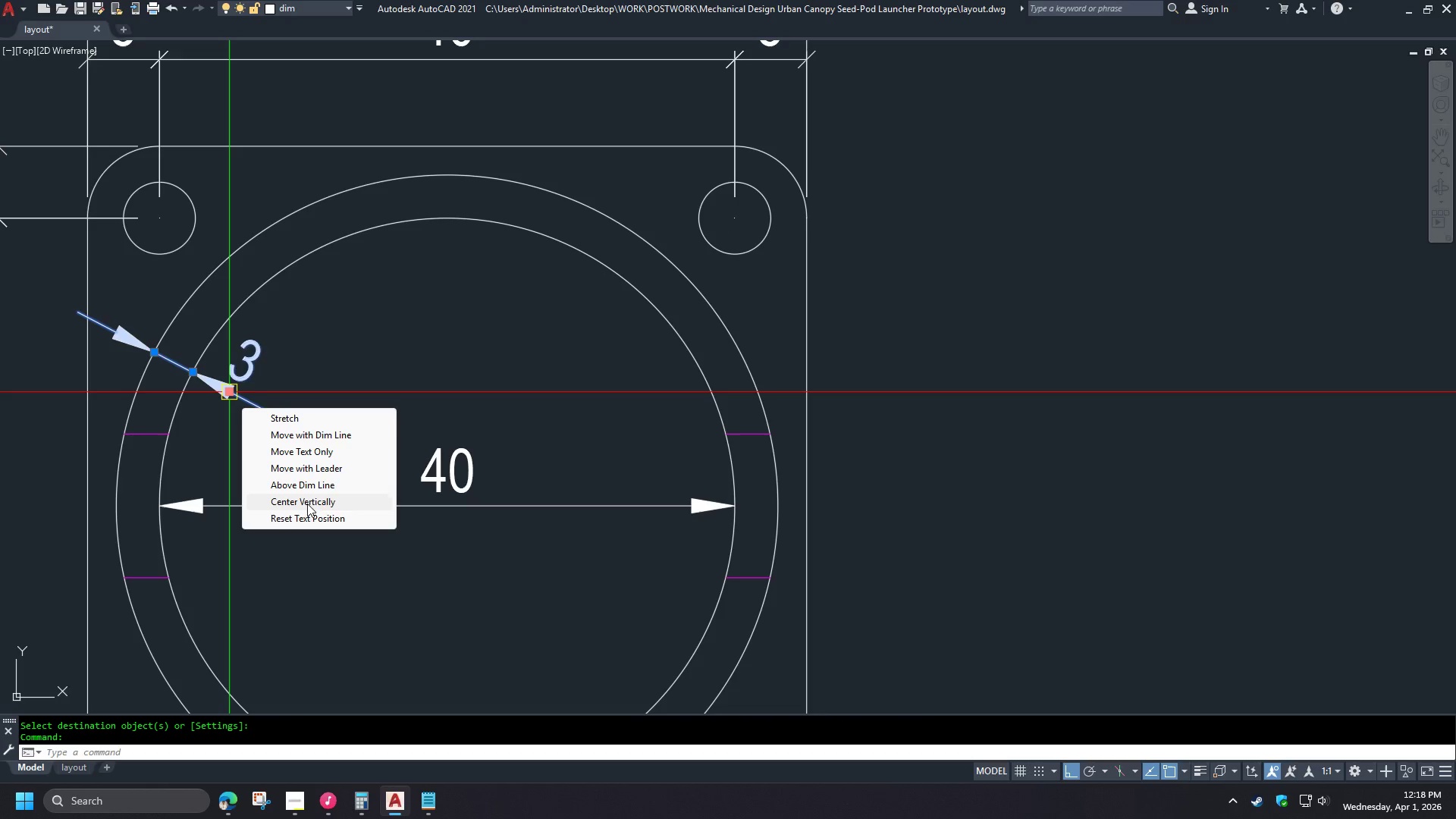 
left_click([304, 517])
 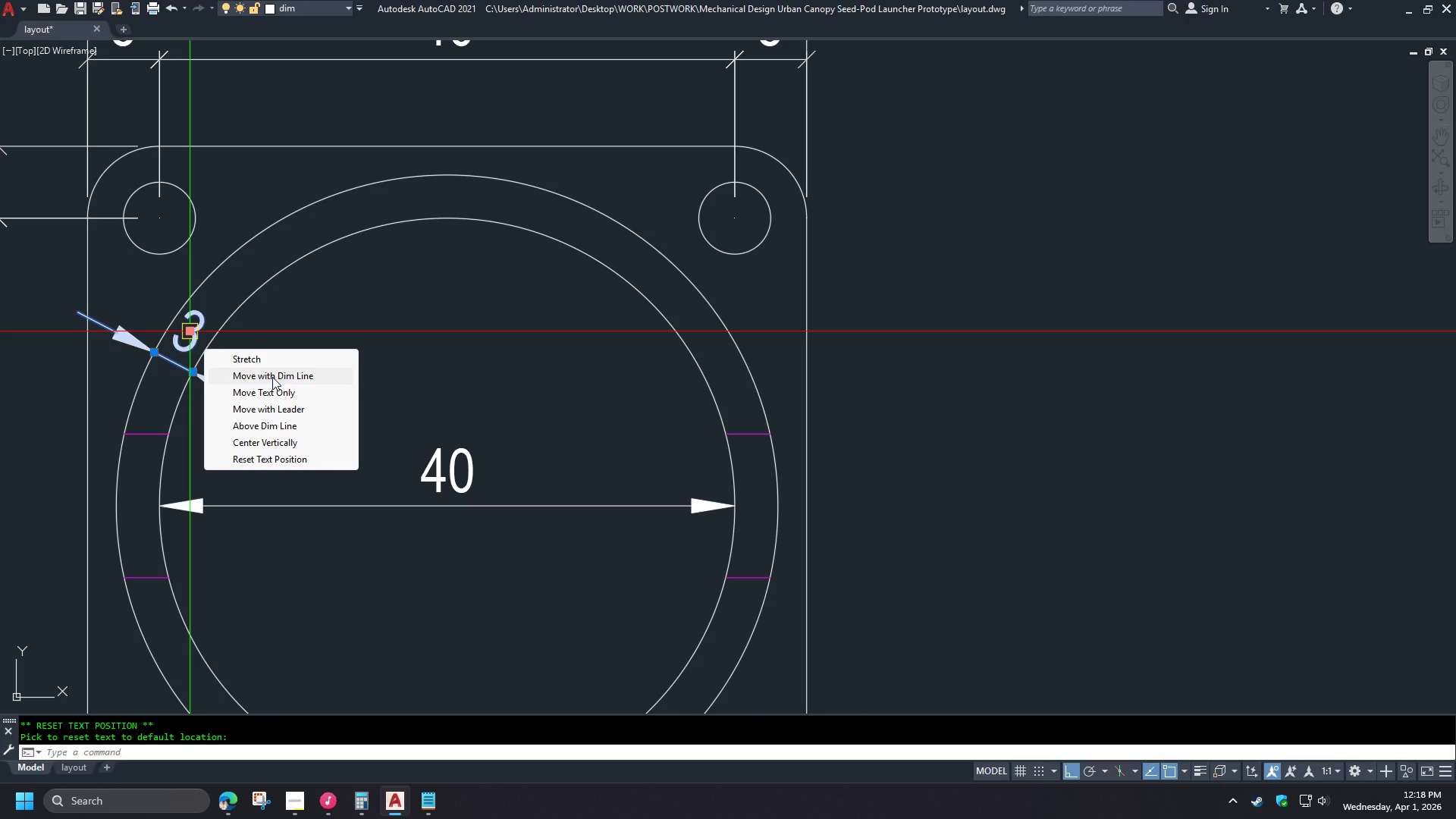 
left_click([272, 377])
 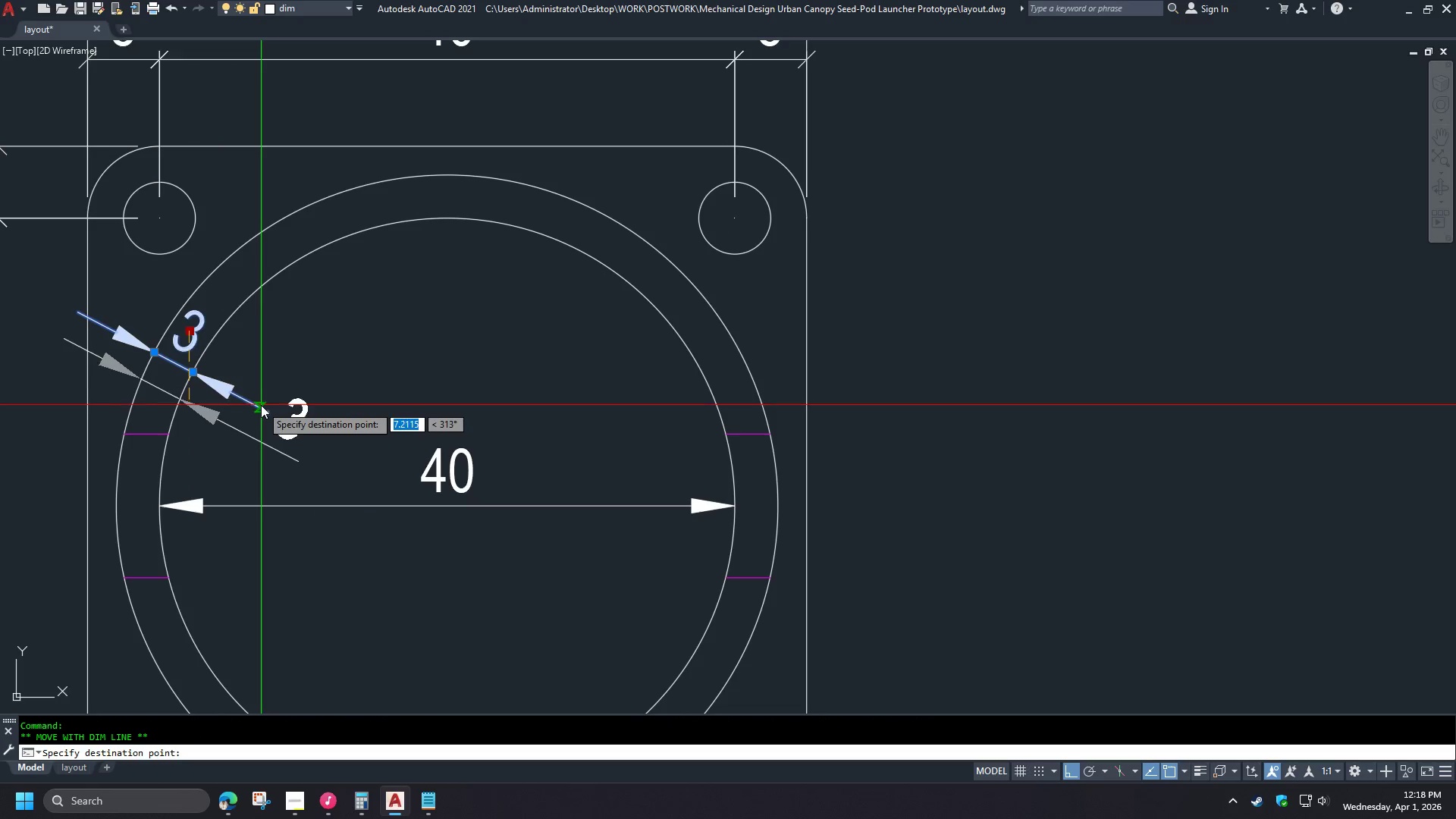 
left_click([261, 405])
 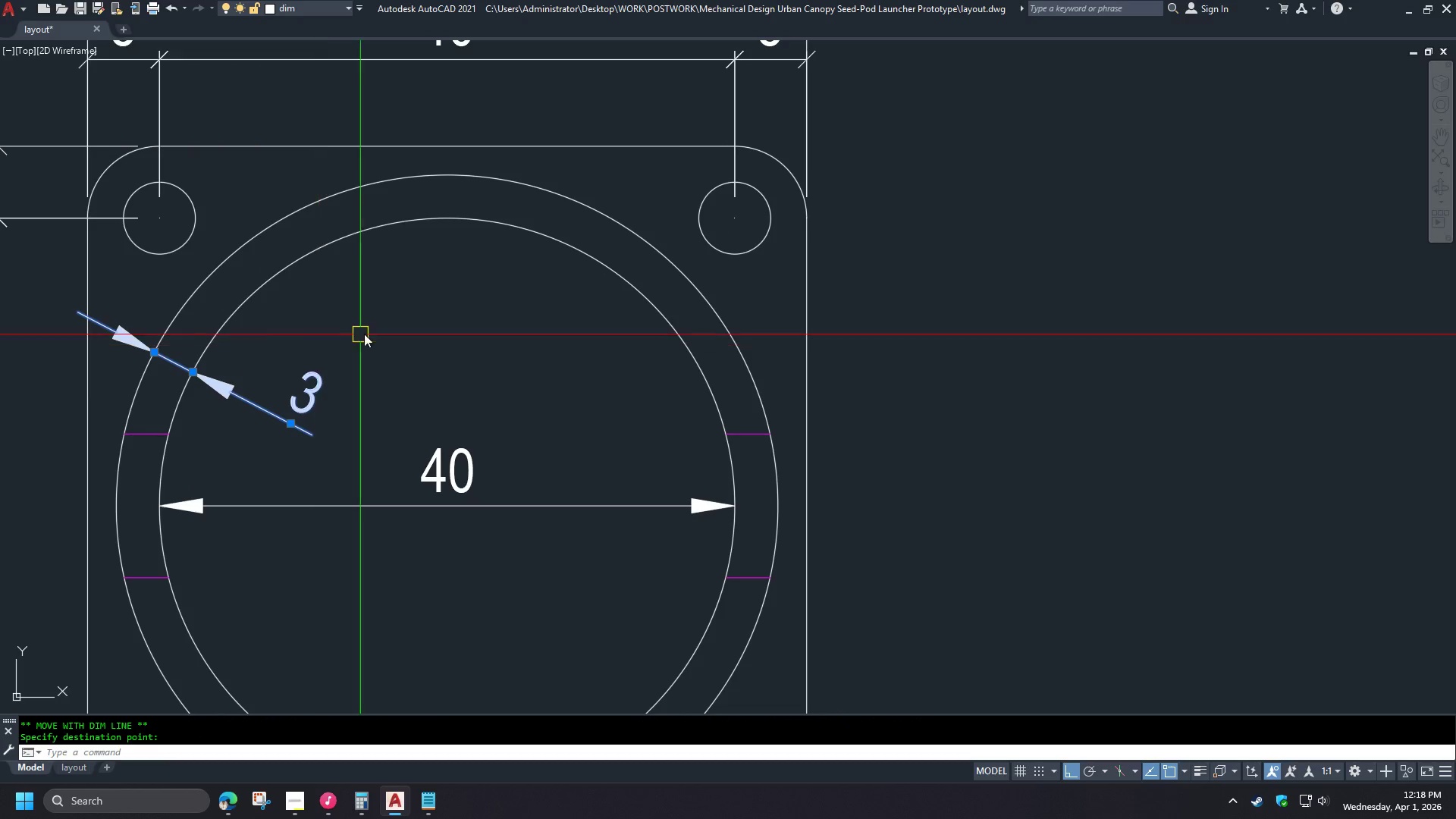 
key(Escape)
 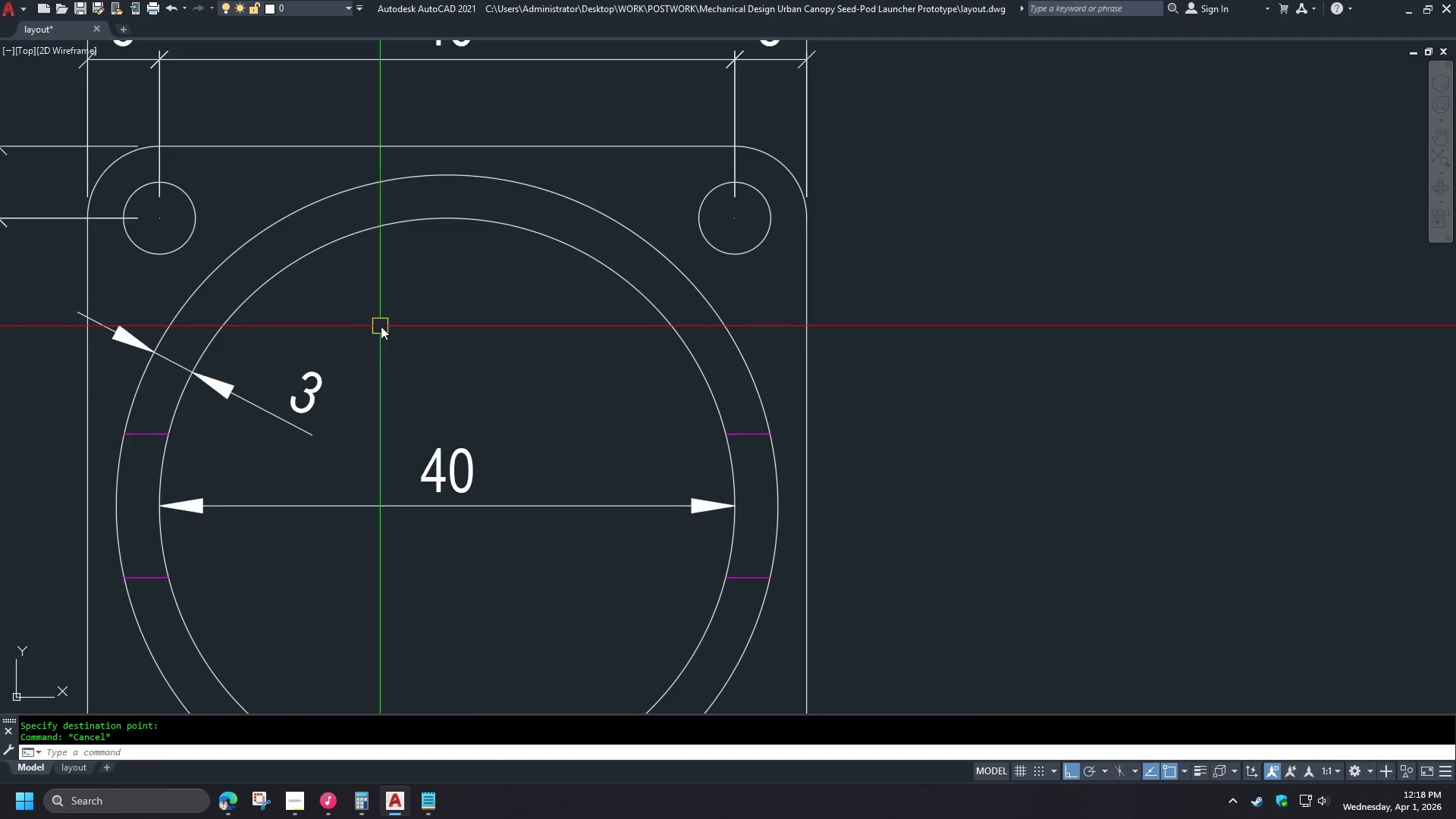 
scroll: coordinate [384, 327], scroll_direction: down, amount: 2.0
 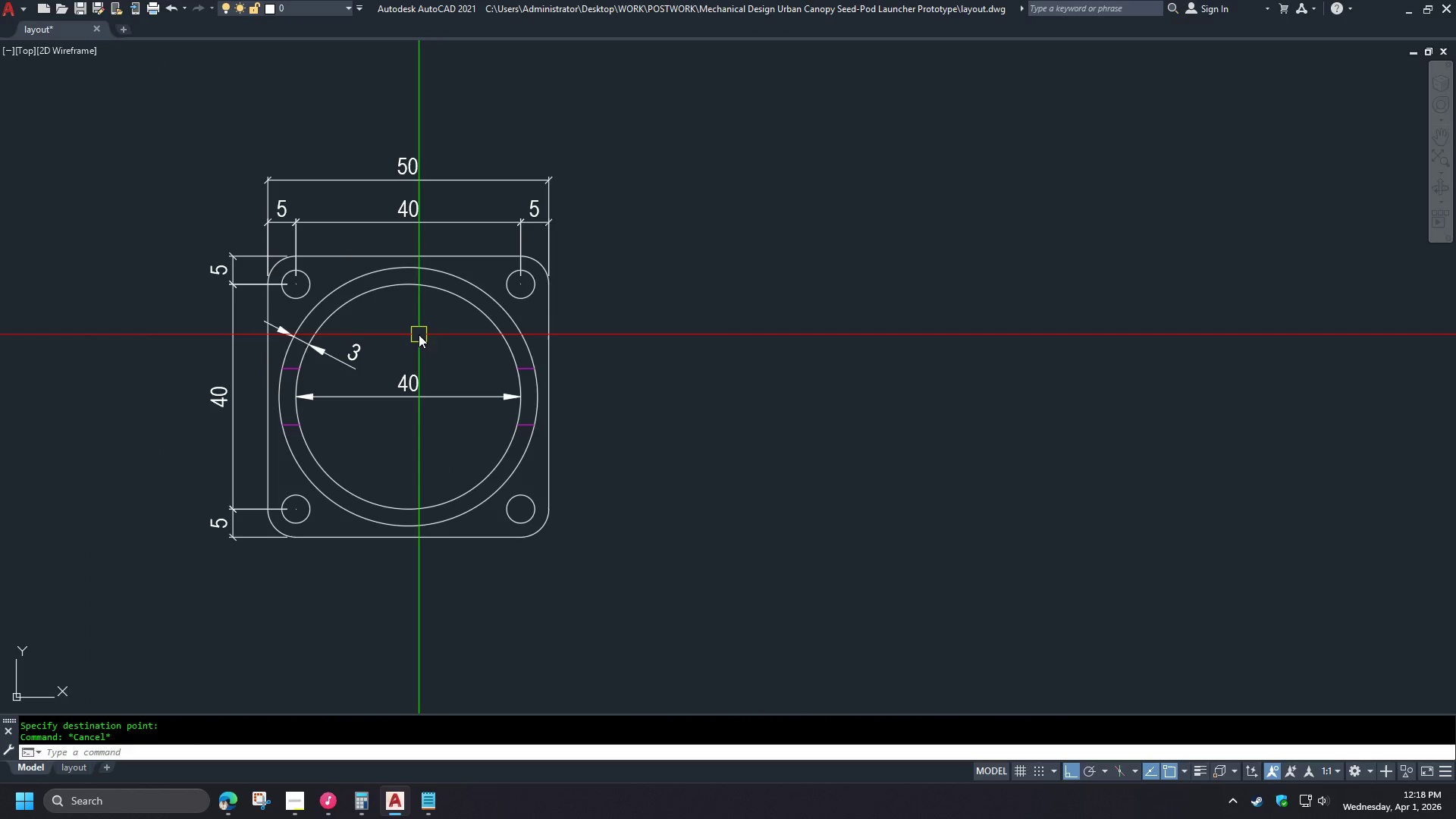 
left_click([325, 353])
 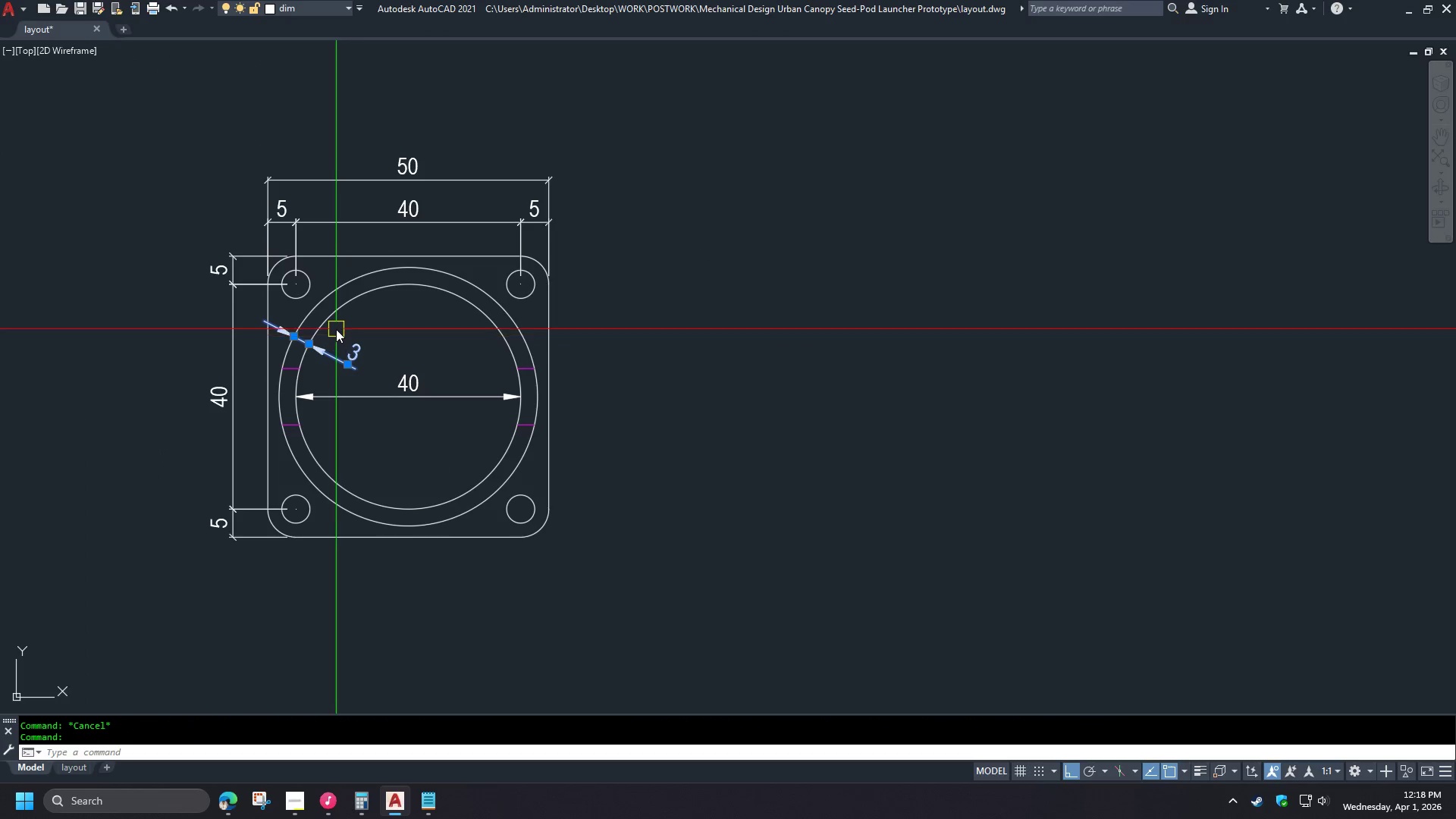 
scroll: coordinate [334, 328], scroll_direction: up, amount: 2.0
 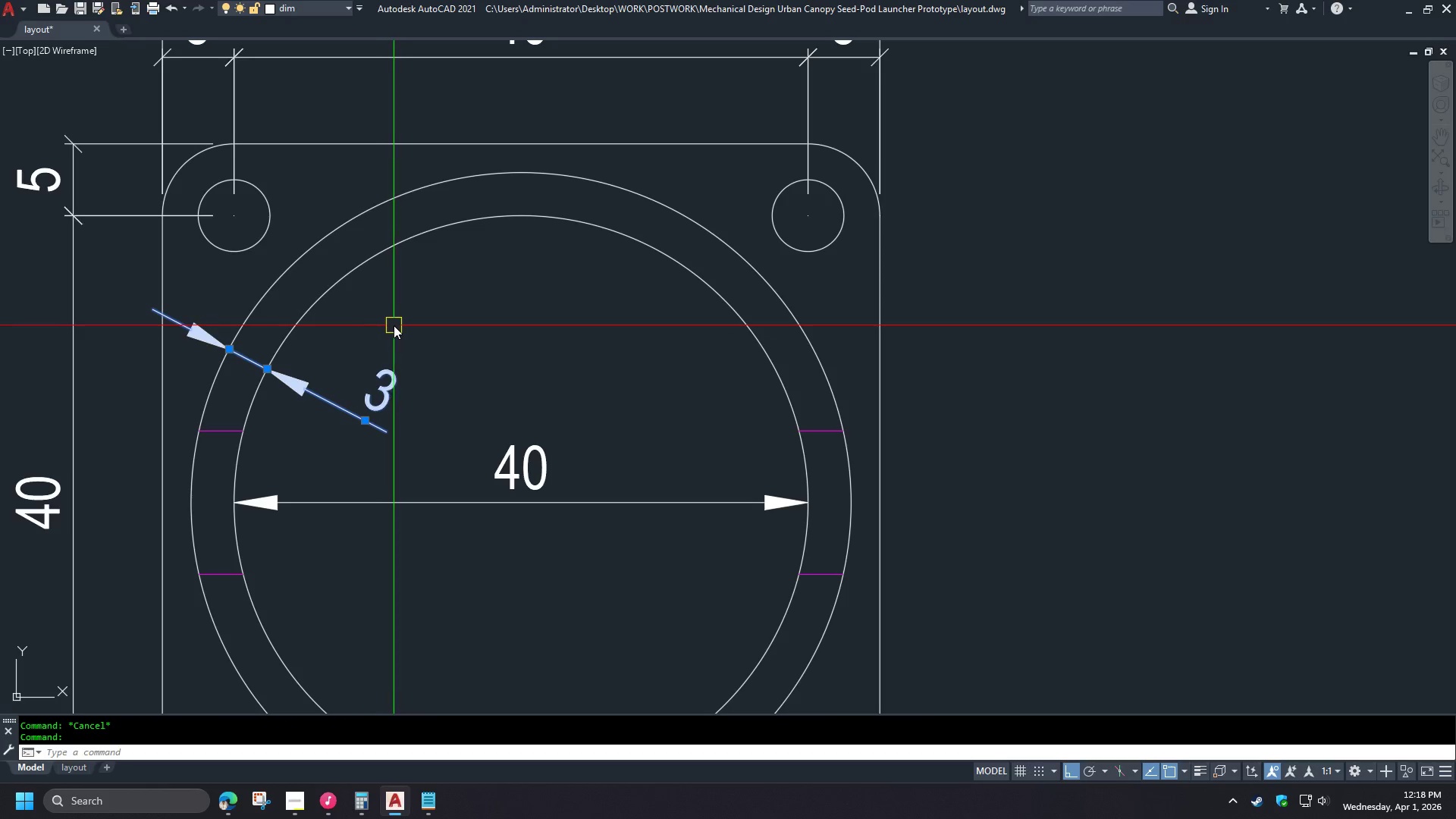 
key(Escape)
type(dal)
 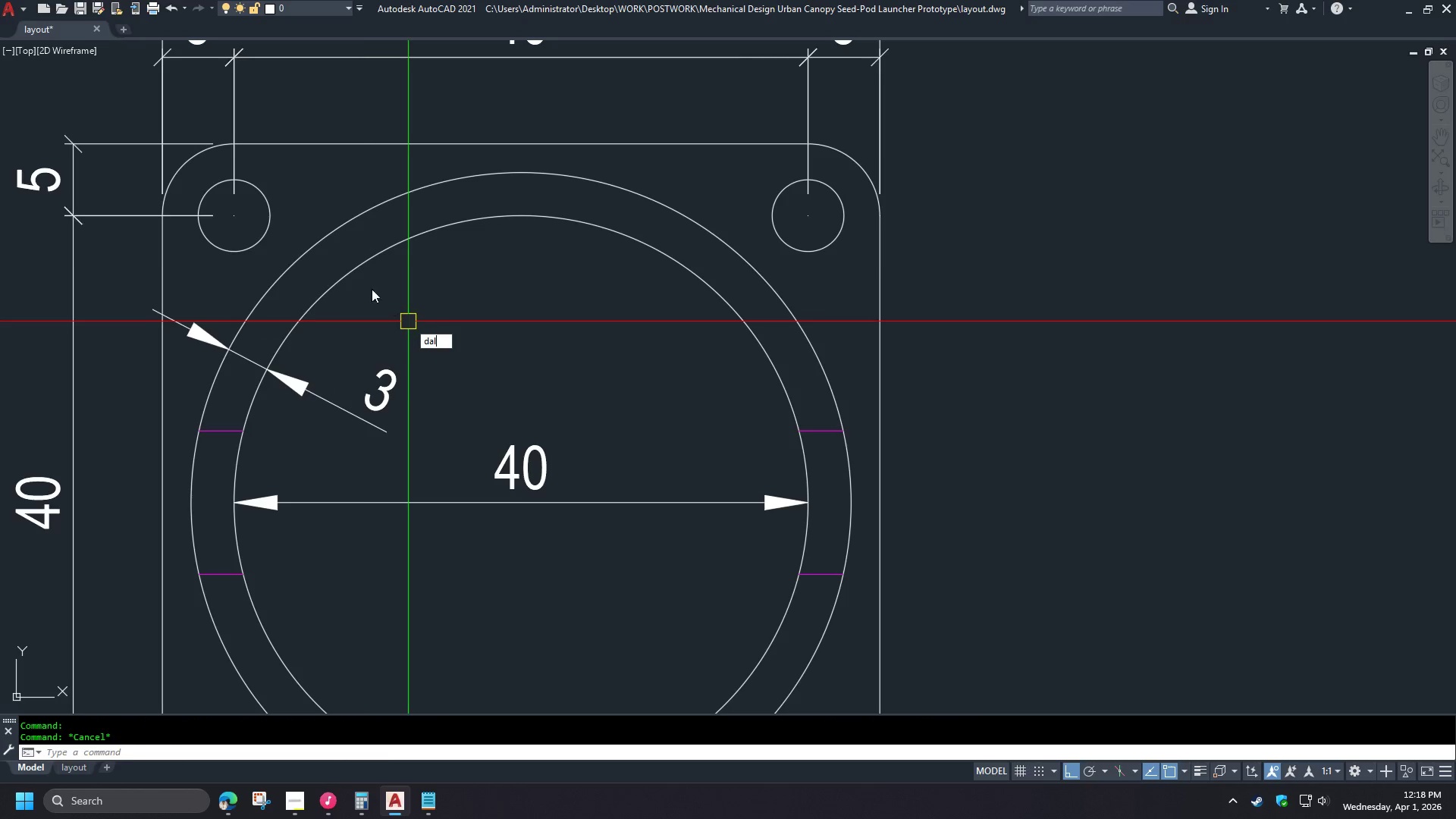 
key(Space)
 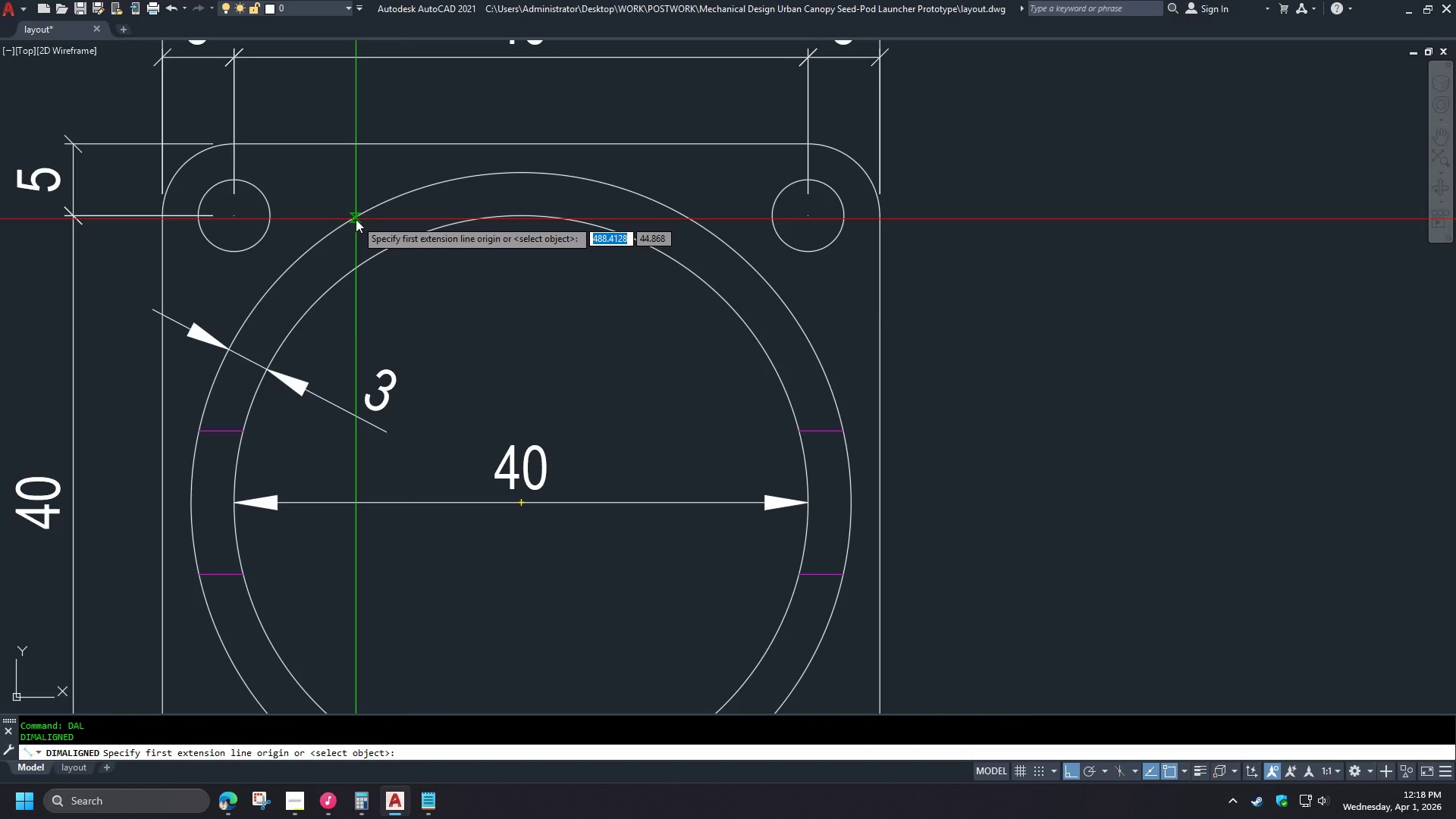 
left_click([356, 218])
 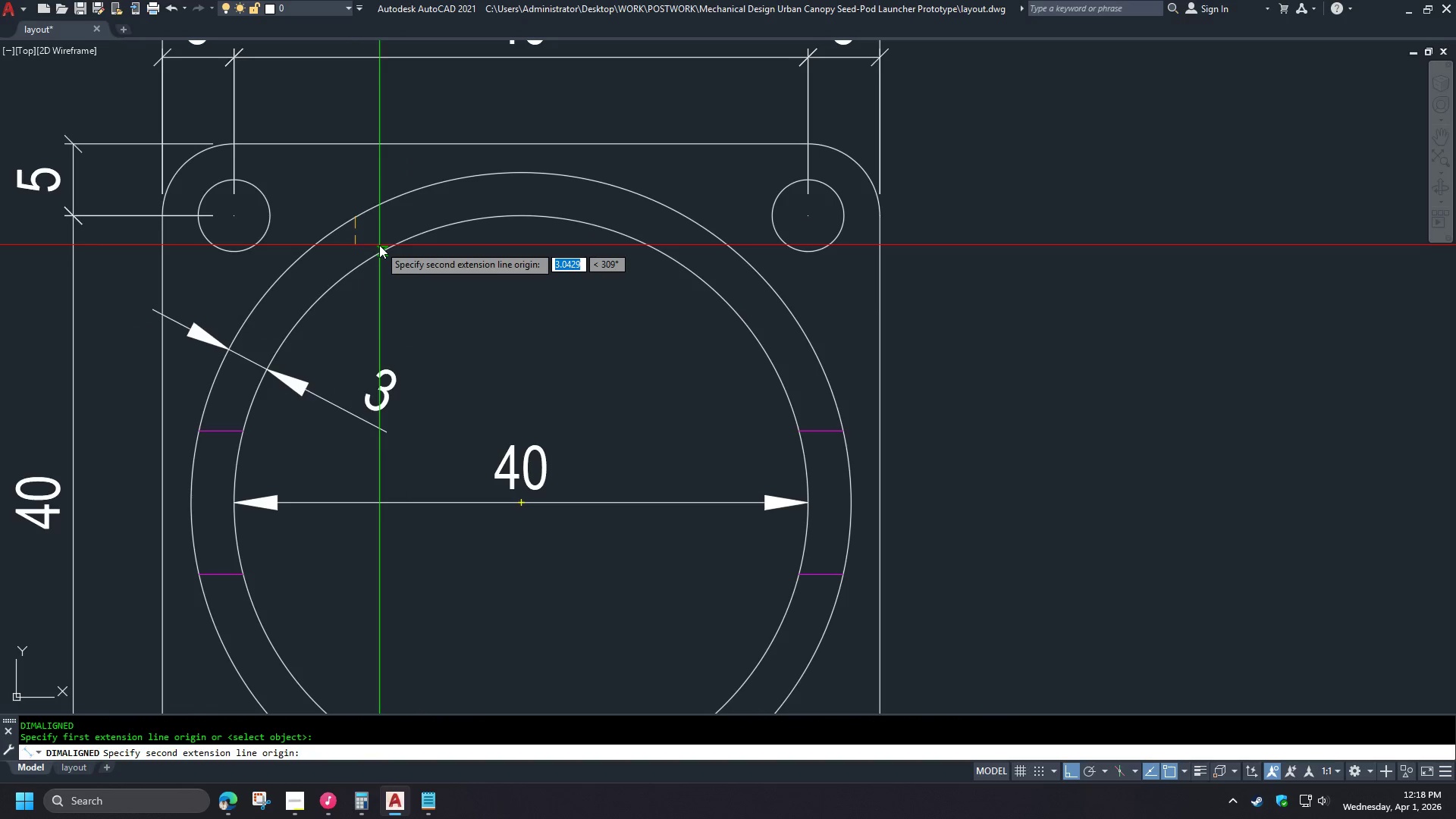 
left_click([379, 245])
 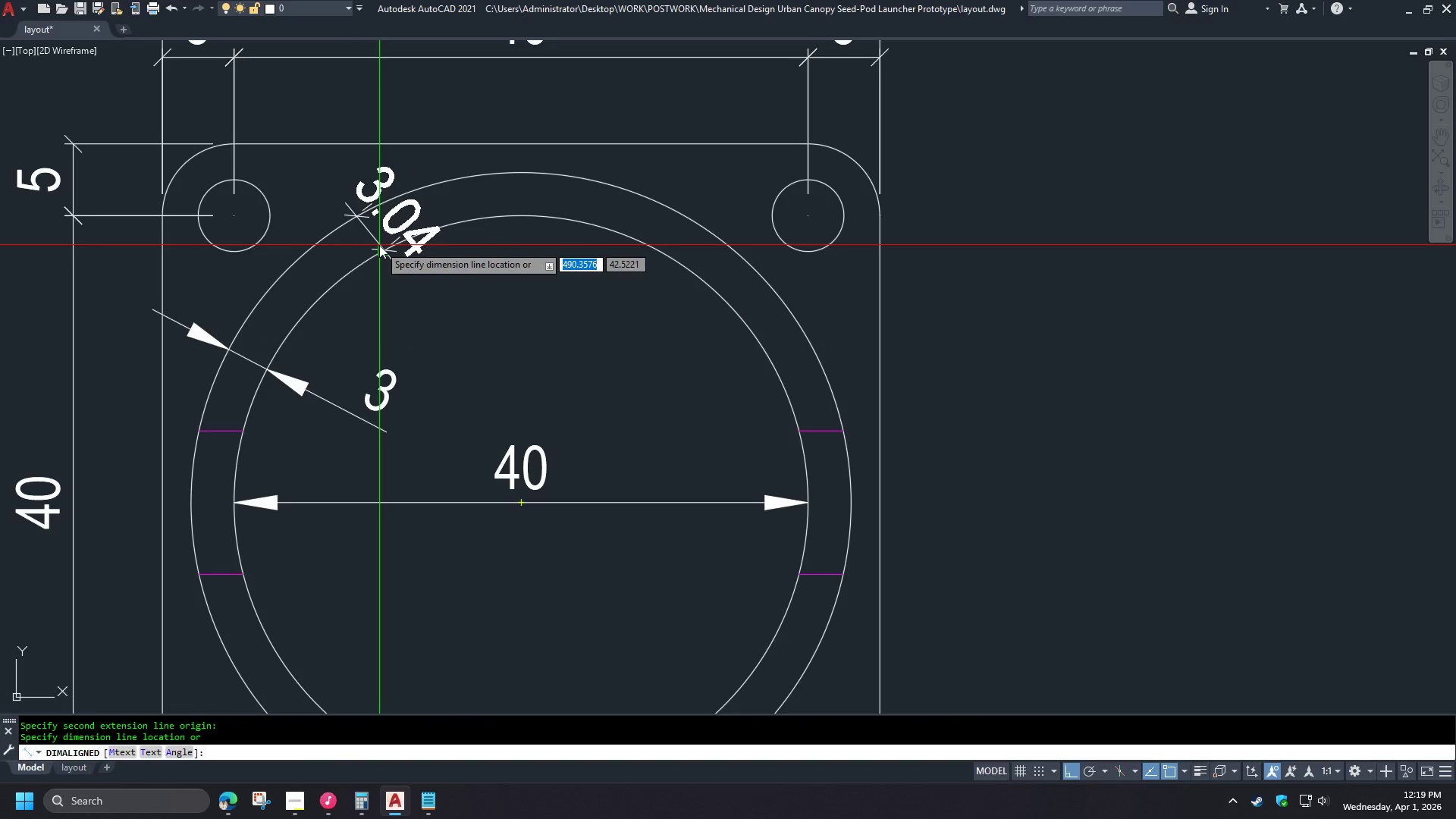 
left_click([379, 245])
 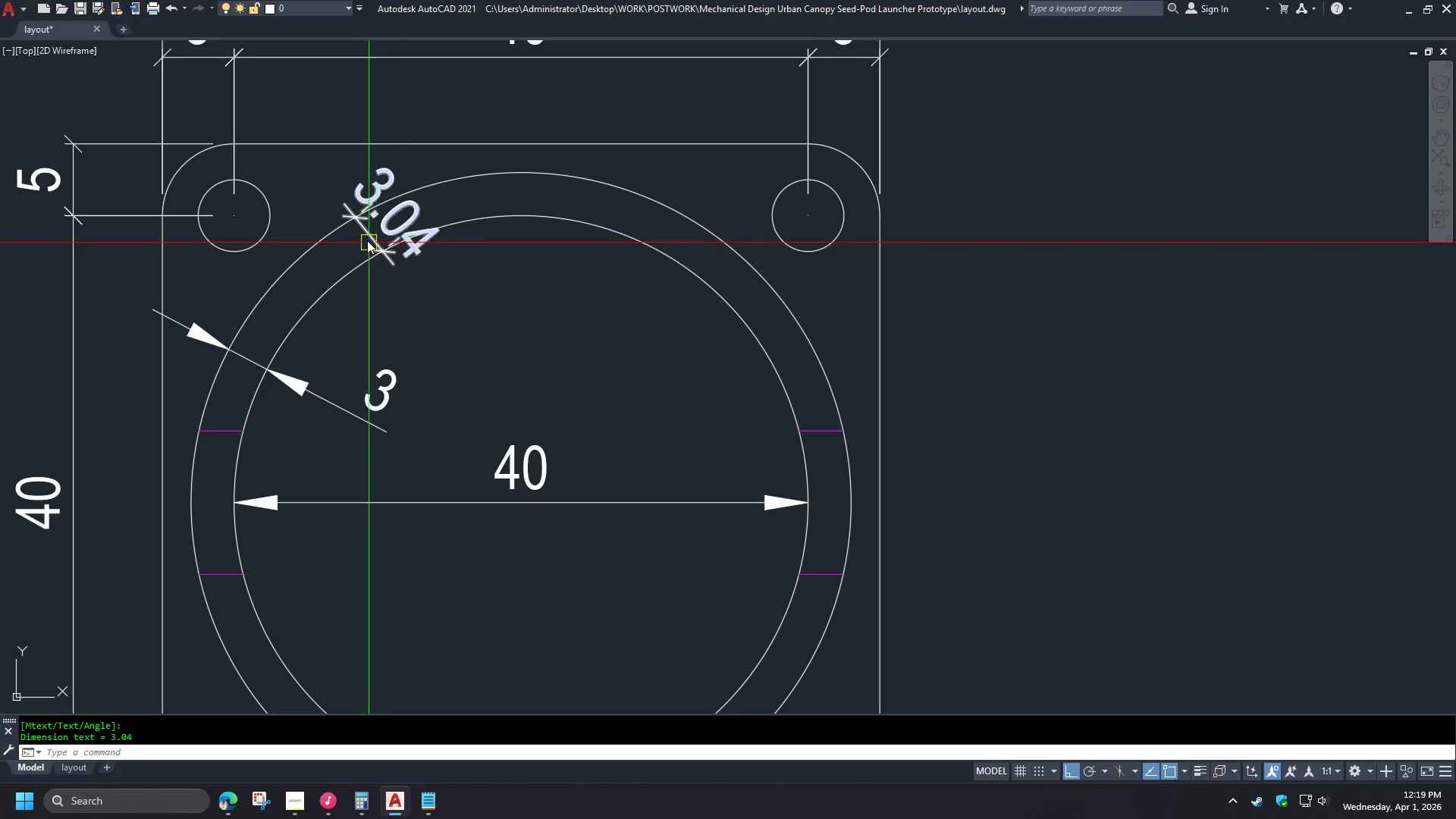 
left_click([365, 238])
 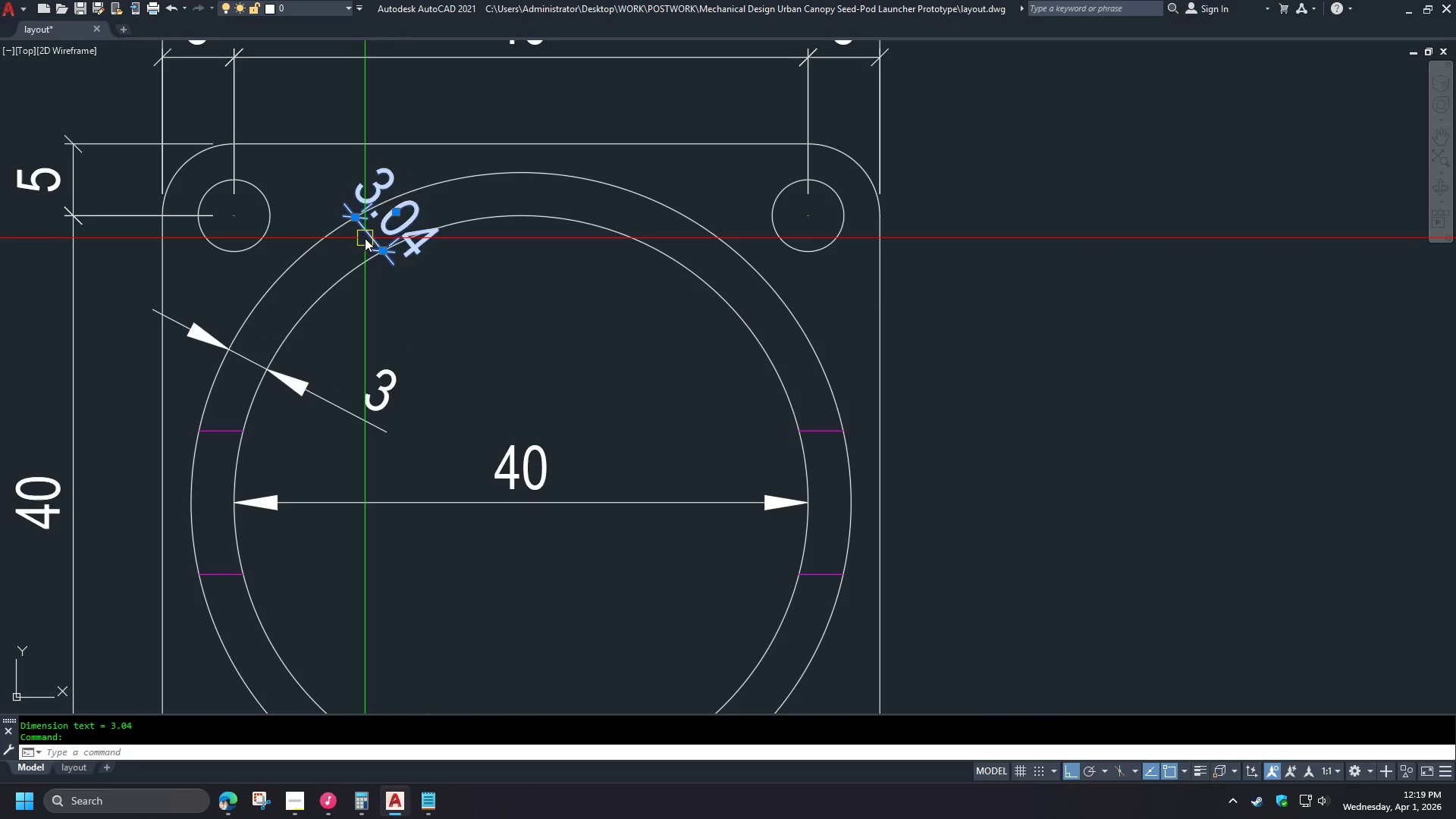 
type(e da)
 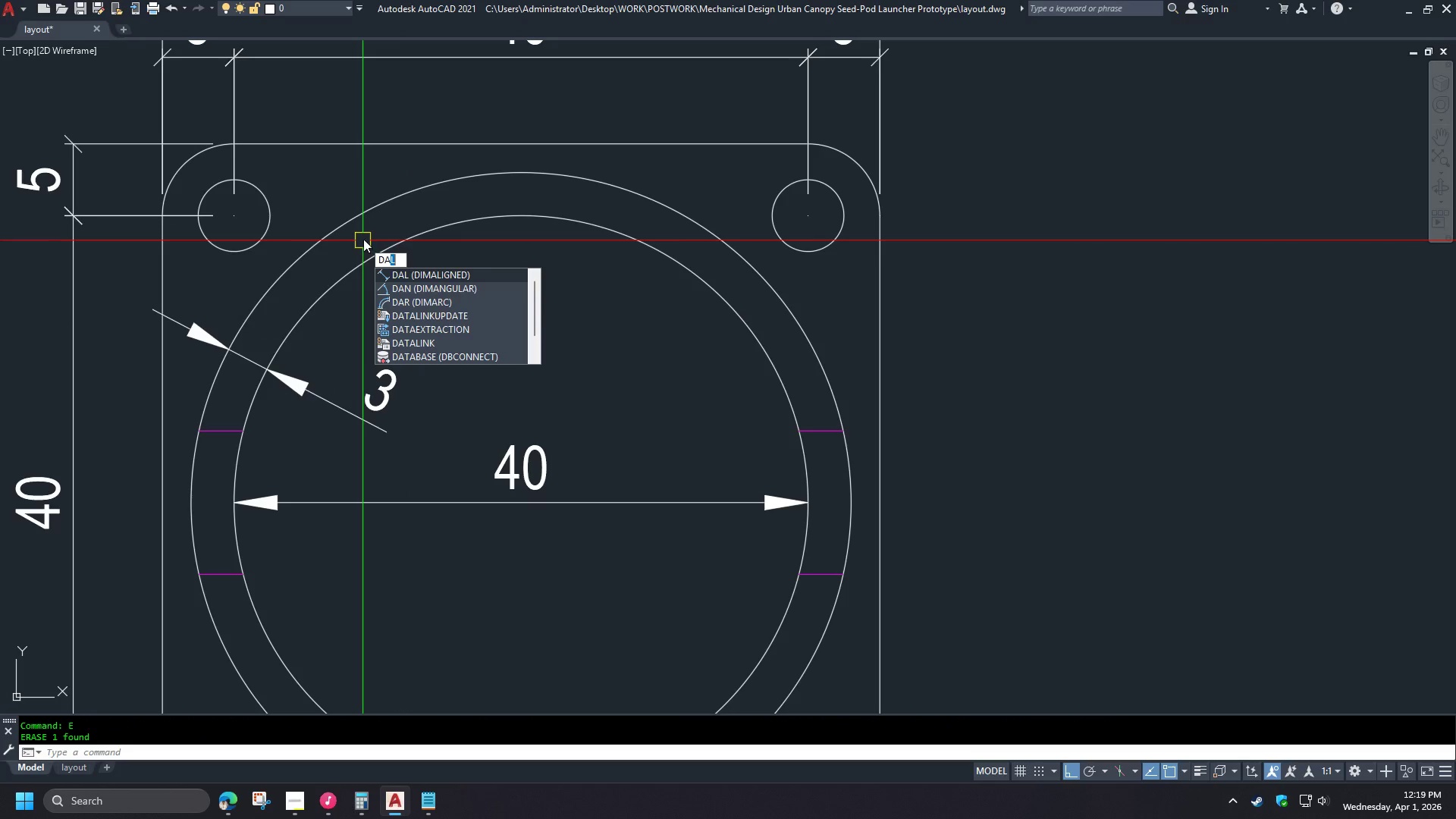 
key(L)
 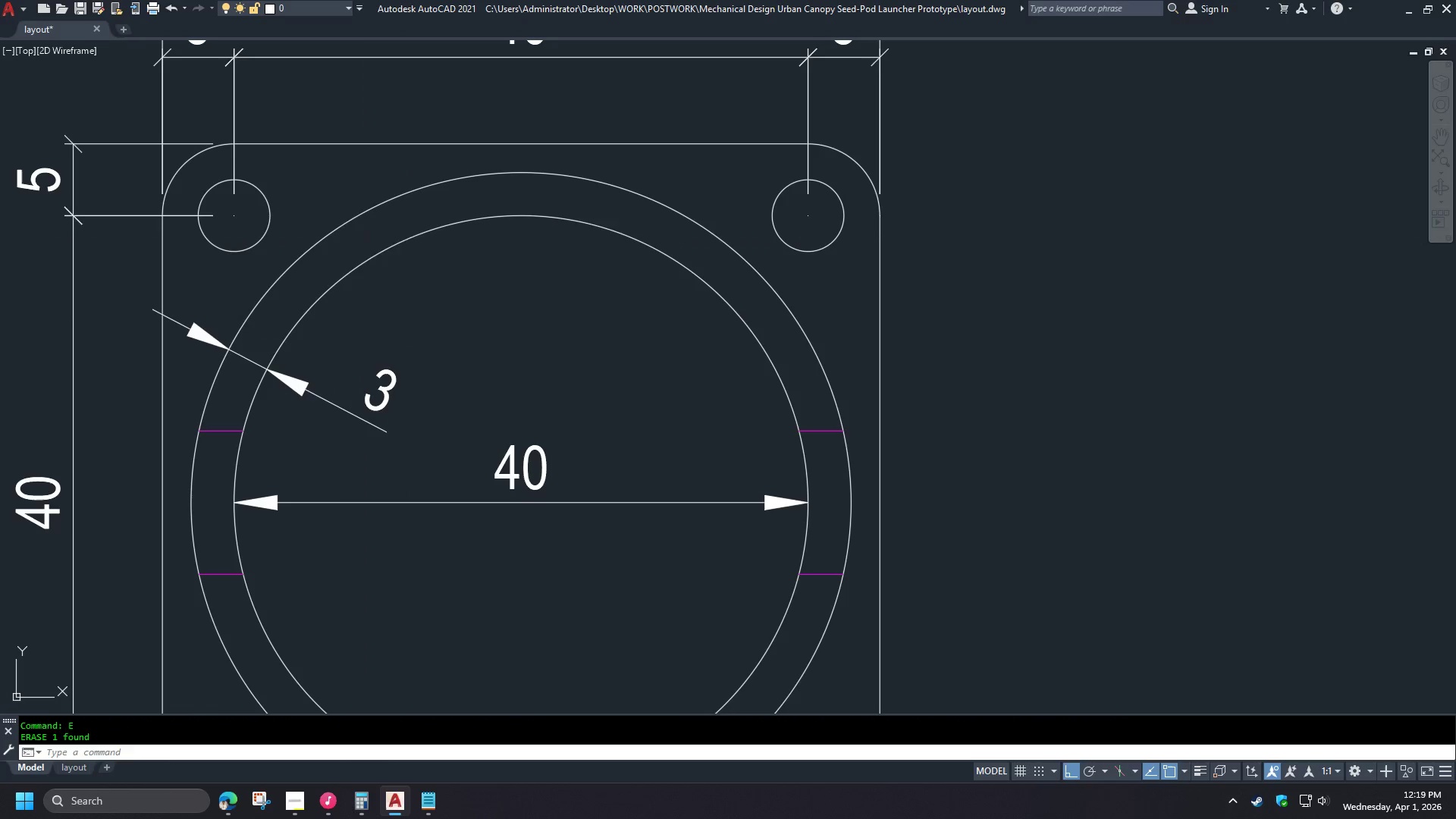 
key(Space)
 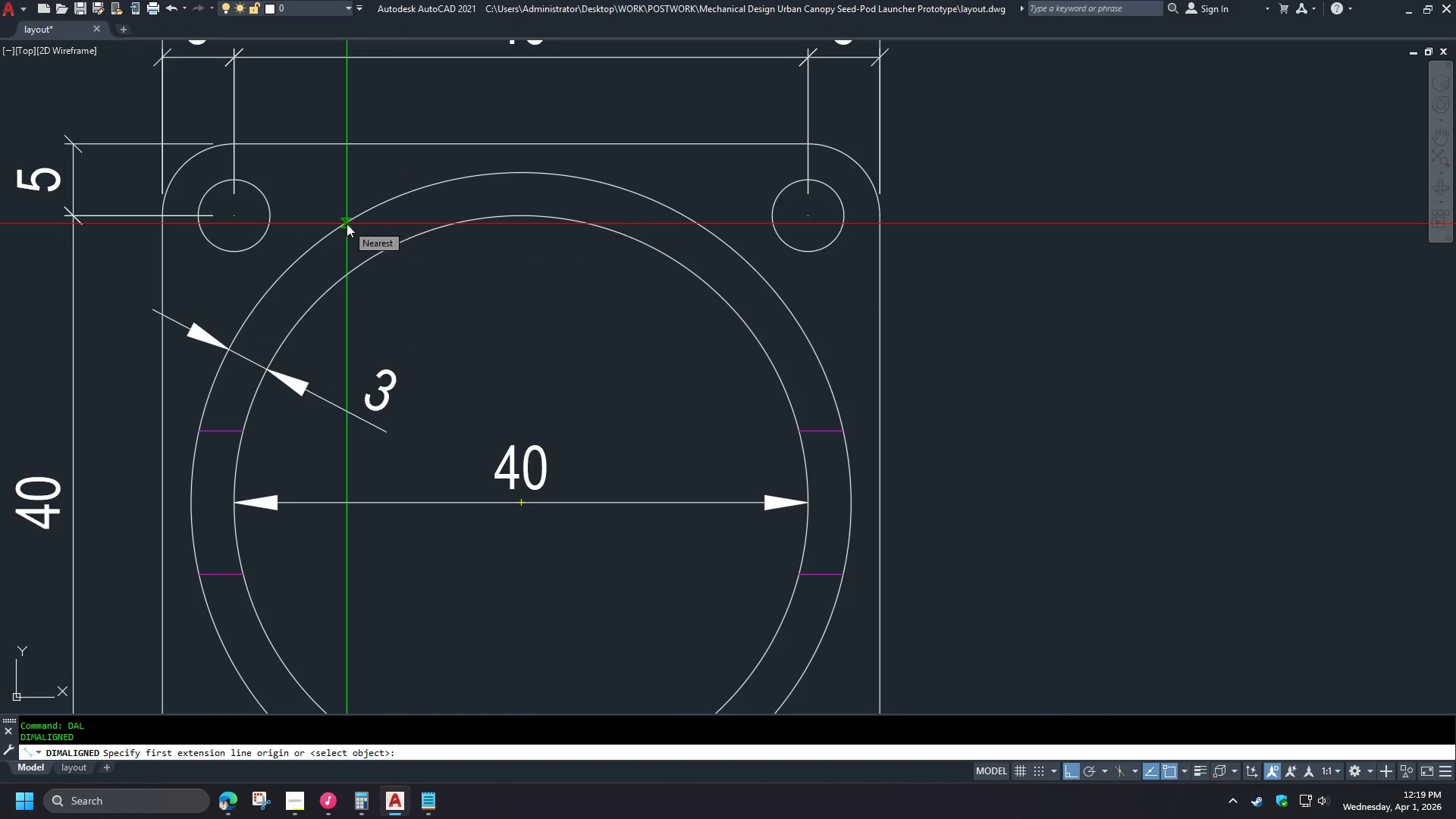 
left_click([347, 224])
 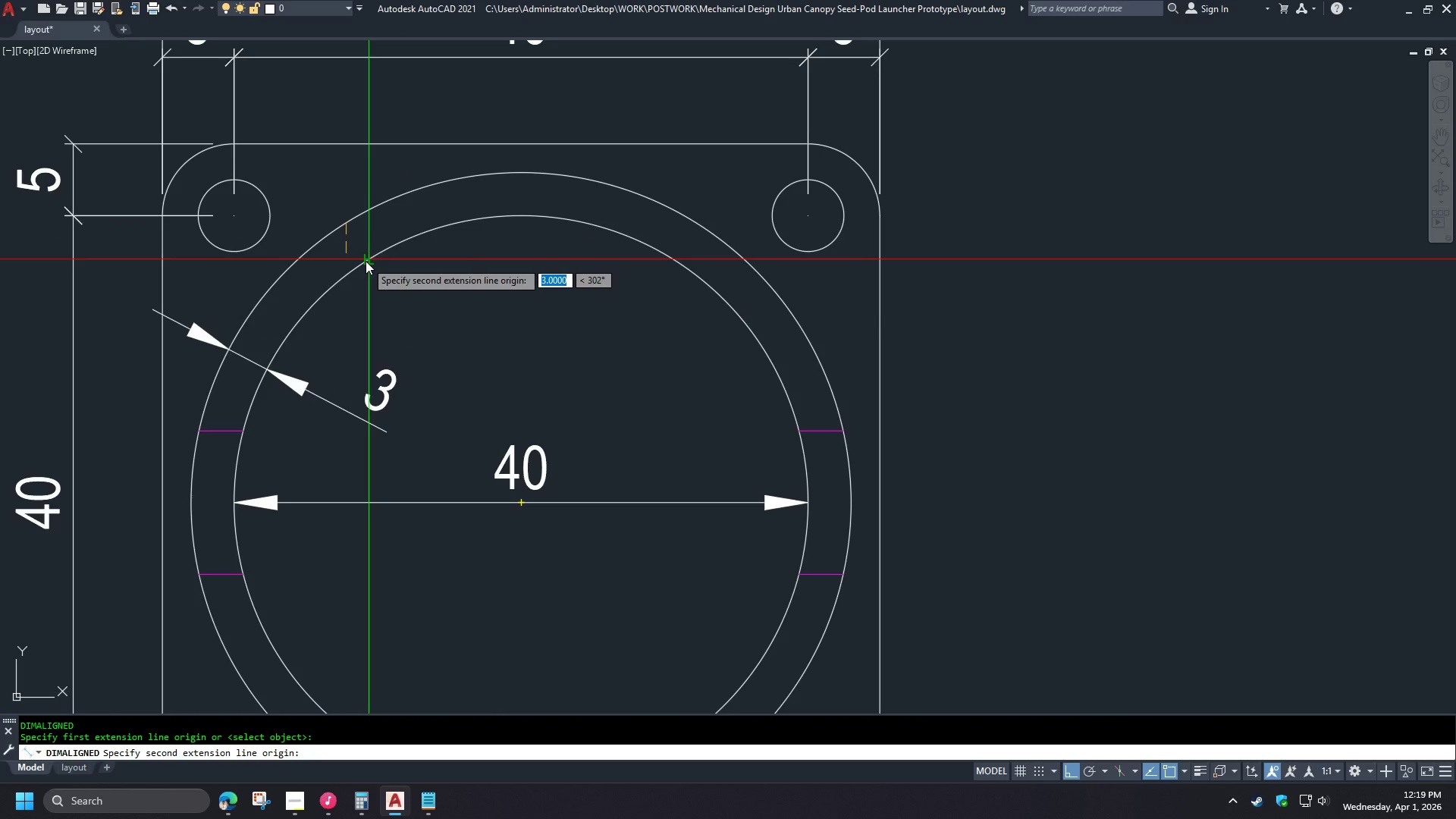 
left_click([366, 261])
 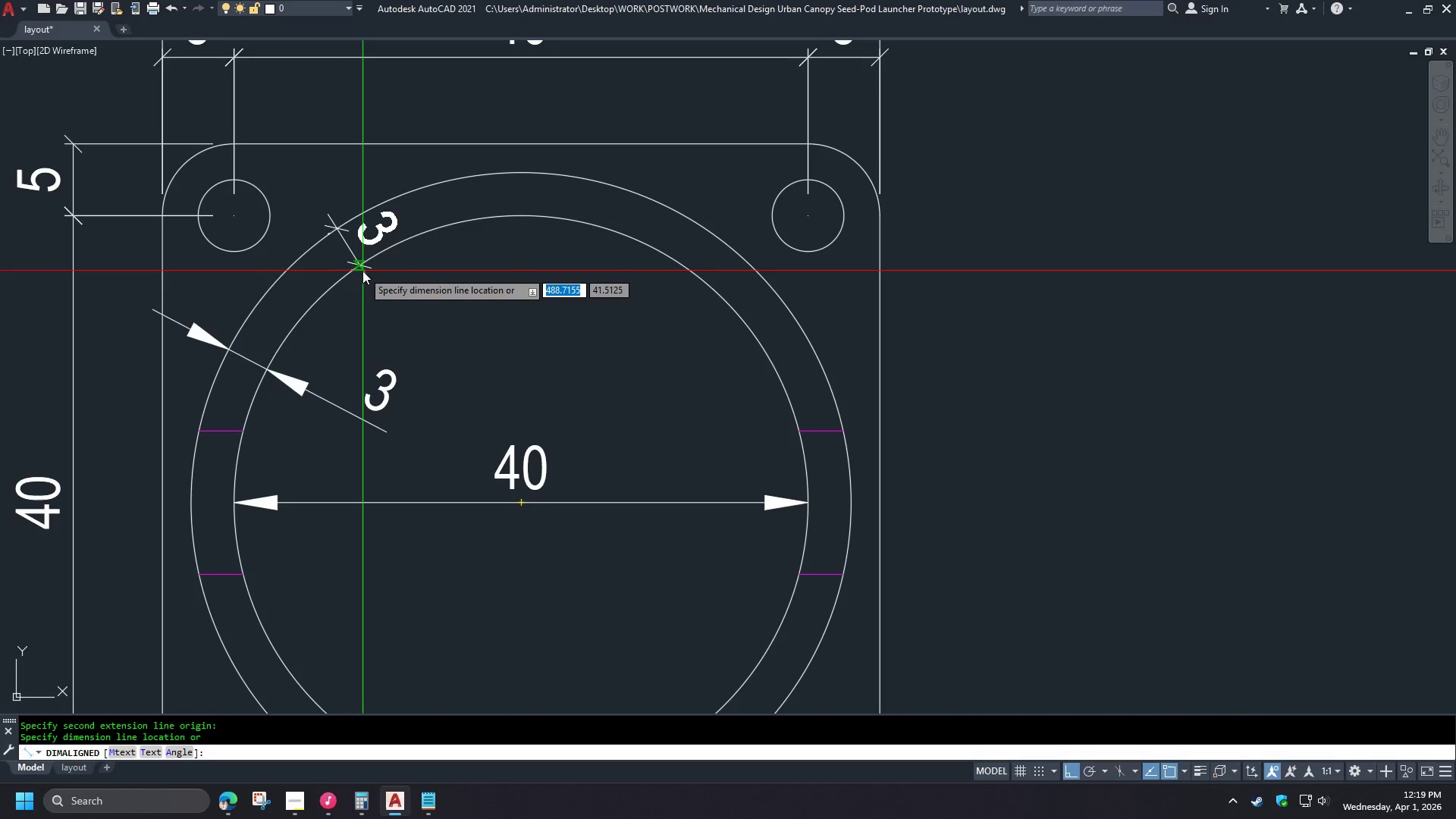 
left_click([363, 269])
 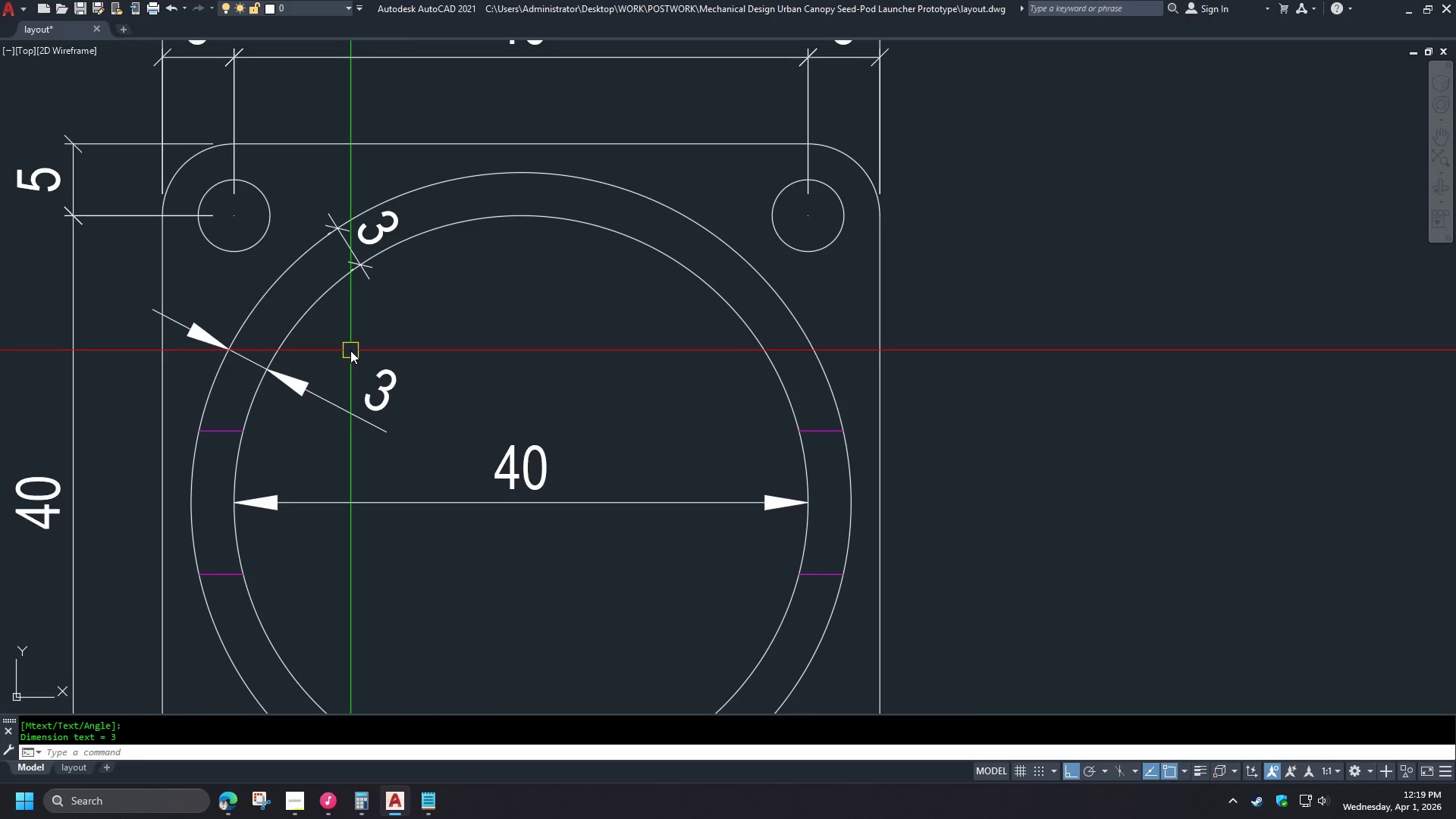 
type(ma )
 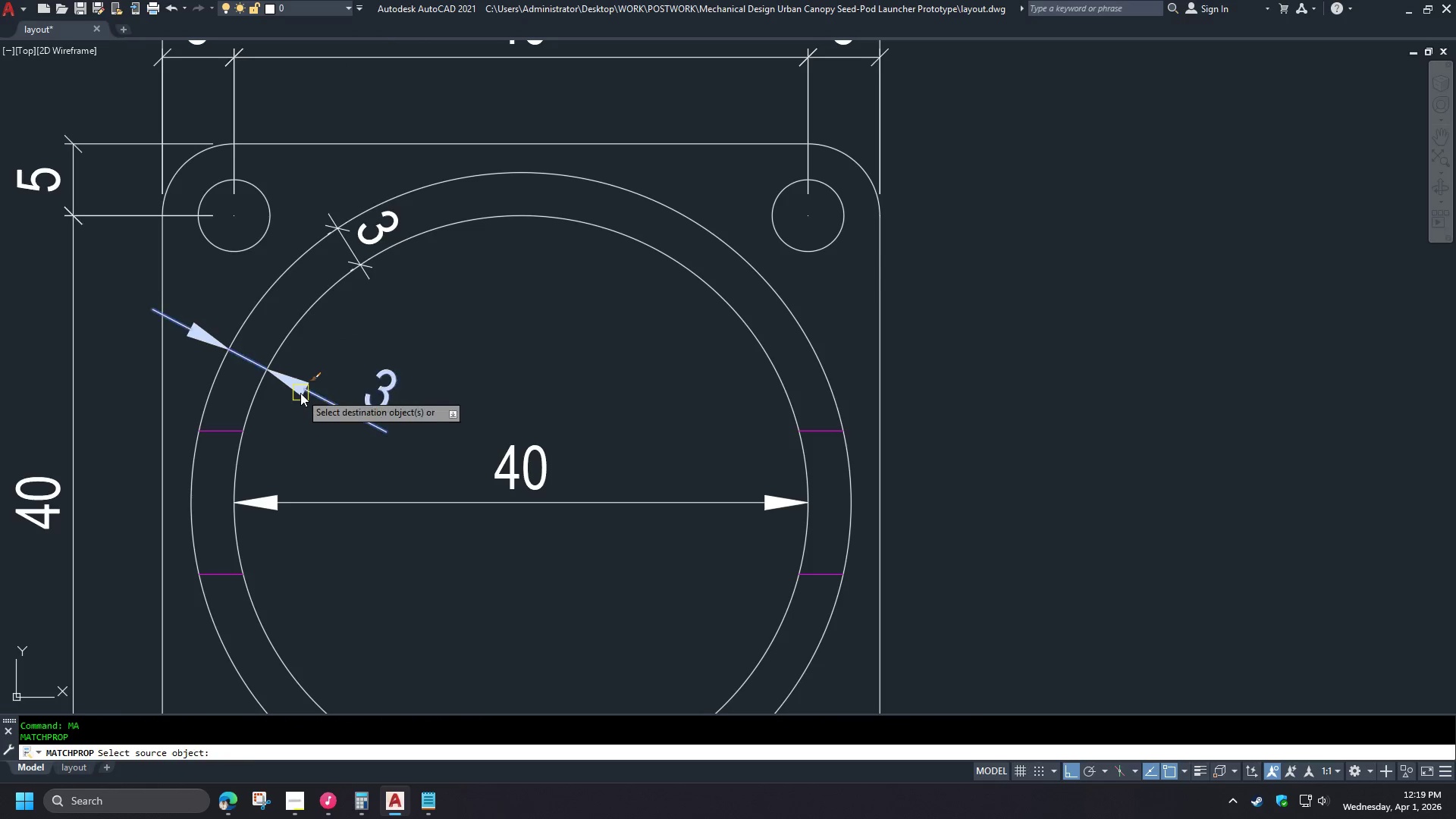 
left_click([300, 393])
 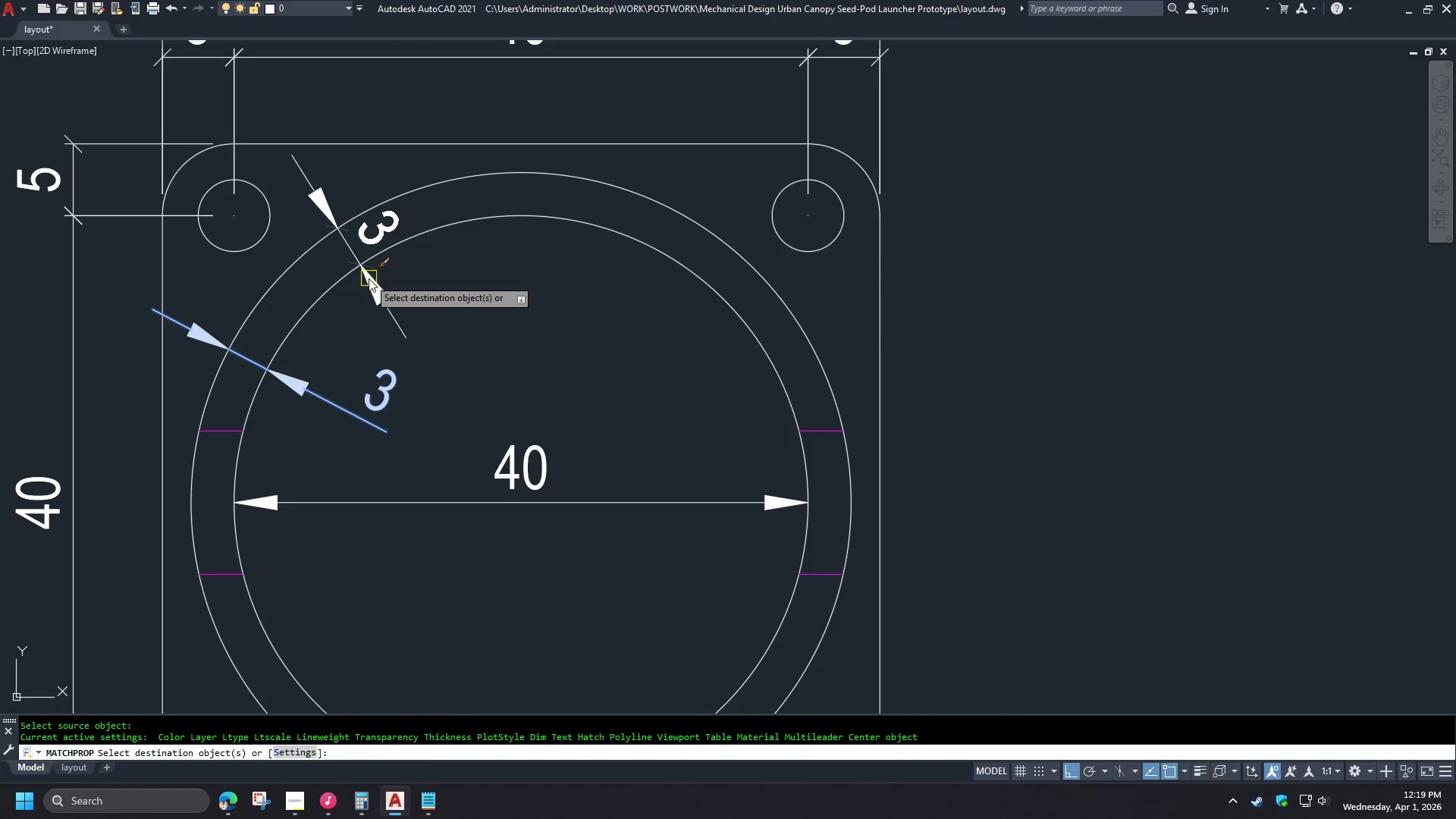 
left_click([369, 278])
 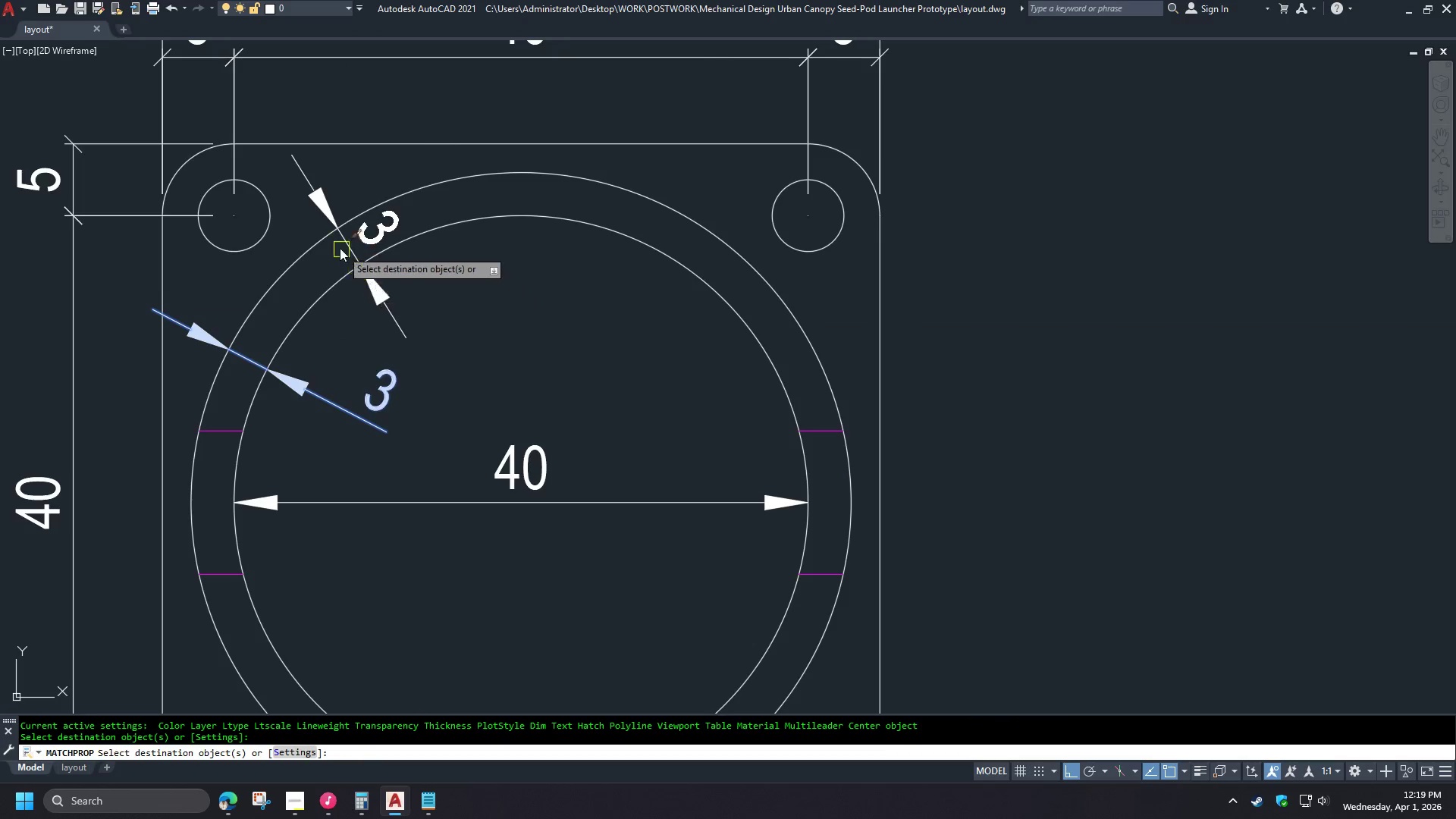 
key(Space)
 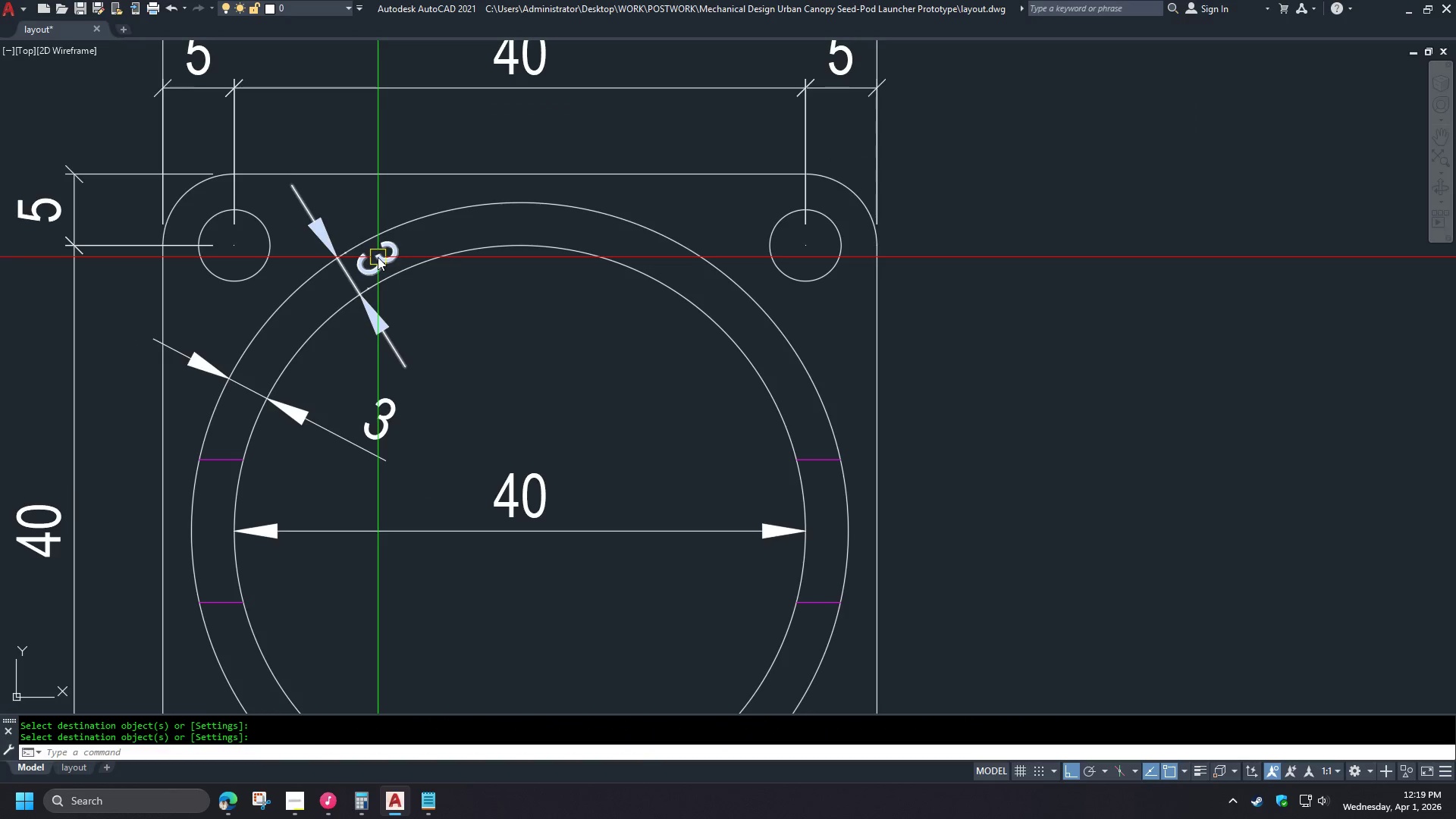 
left_click([378, 257])
 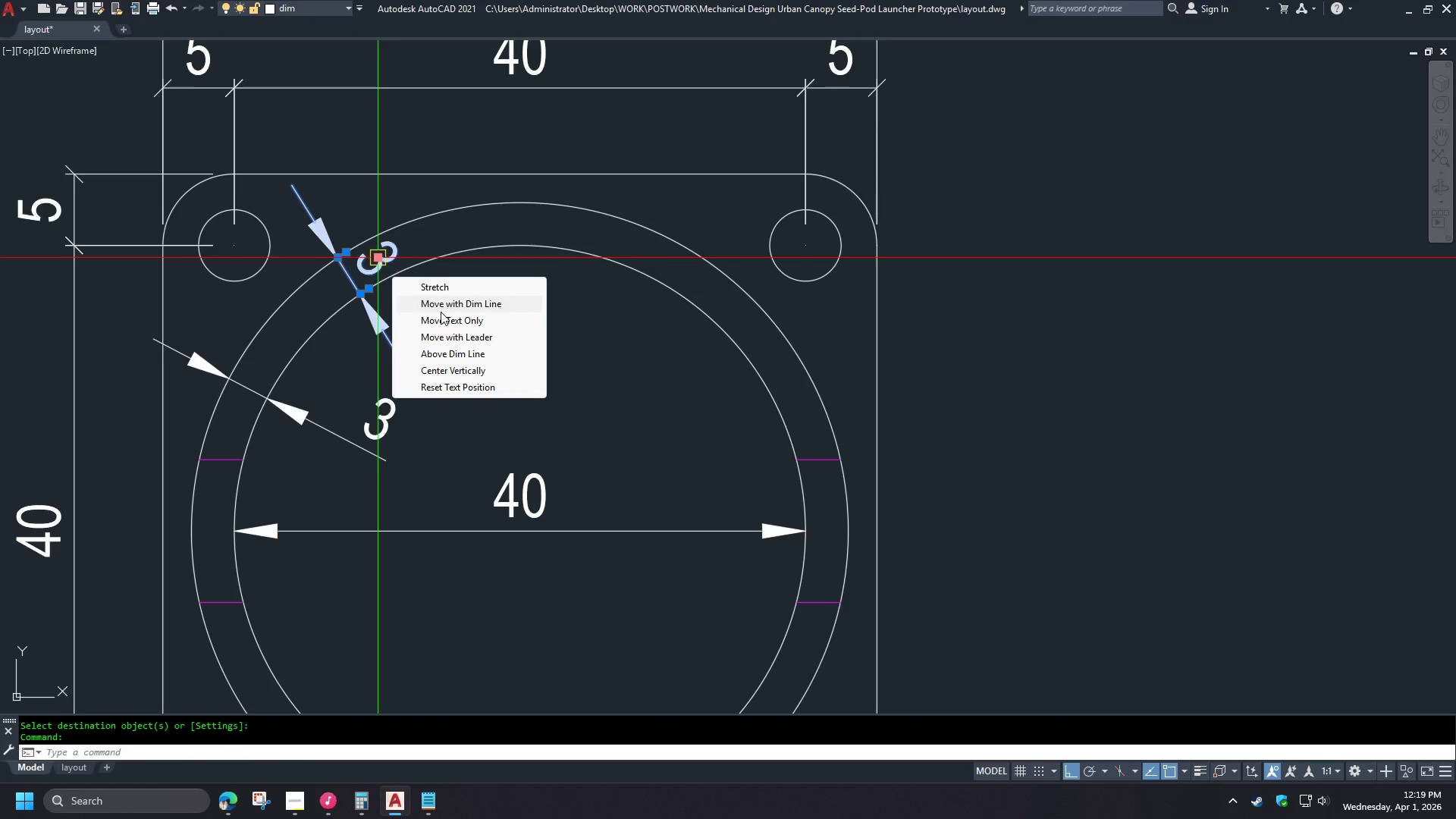 
scroll: coordinate [340, 282], scroll_direction: none, amount: 0.0
 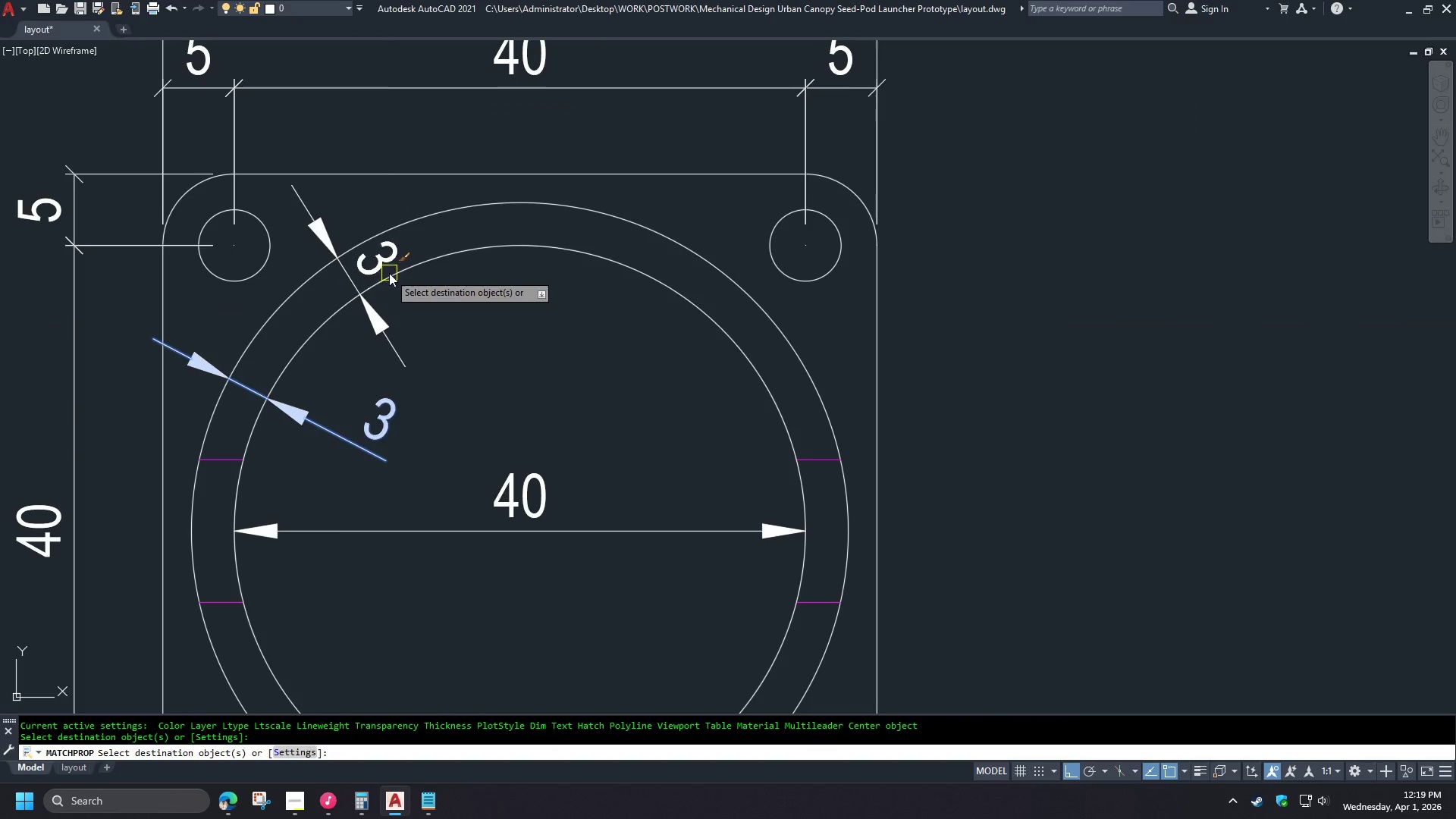 
key(Escape)
 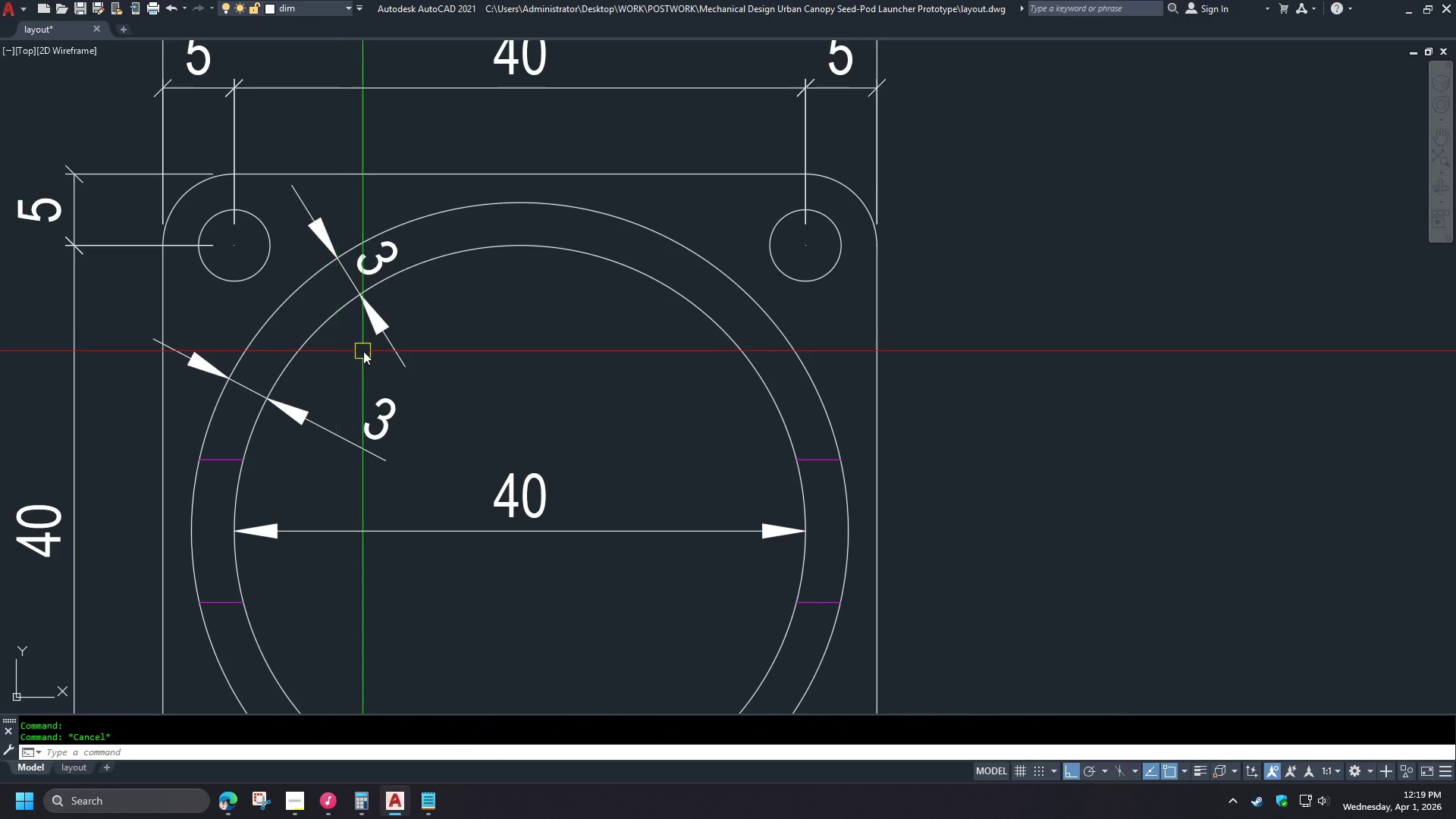 
key(Escape)
 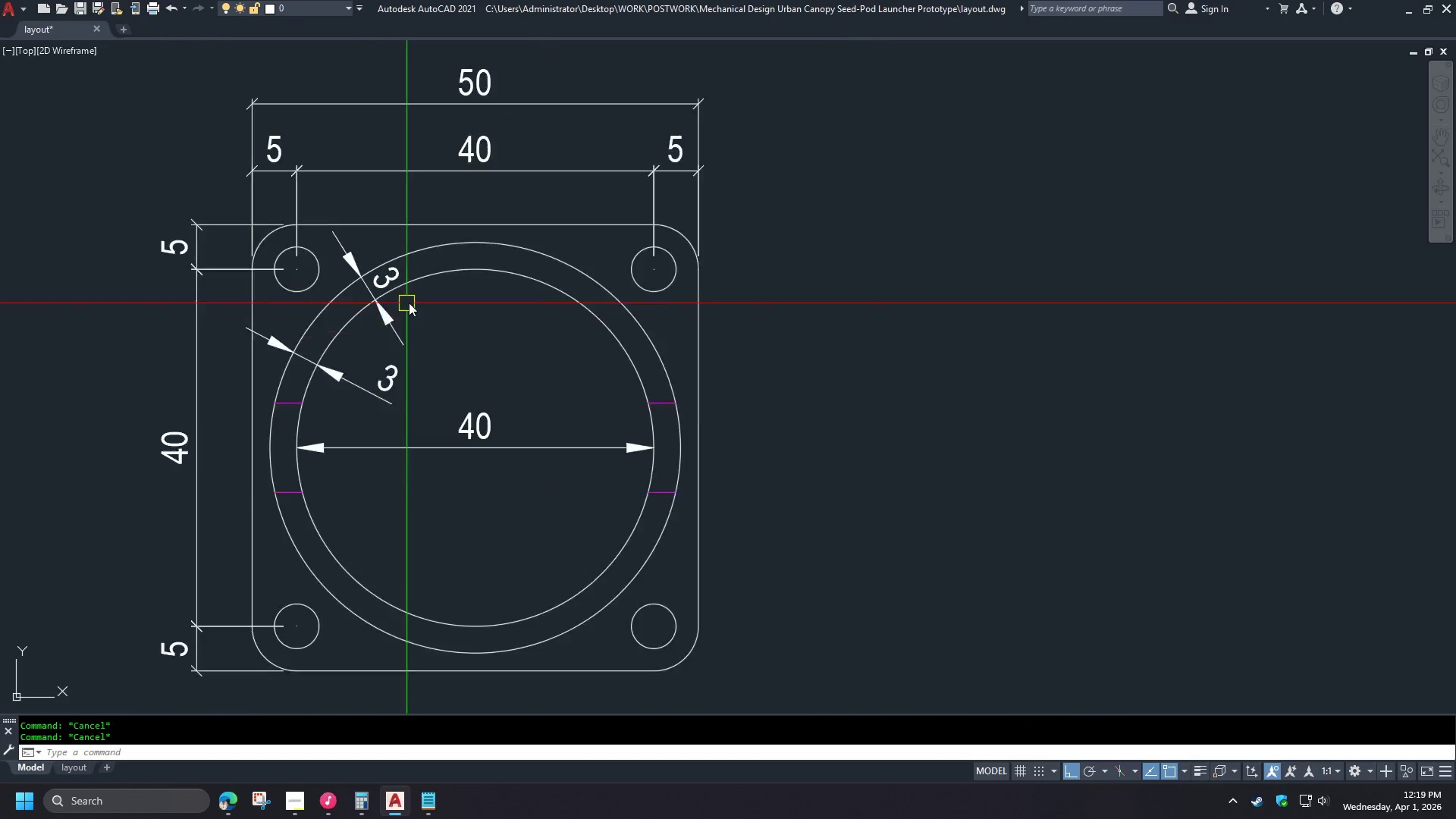 
scroll: coordinate [413, 299], scroll_direction: down, amount: 2.0
 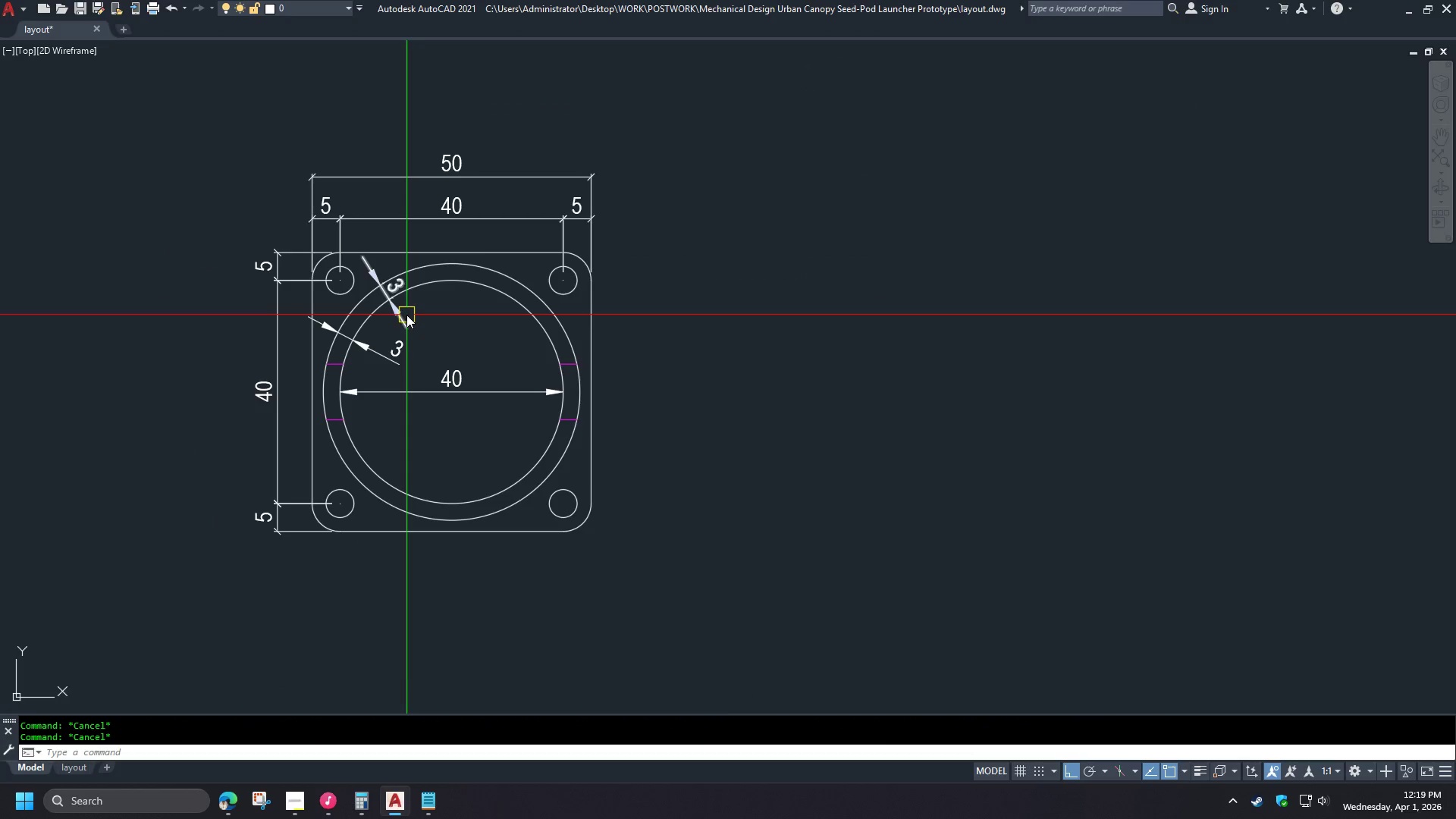 
left_click([406, 315])
 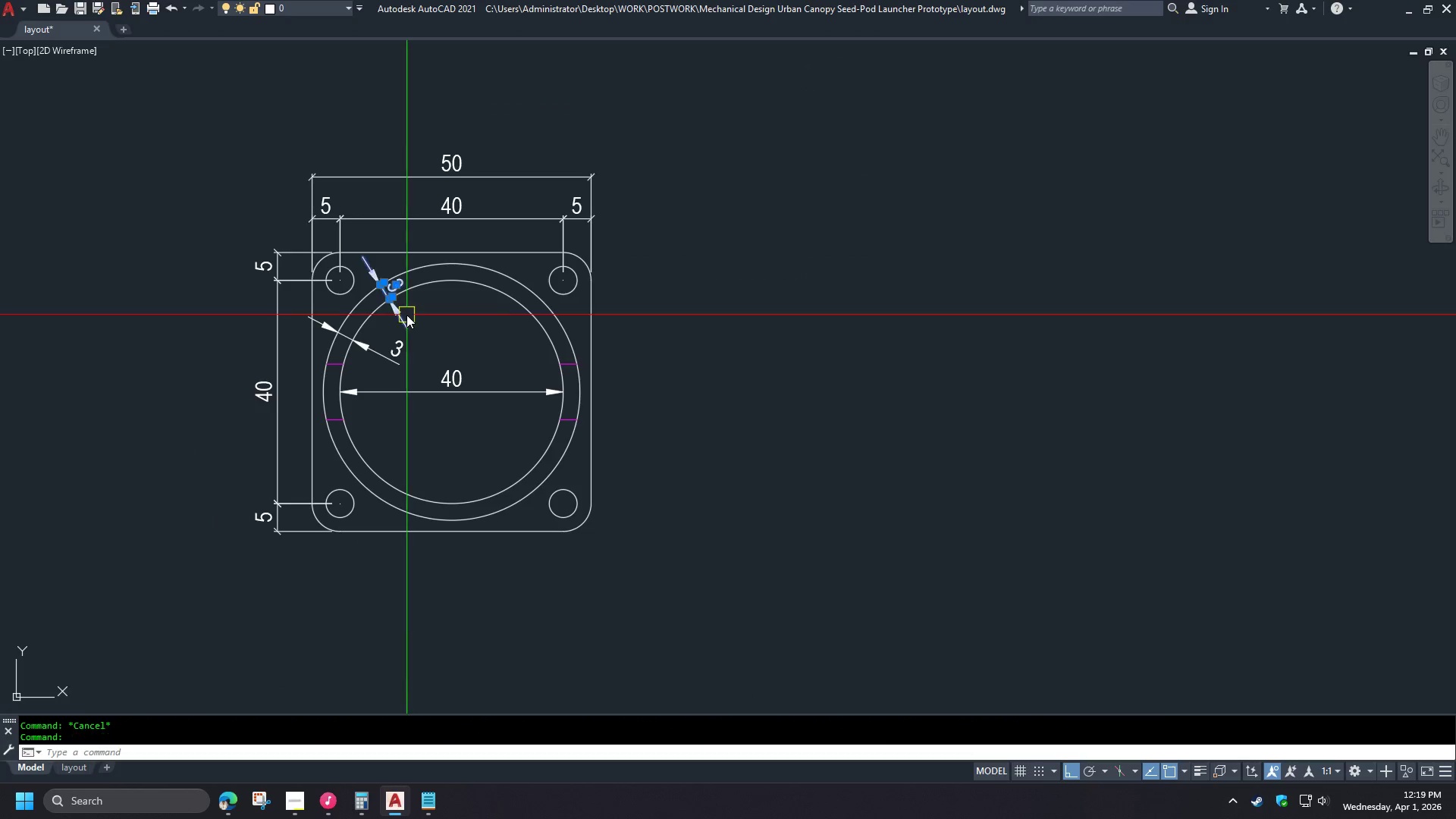 
key(E)
 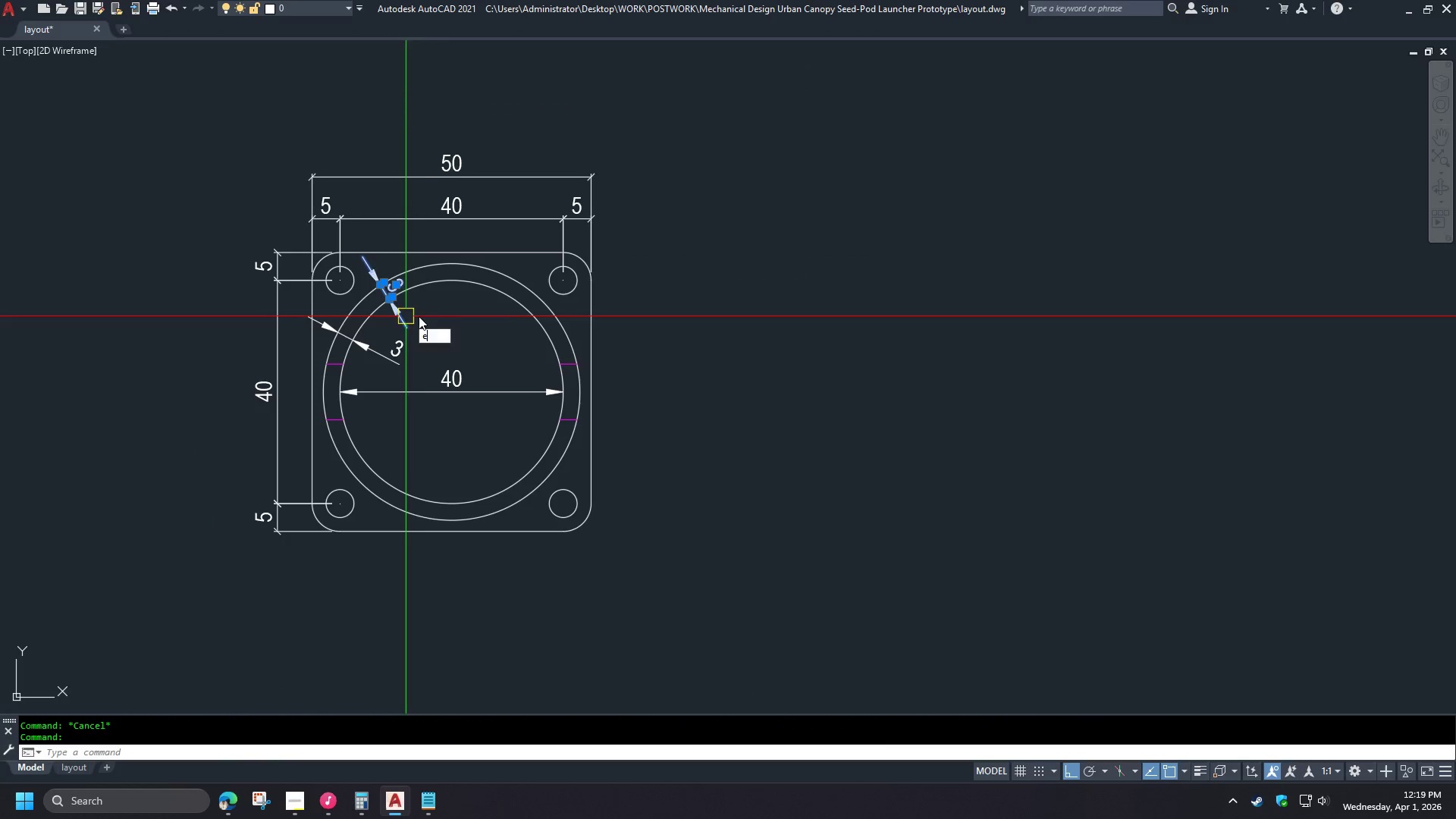 
key(Space)
 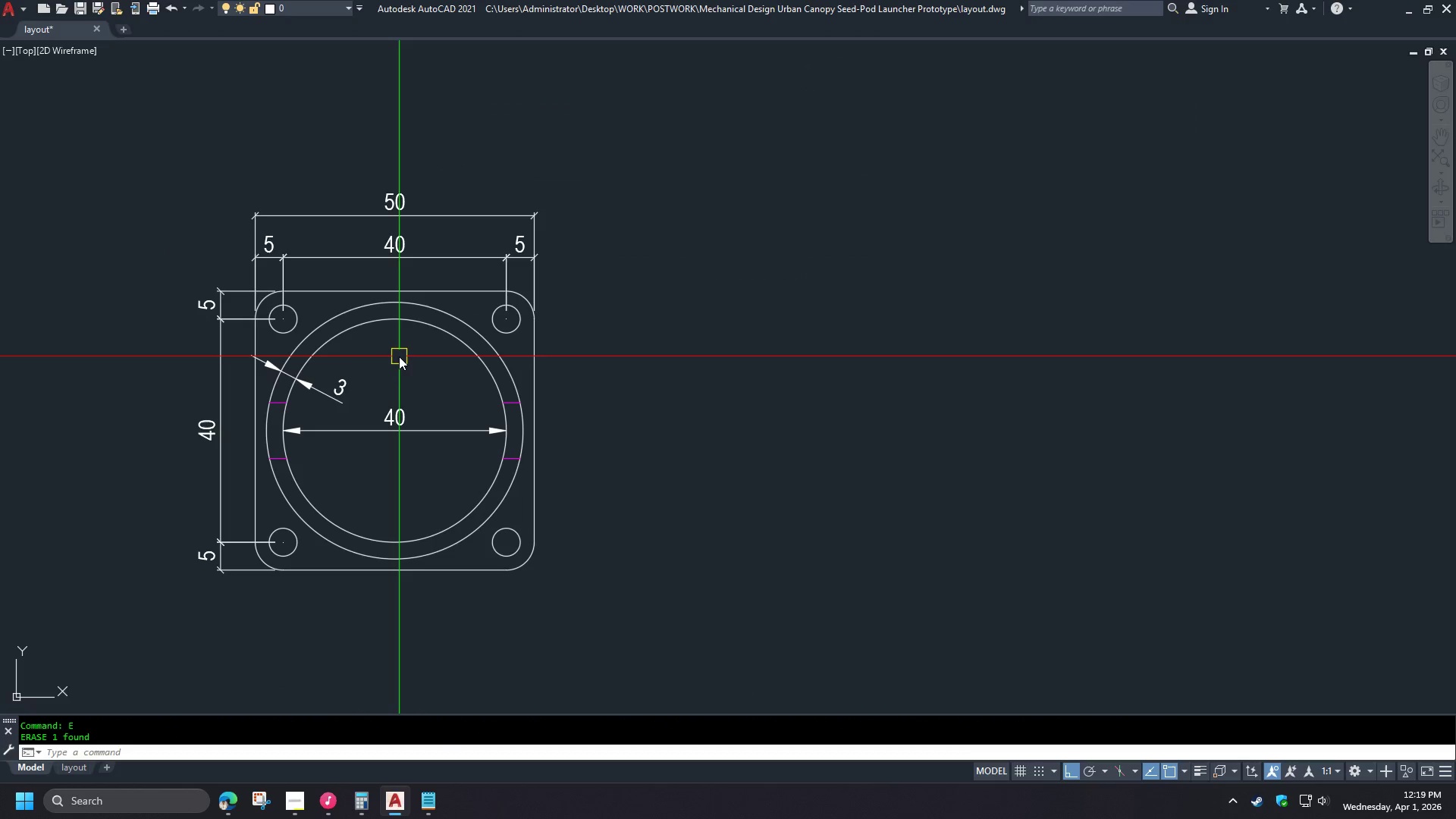 
scroll: coordinate [399, 356], scroll_direction: up, amount: 1.0
 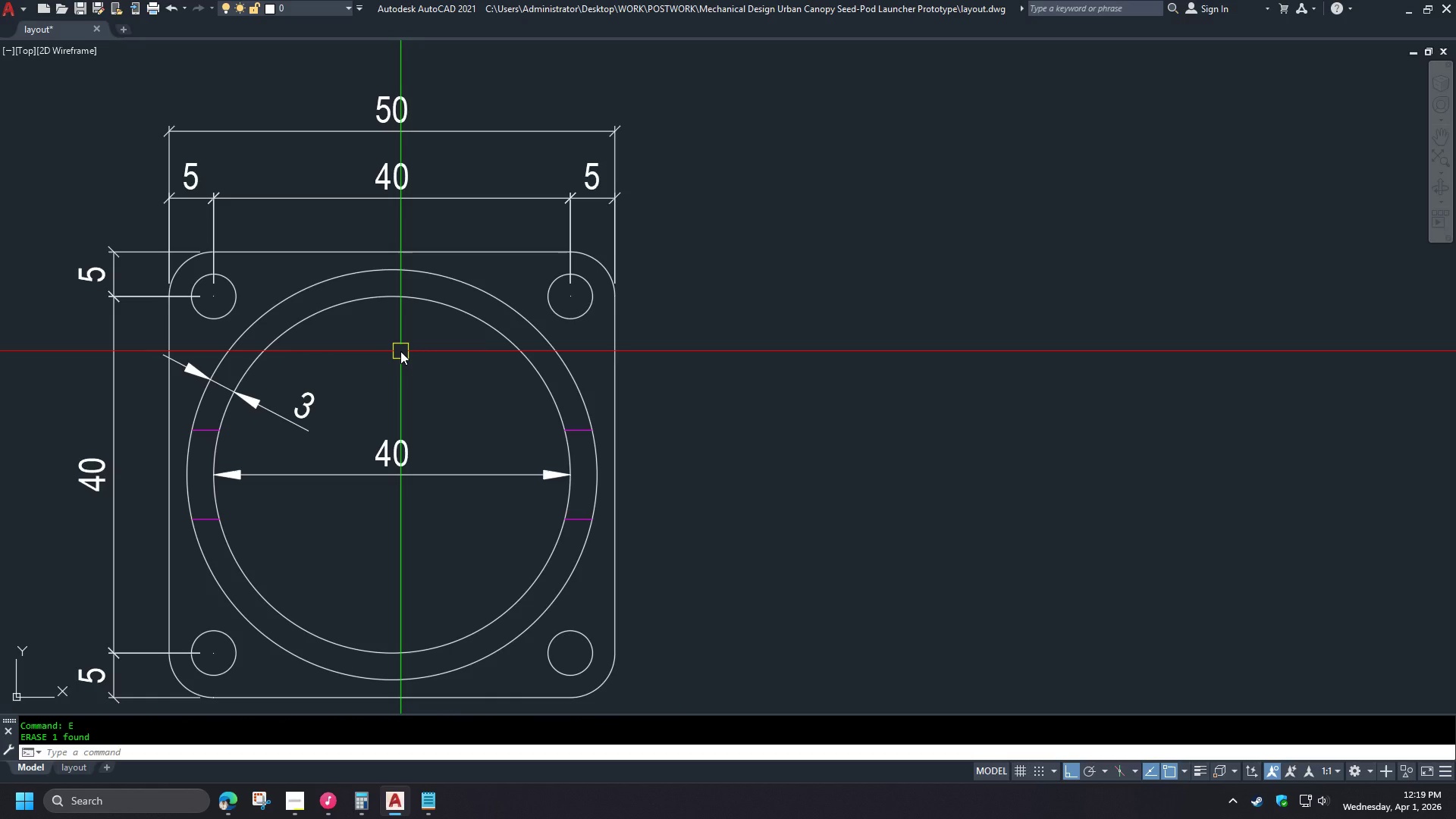 
wait(5.37)
 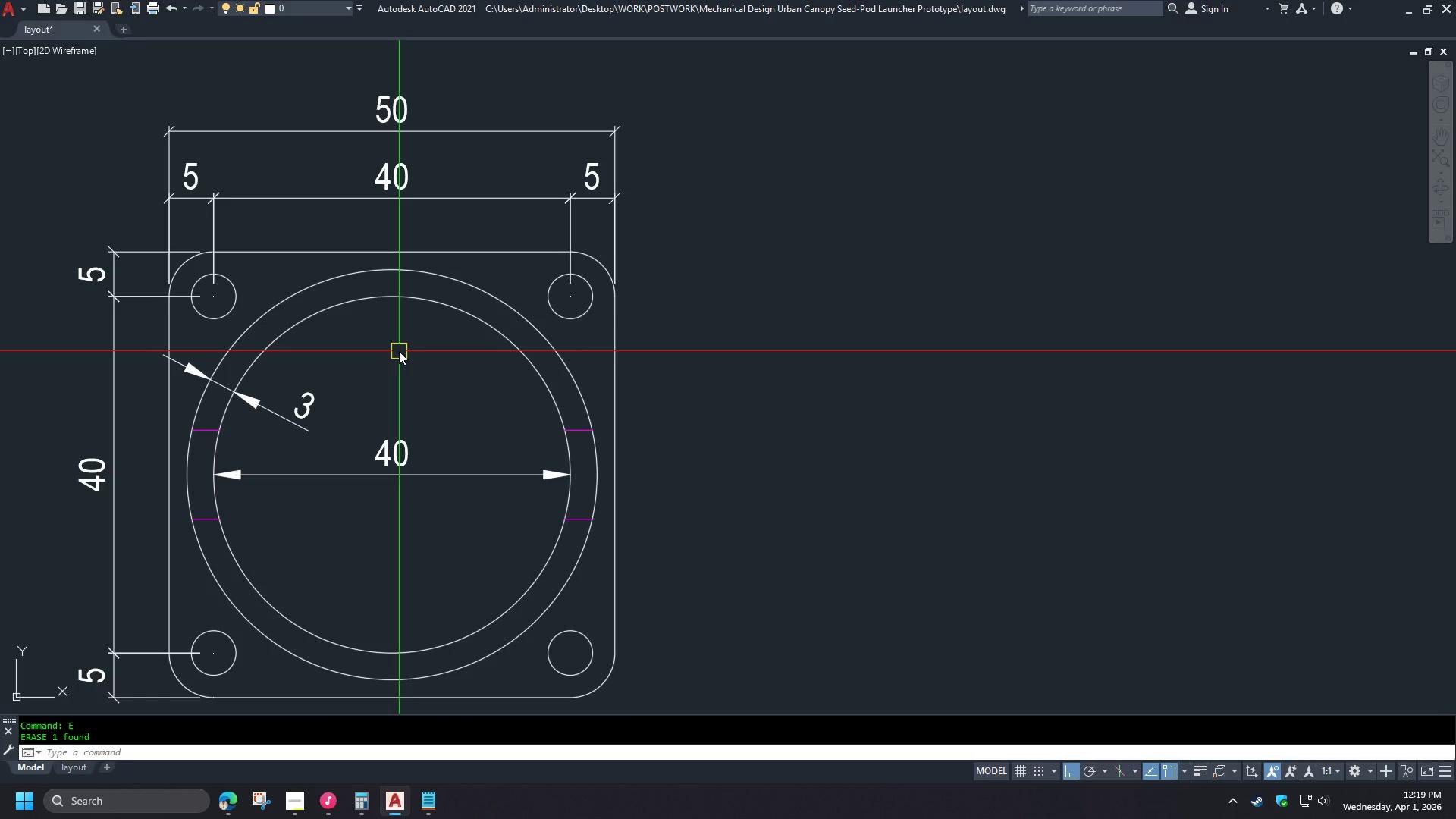 
scroll: coordinate [526, 450], scroll_direction: up, amount: 2.0
 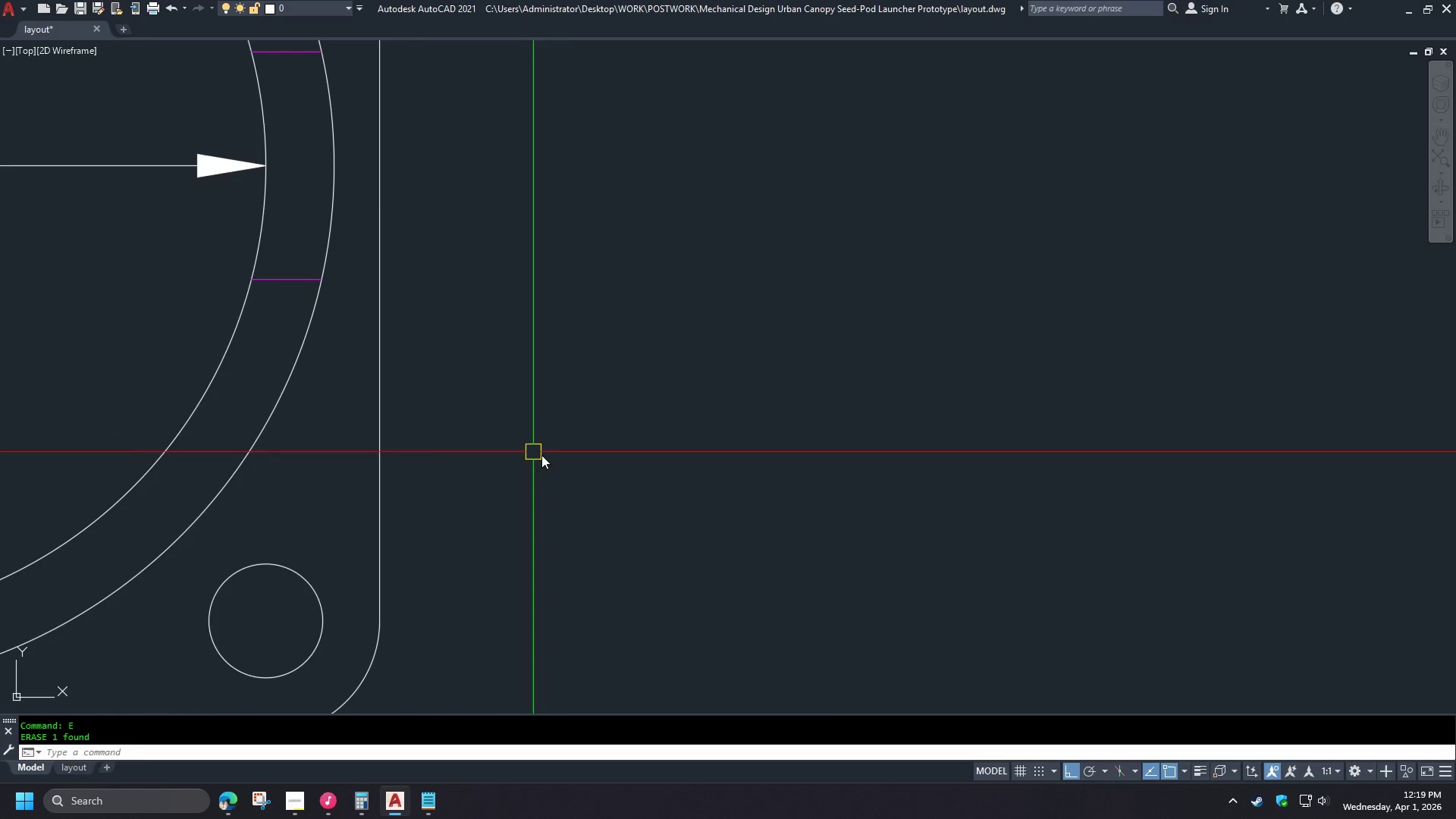 
scroll: coordinate [585, 455], scroll_direction: down, amount: 2.0
 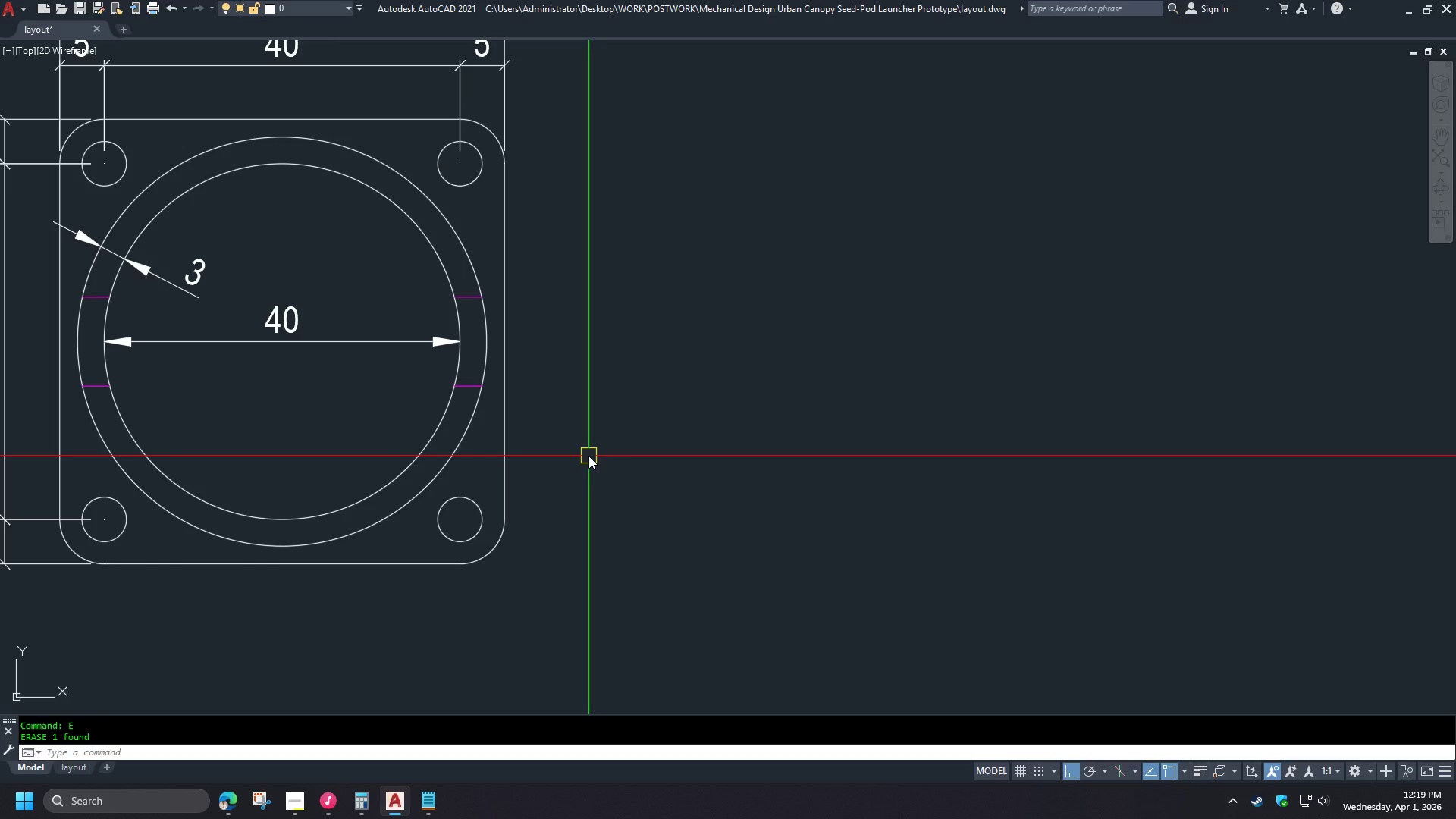 
wait(12.24)
 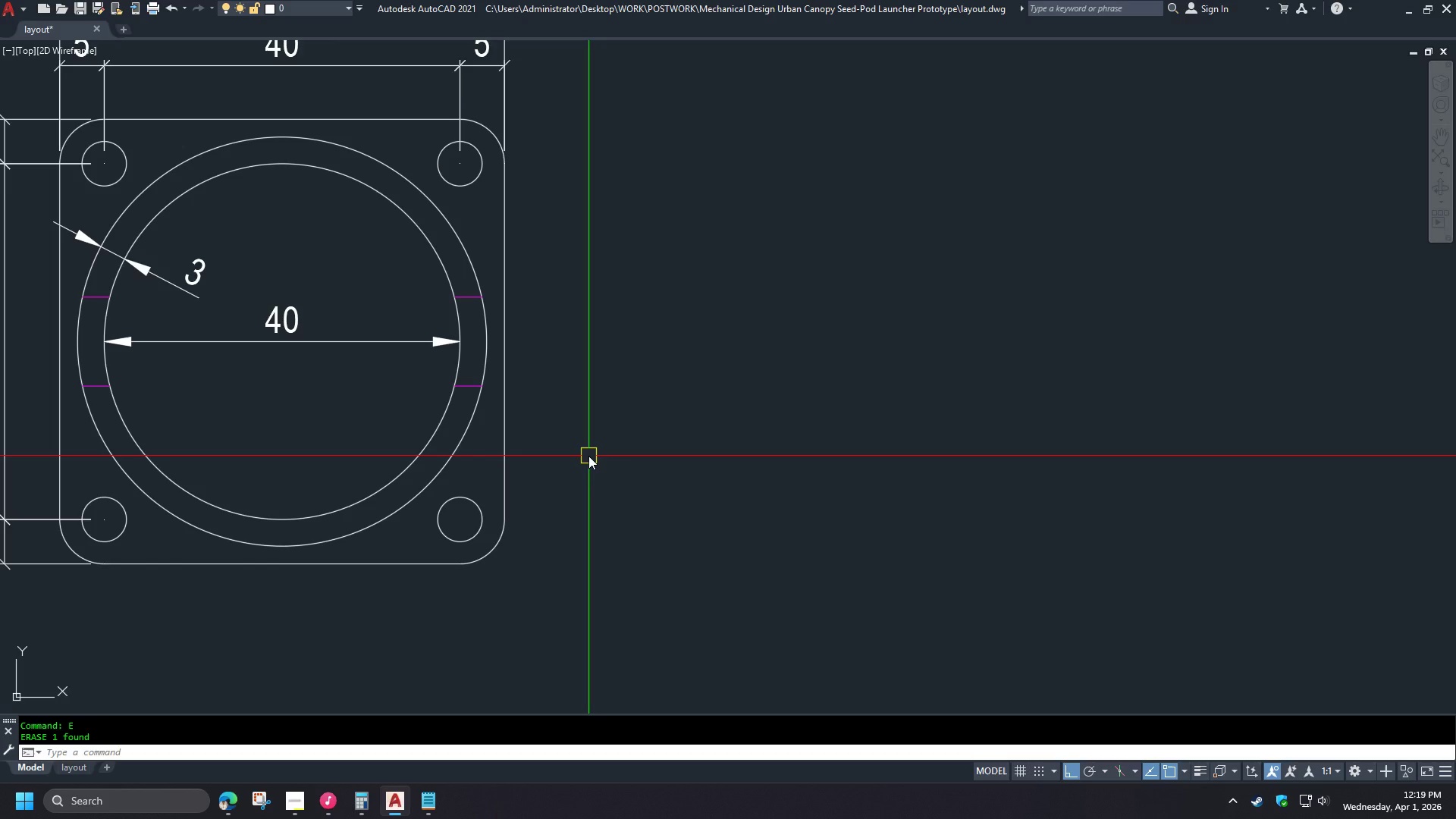 
scroll: coordinate [432, 279], scroll_direction: up, amount: 2.0
 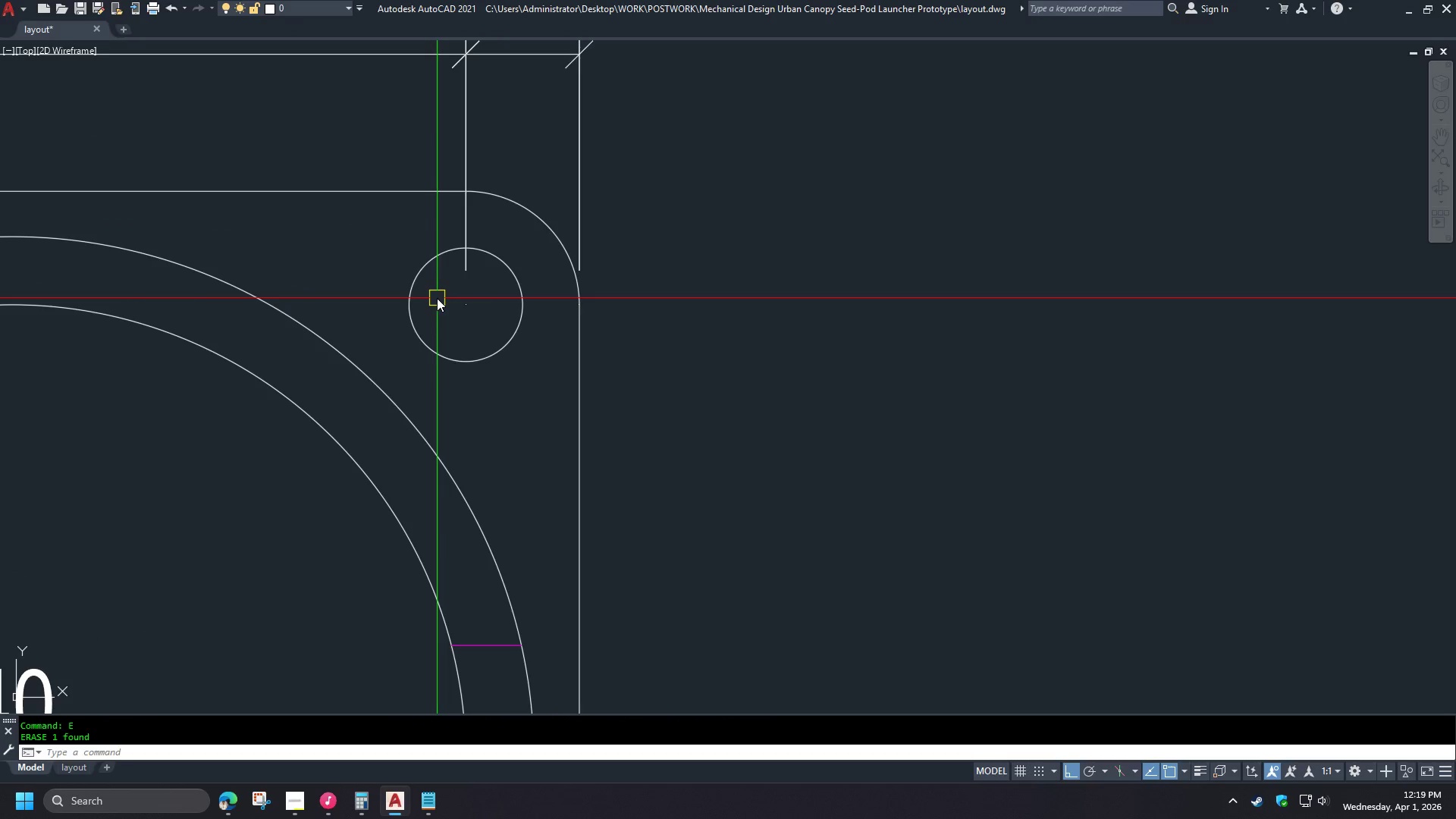 
type(dal )
 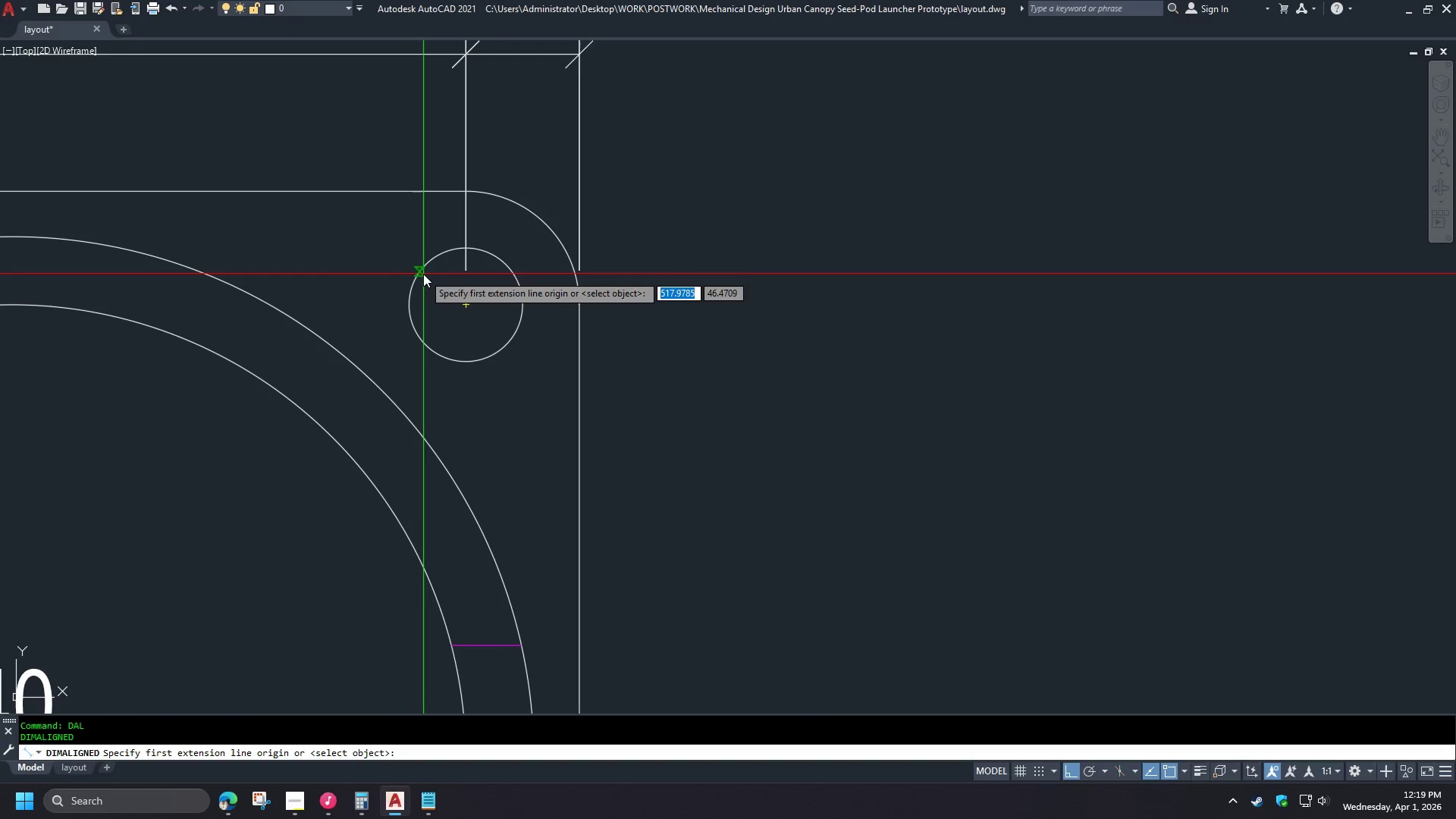 
left_click([423, 274])
 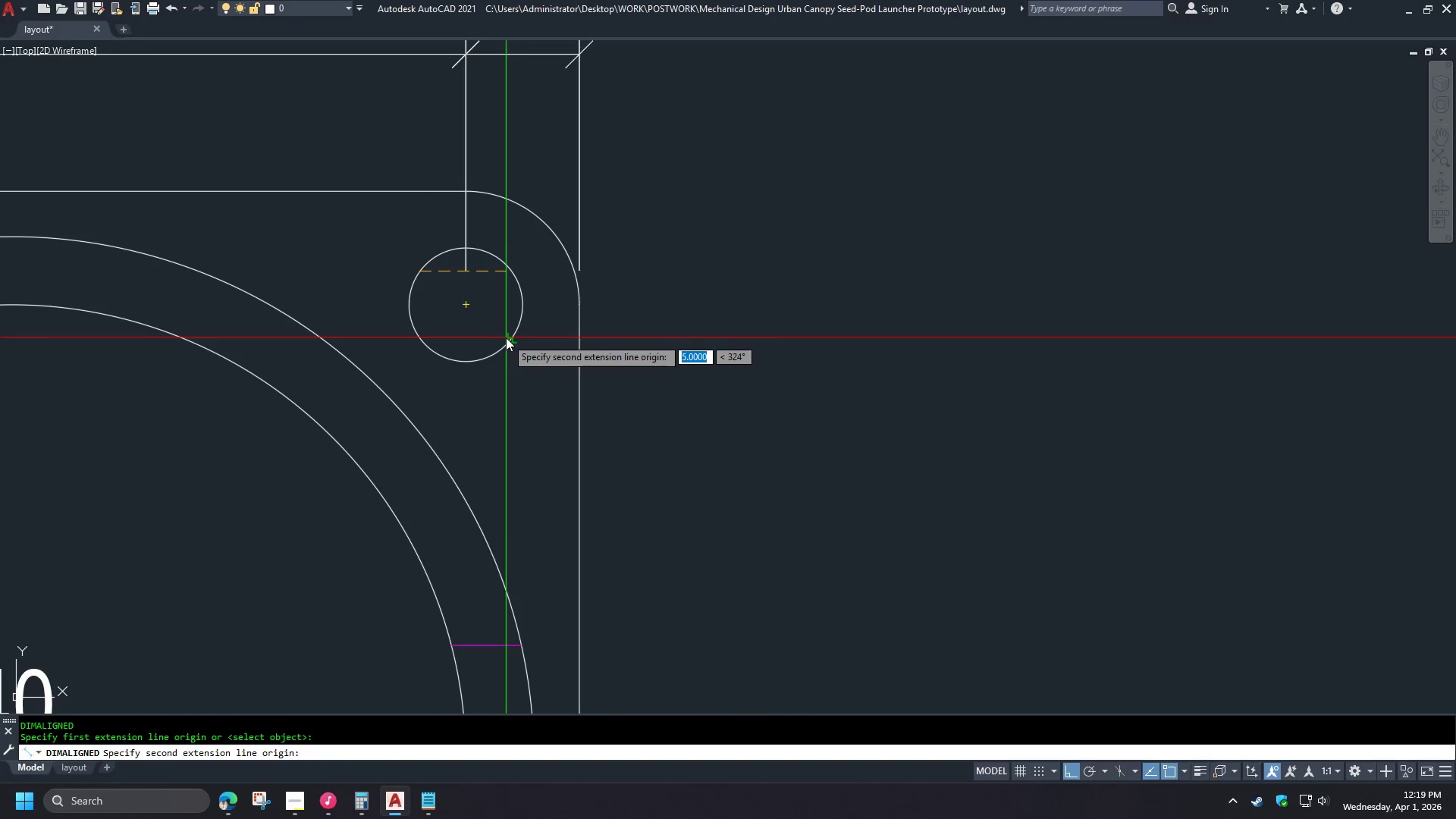 
left_click([506, 337])
 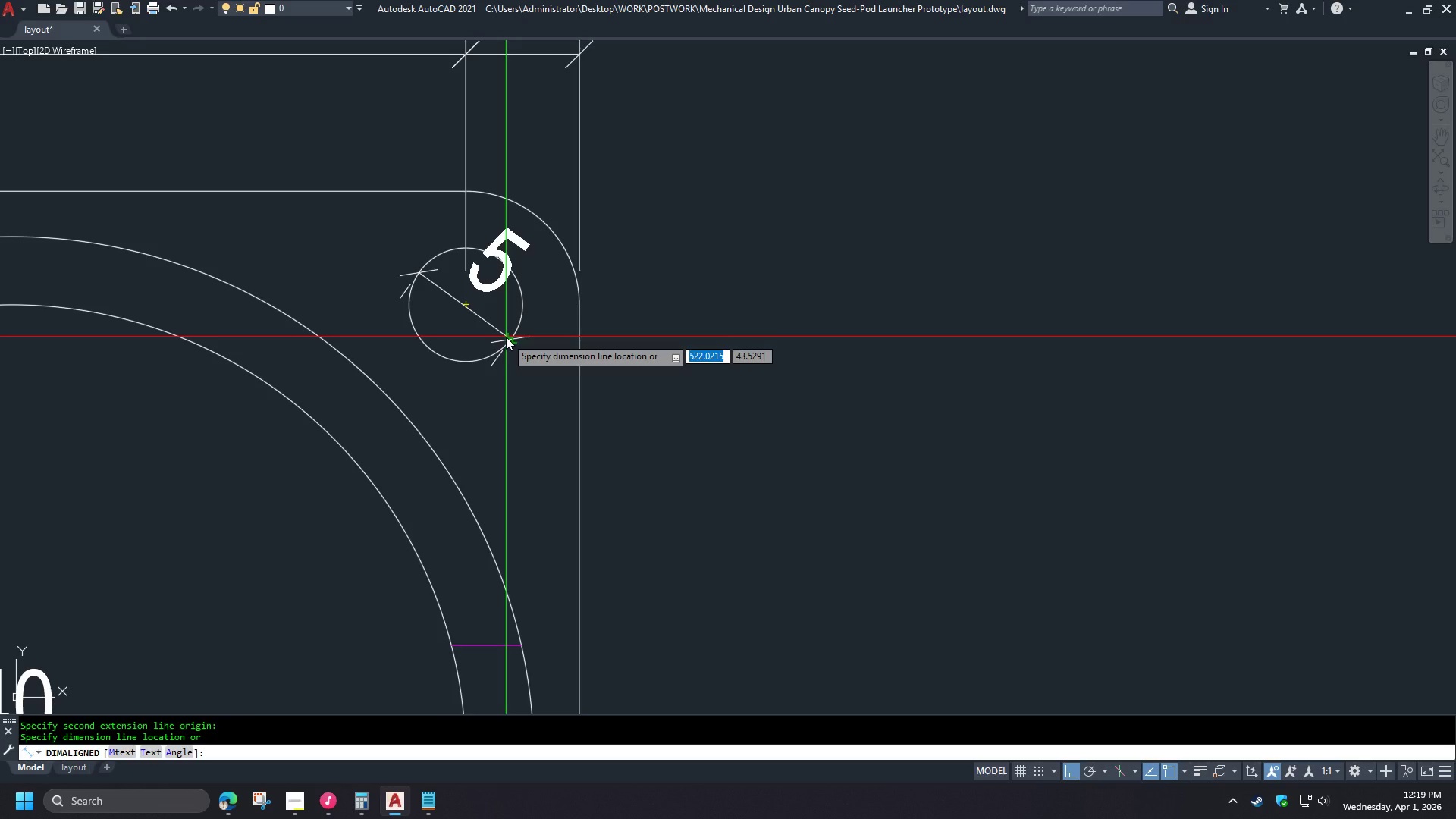 
left_click([506, 337])
 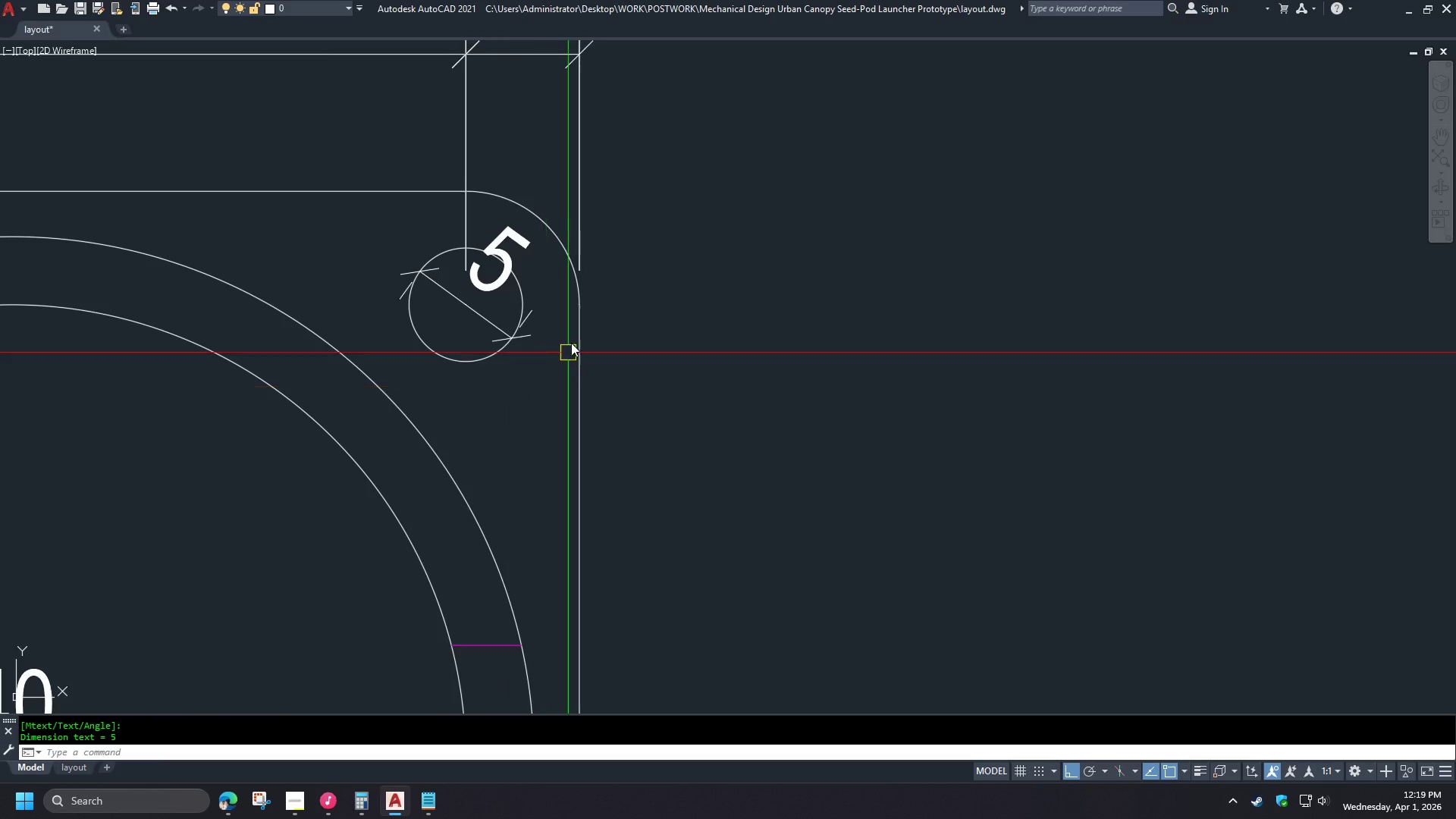 
type(ma )
 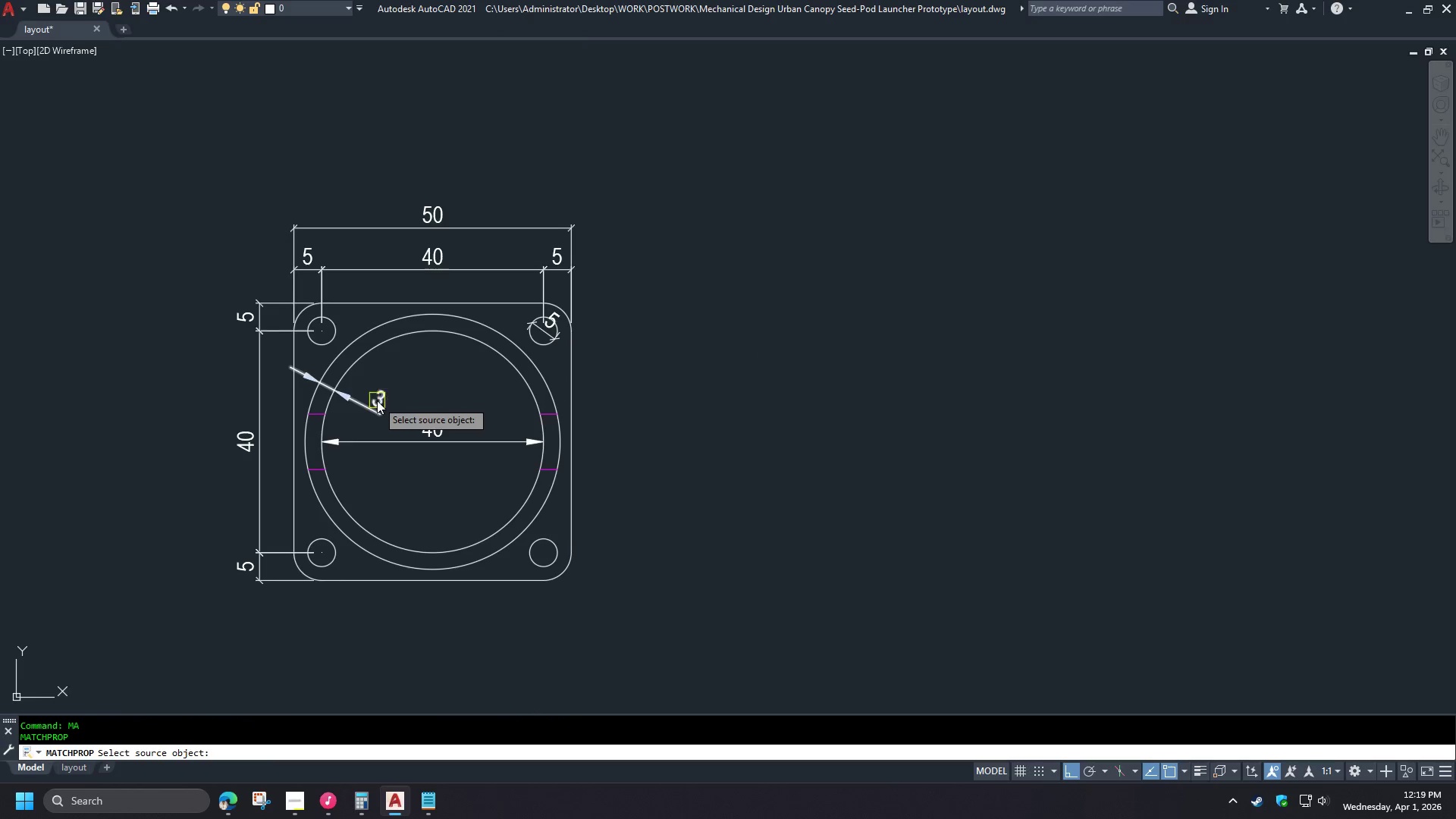 
scroll: coordinate [568, 339], scroll_direction: down, amount: 3.0
 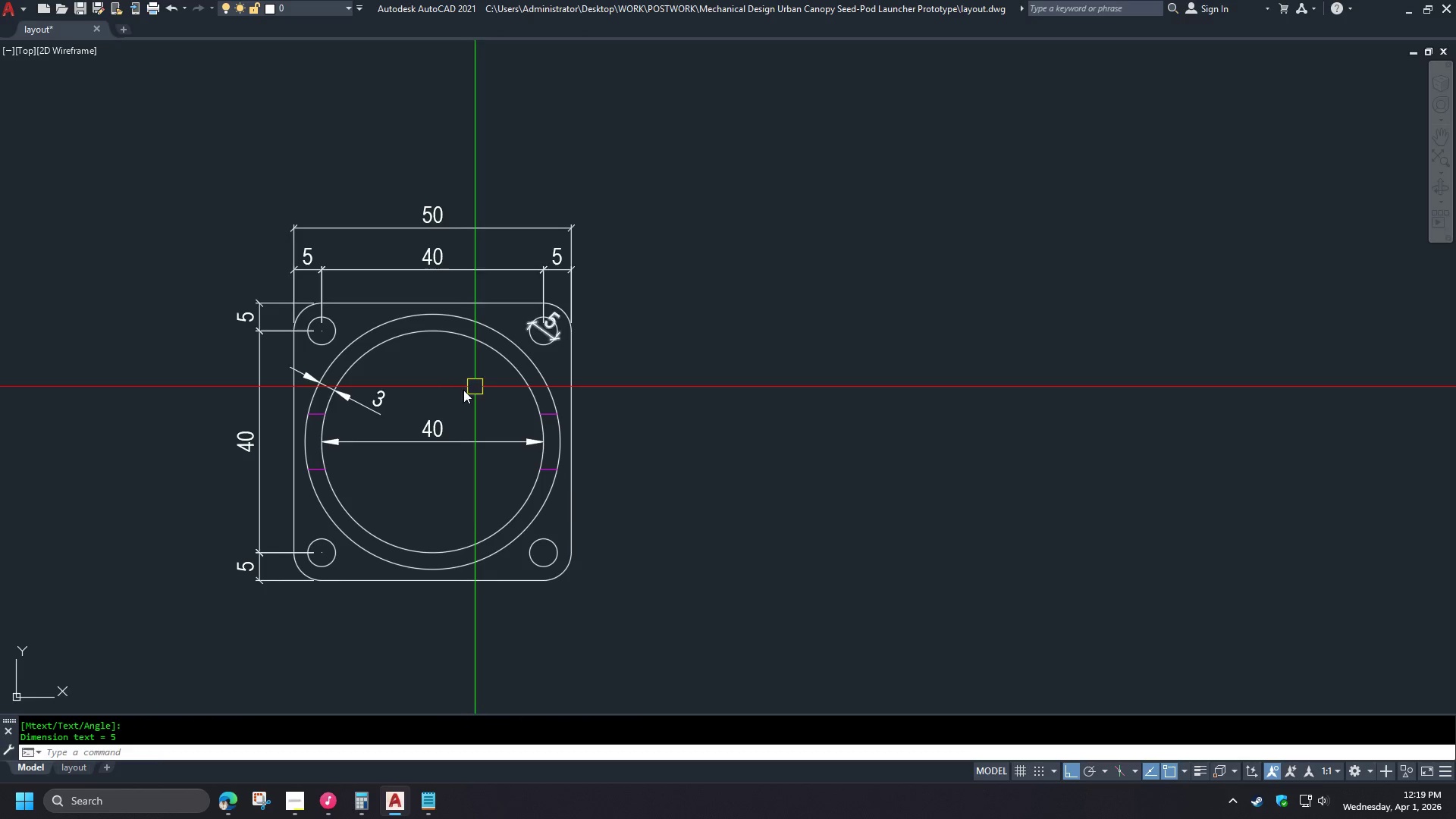 
left_click([376, 401])
 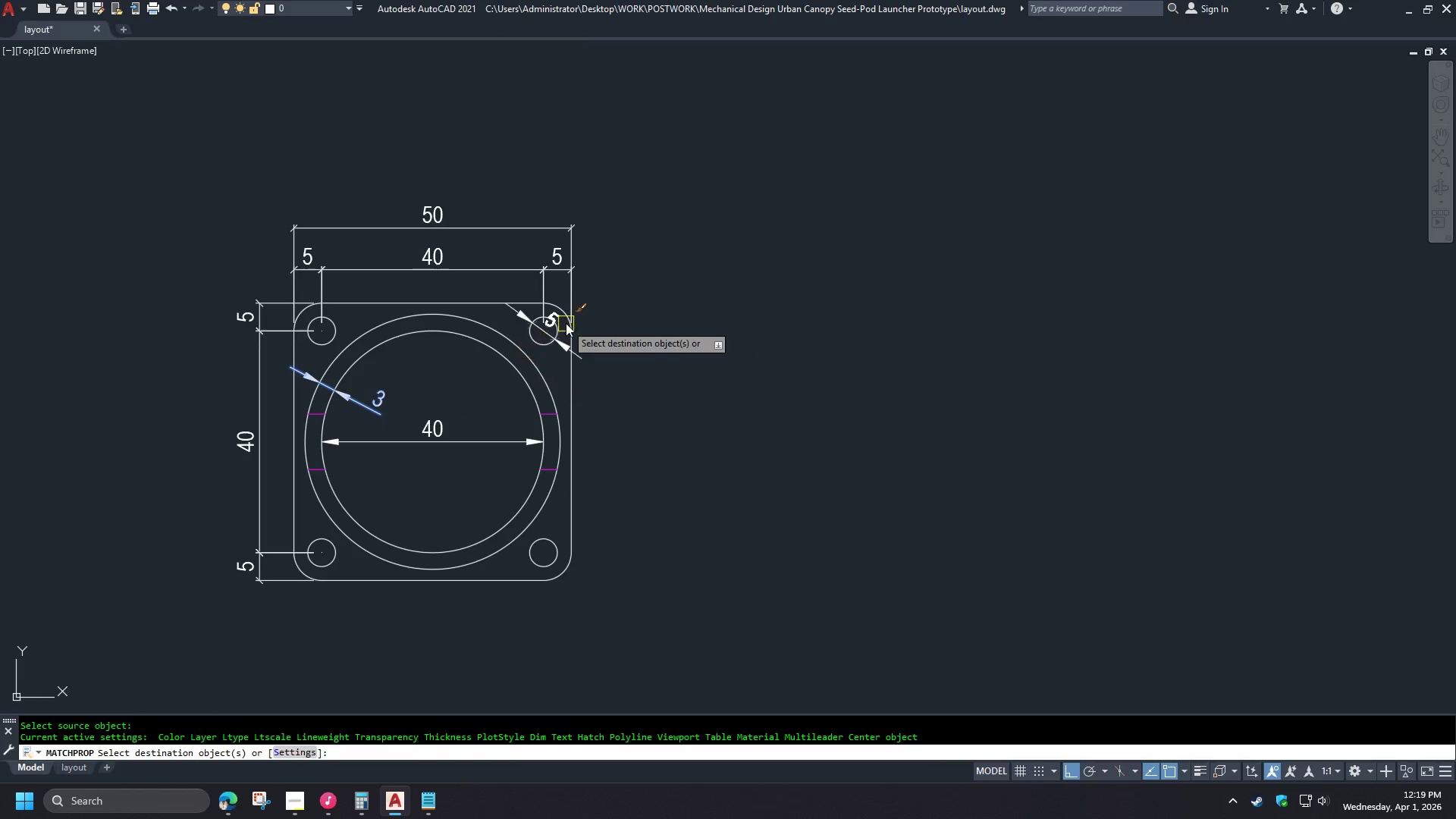 
scroll: coordinate [569, 315], scroll_direction: up, amount: 1.0
 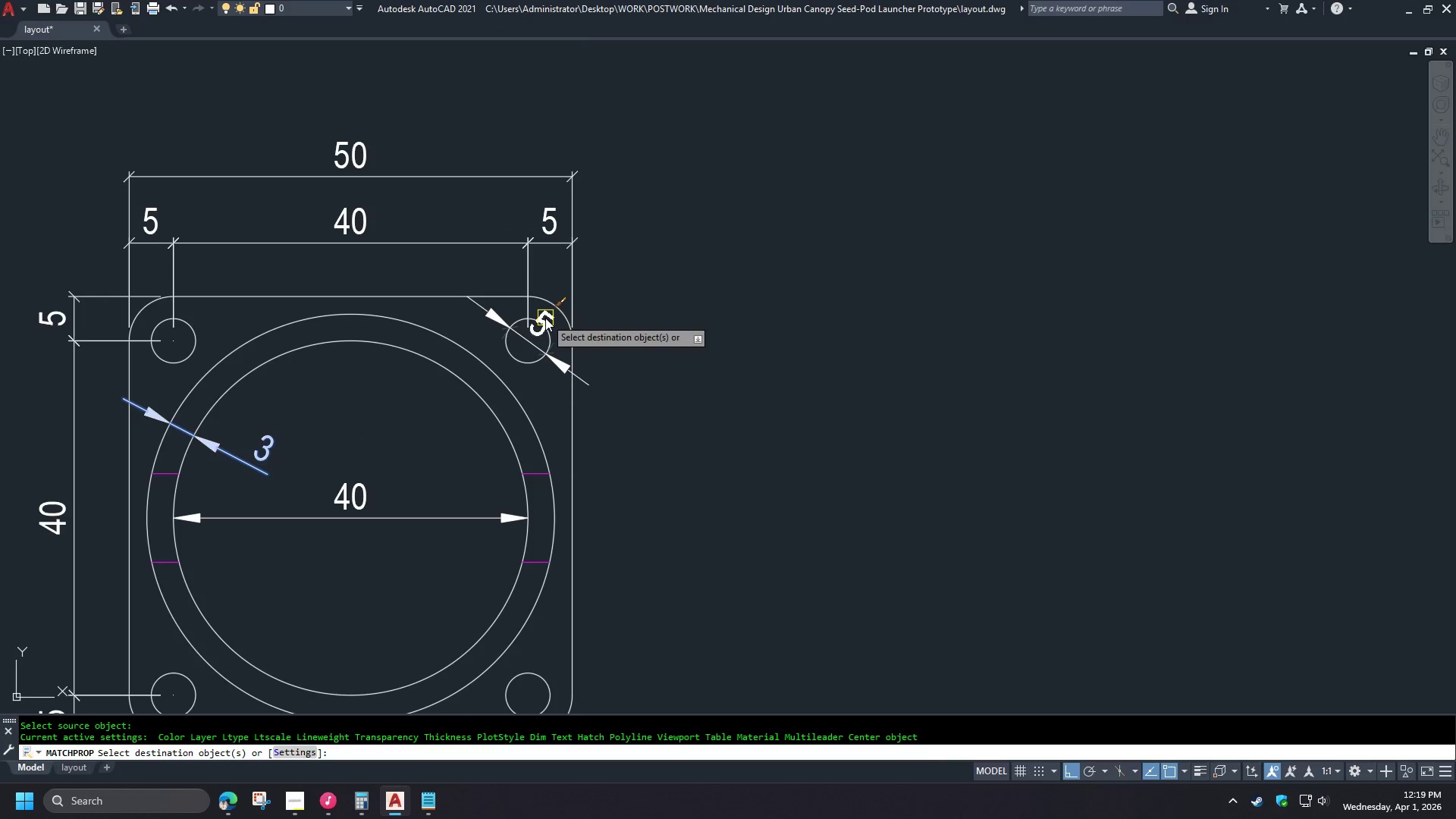 
left_click([545, 318])
 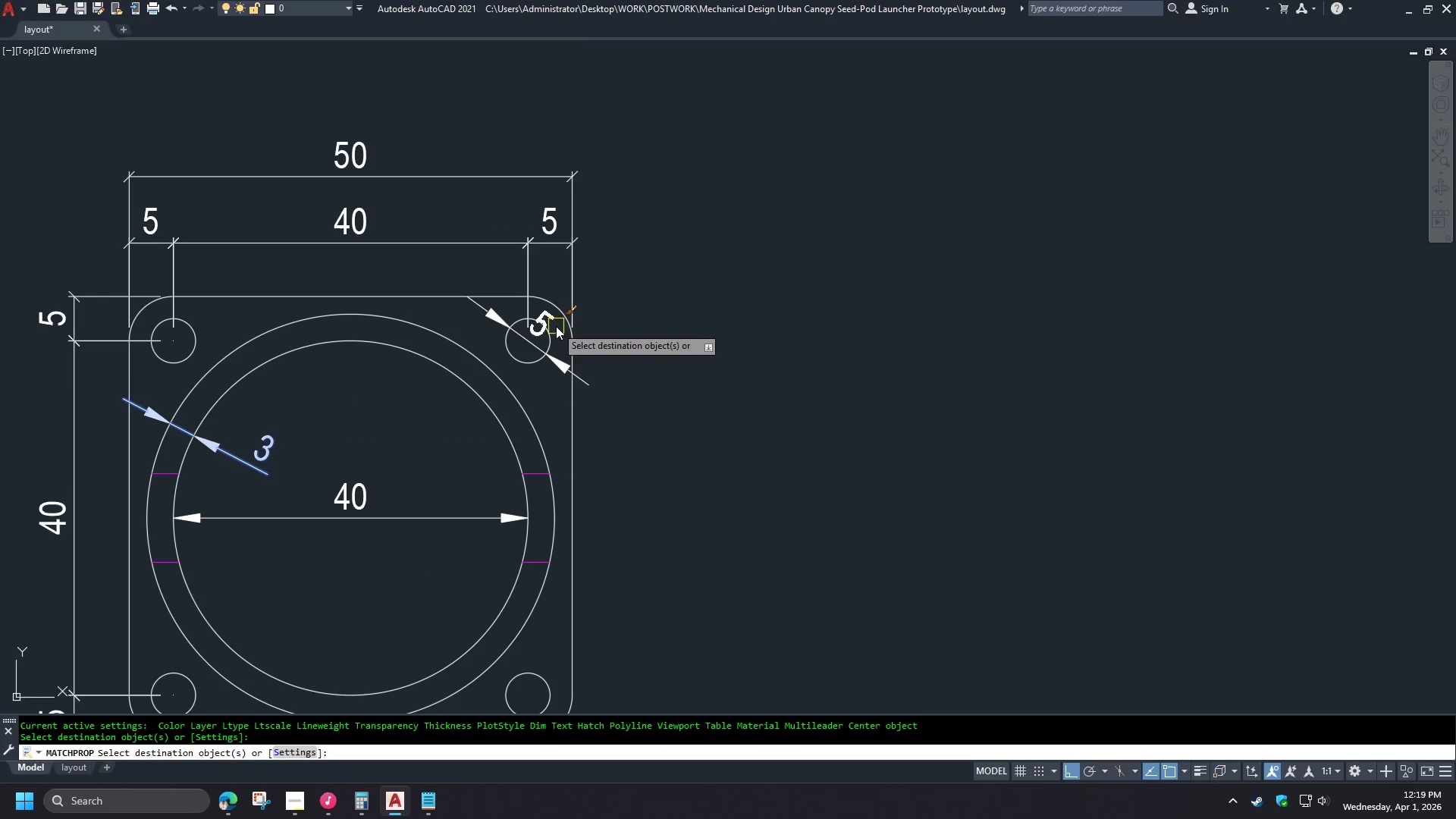 
key(Space)
 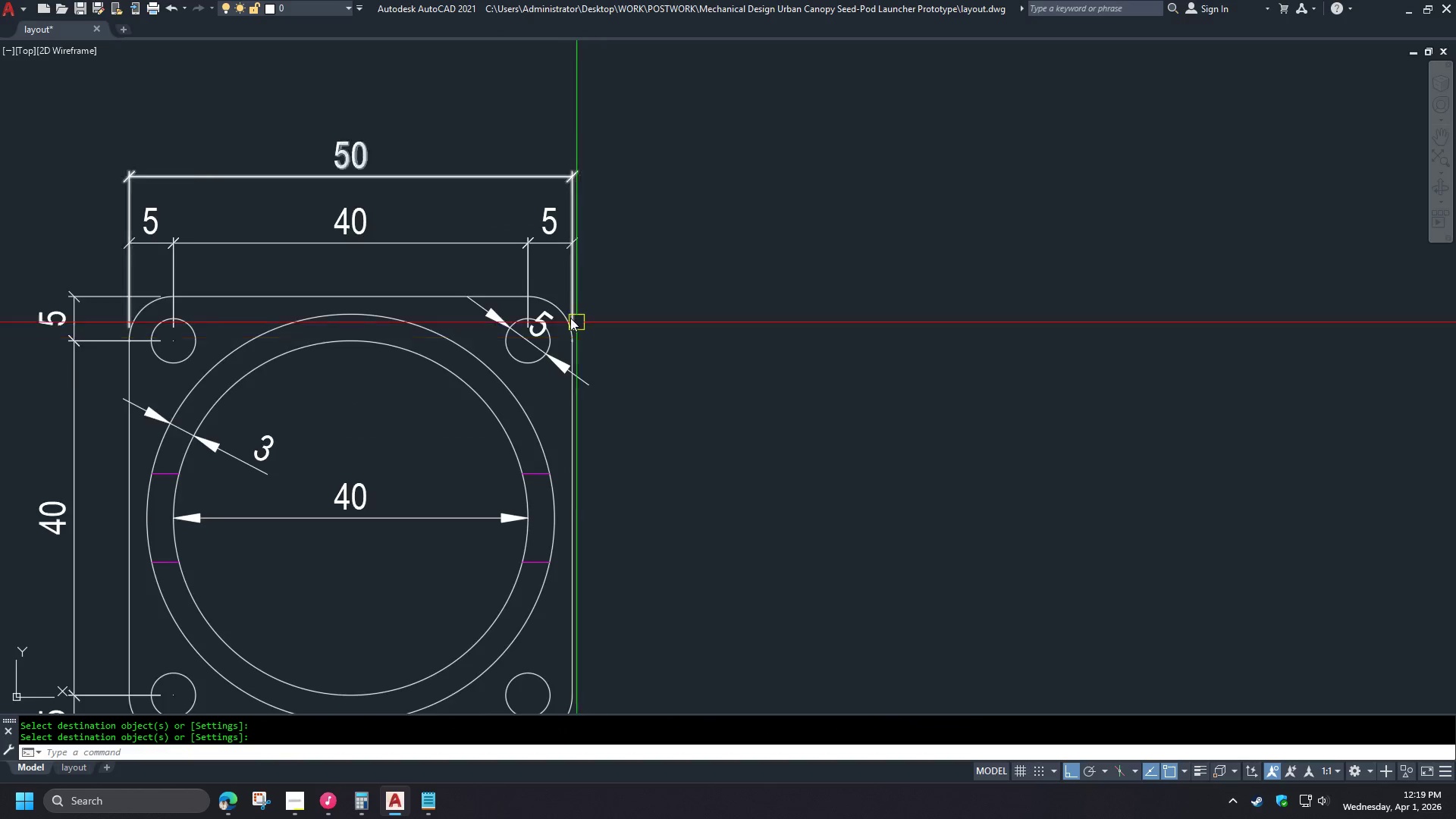 
scroll: coordinate [566, 315], scroll_direction: up, amount: 1.0
 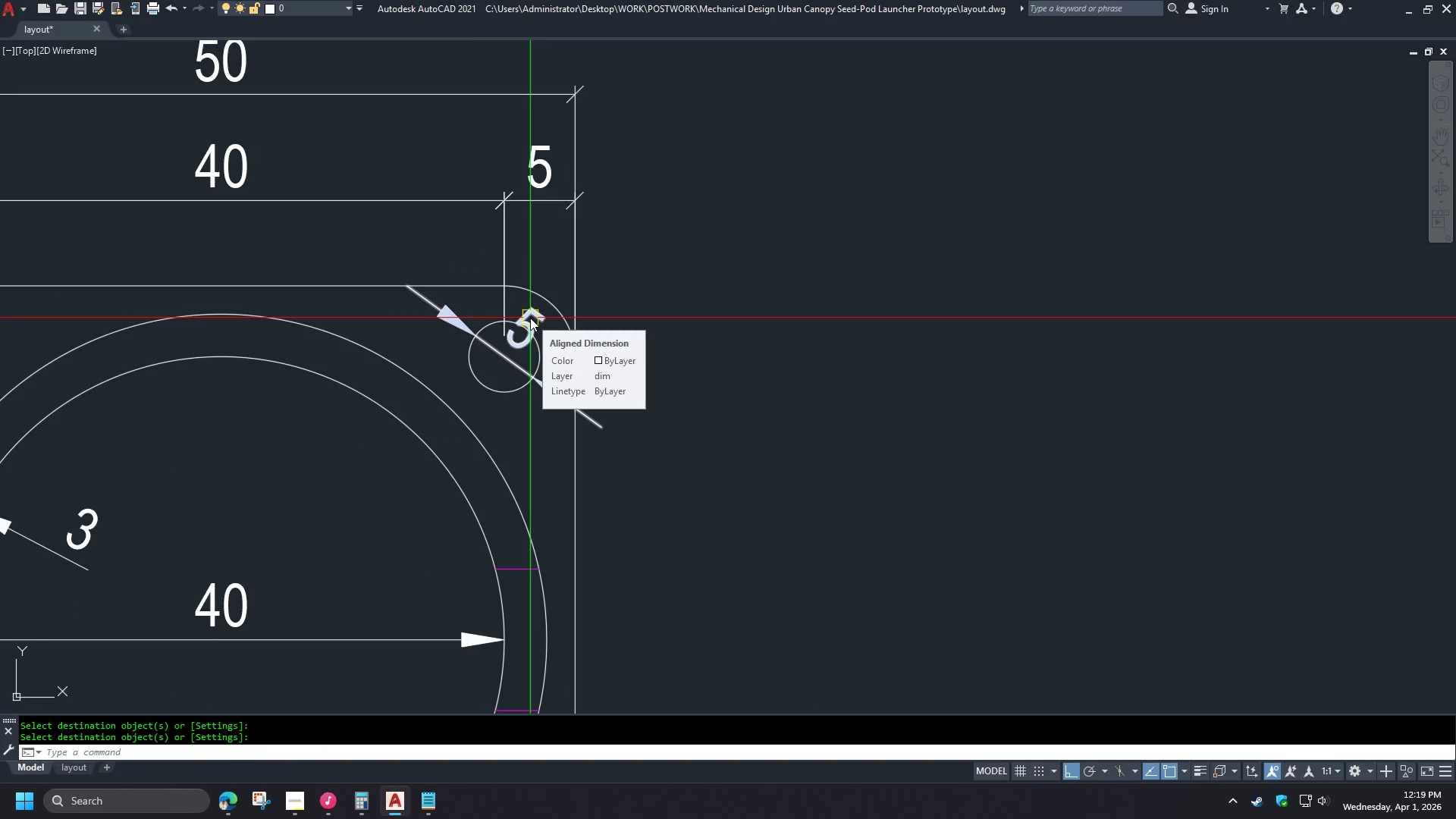 
left_click([550, 391])
 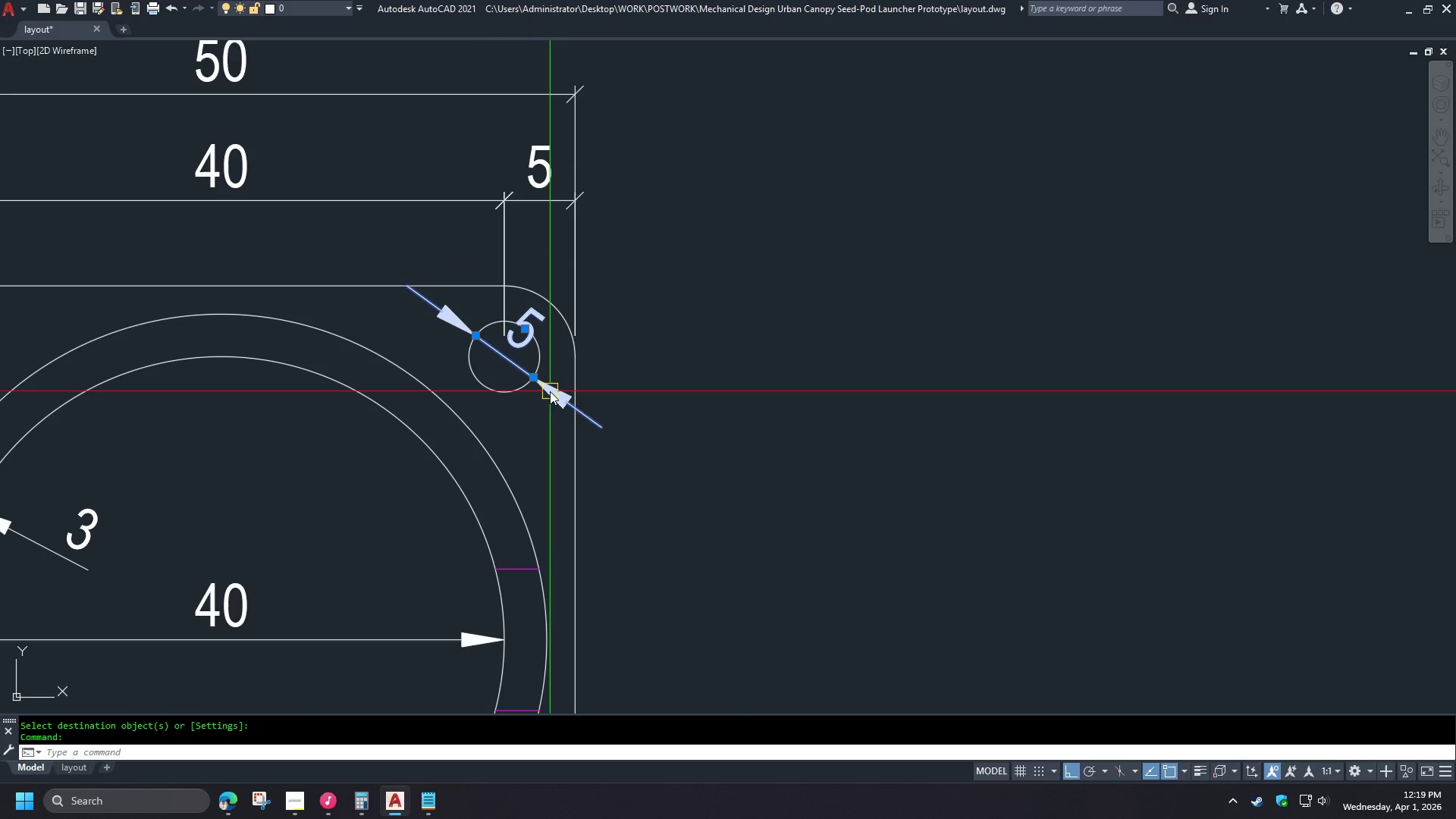 
type(e da)
 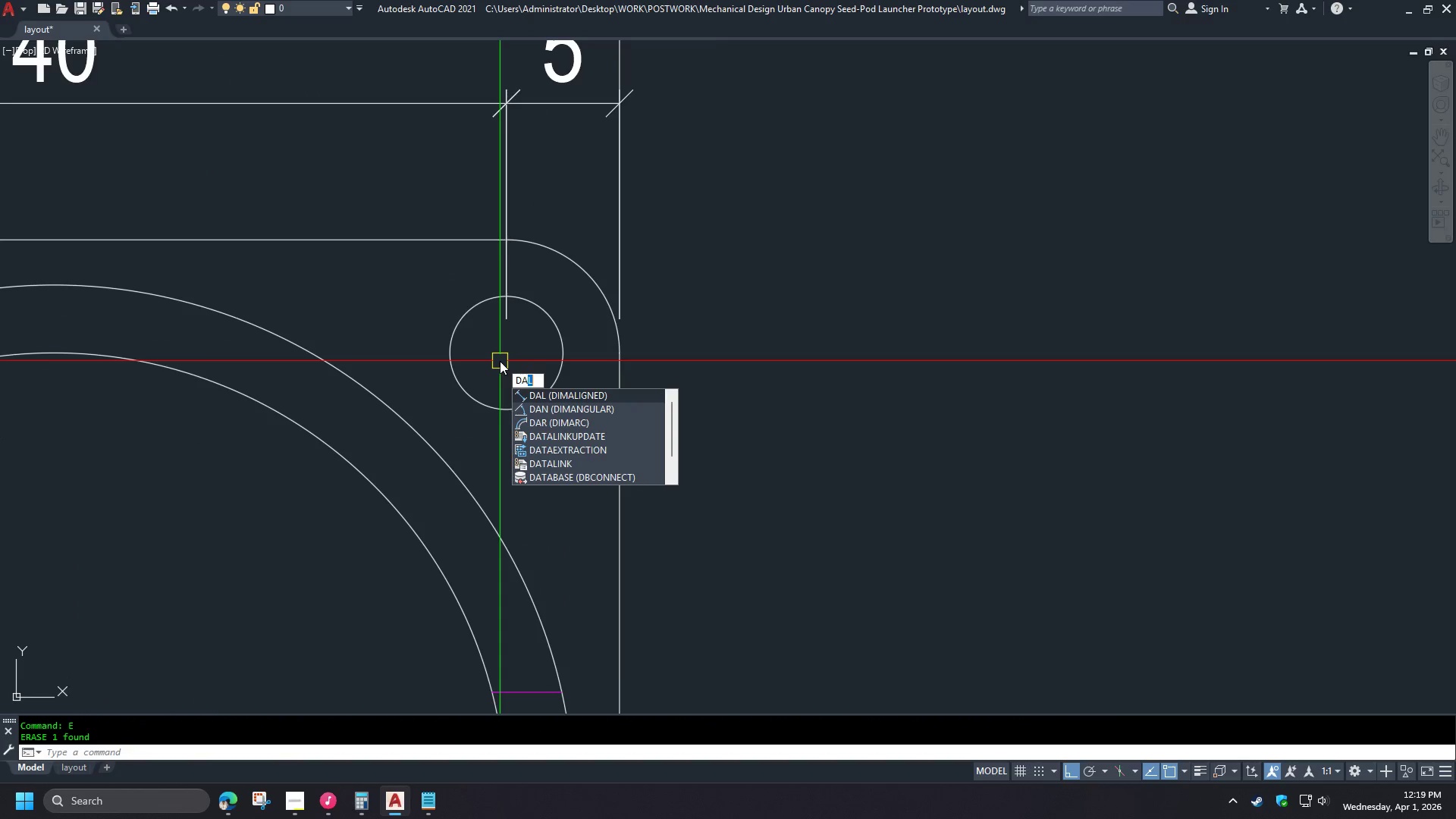 
scroll: coordinate [500, 362], scroll_direction: up, amount: 1.0
 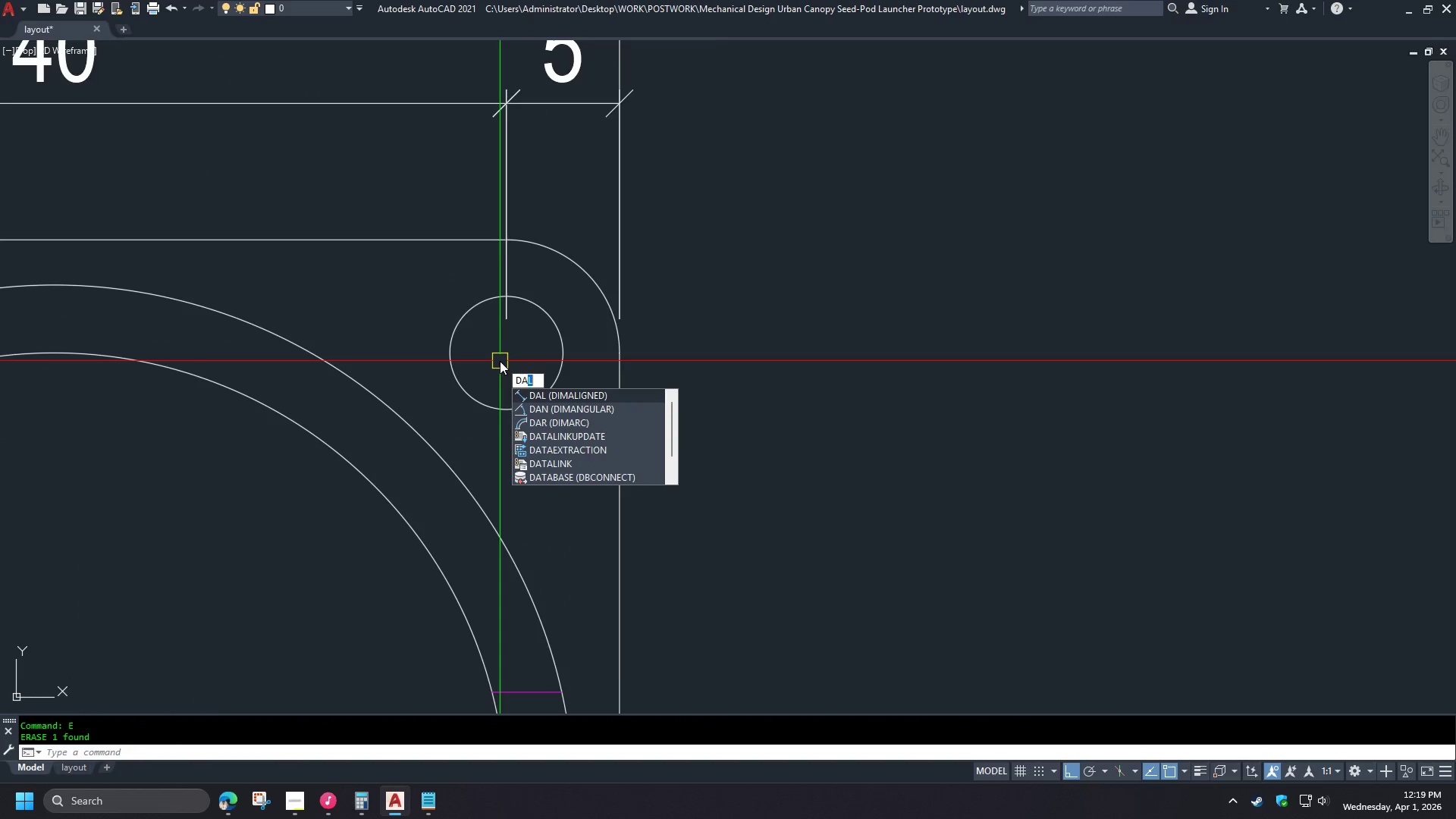 
key(L)
 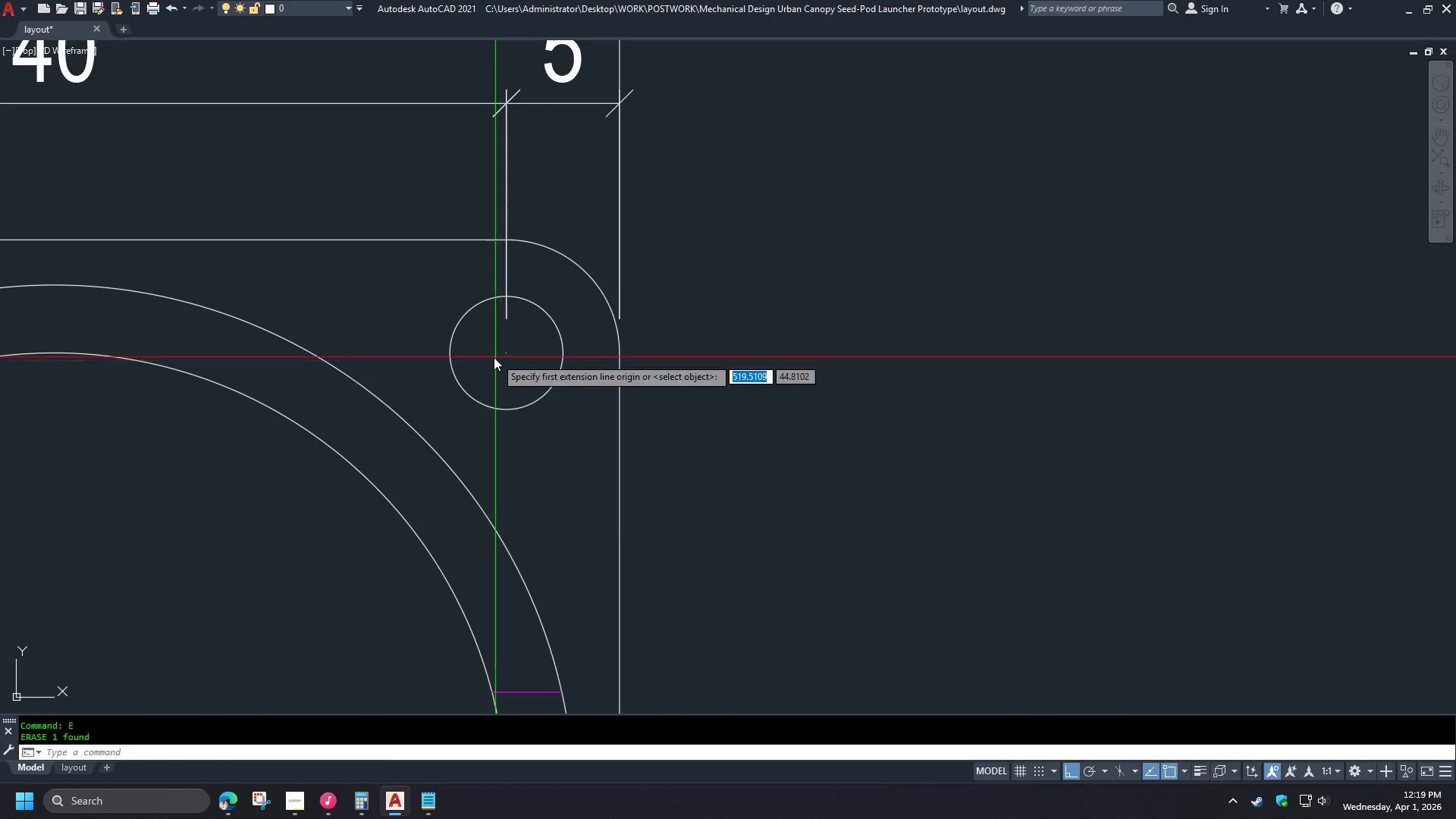 
key(Space)
 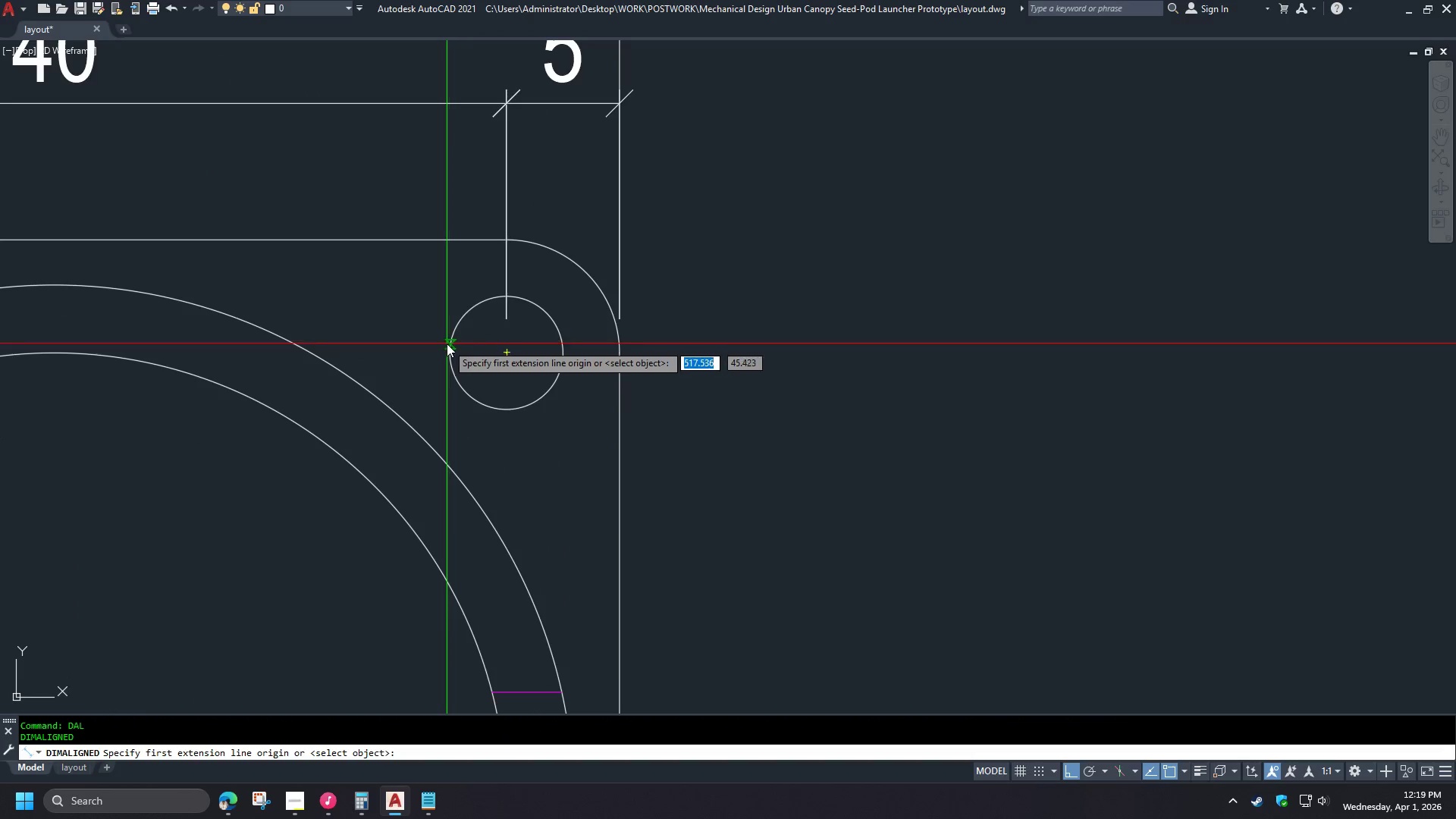 
left_click([447, 344])
 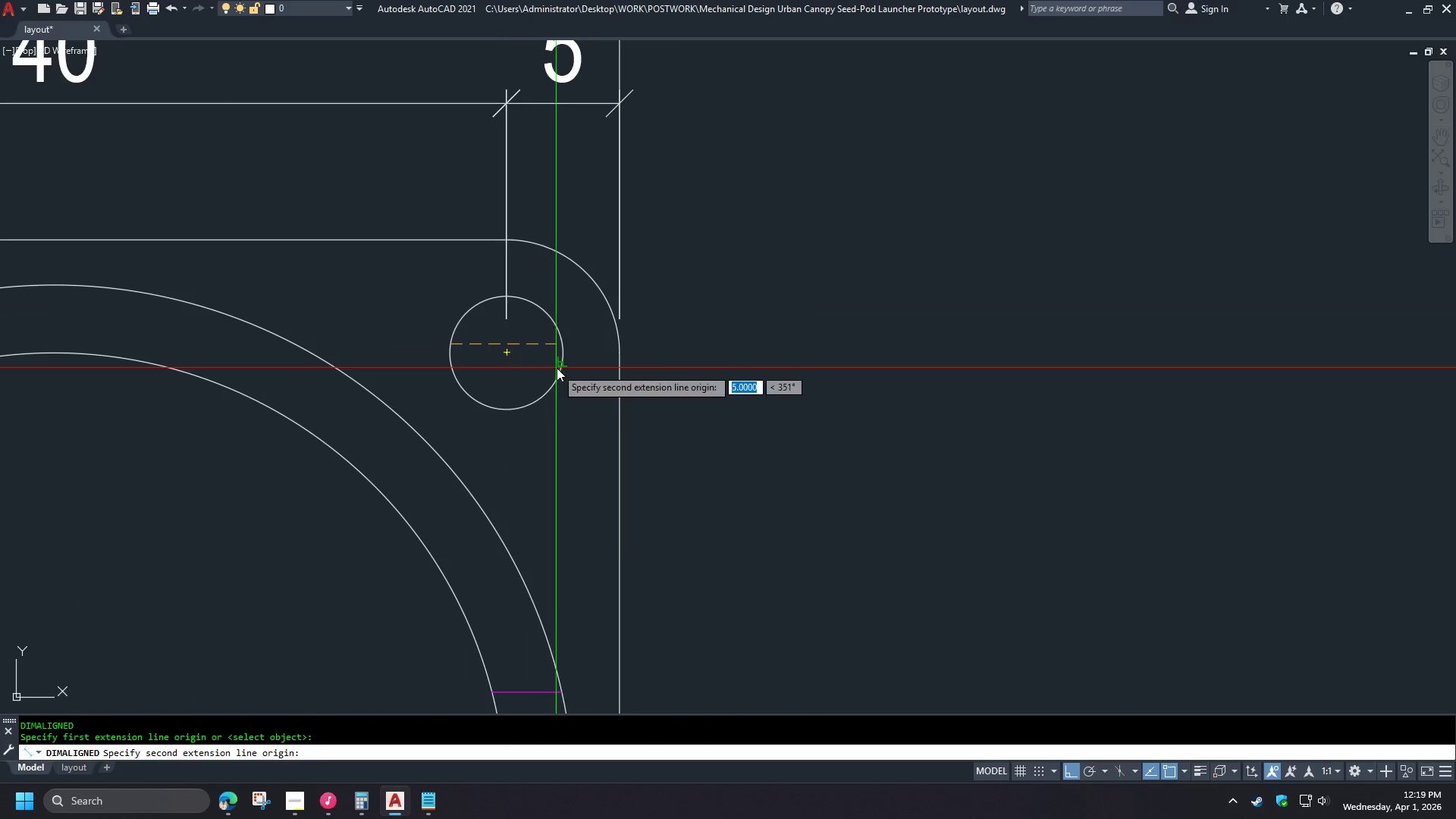 
left_click([560, 368])
 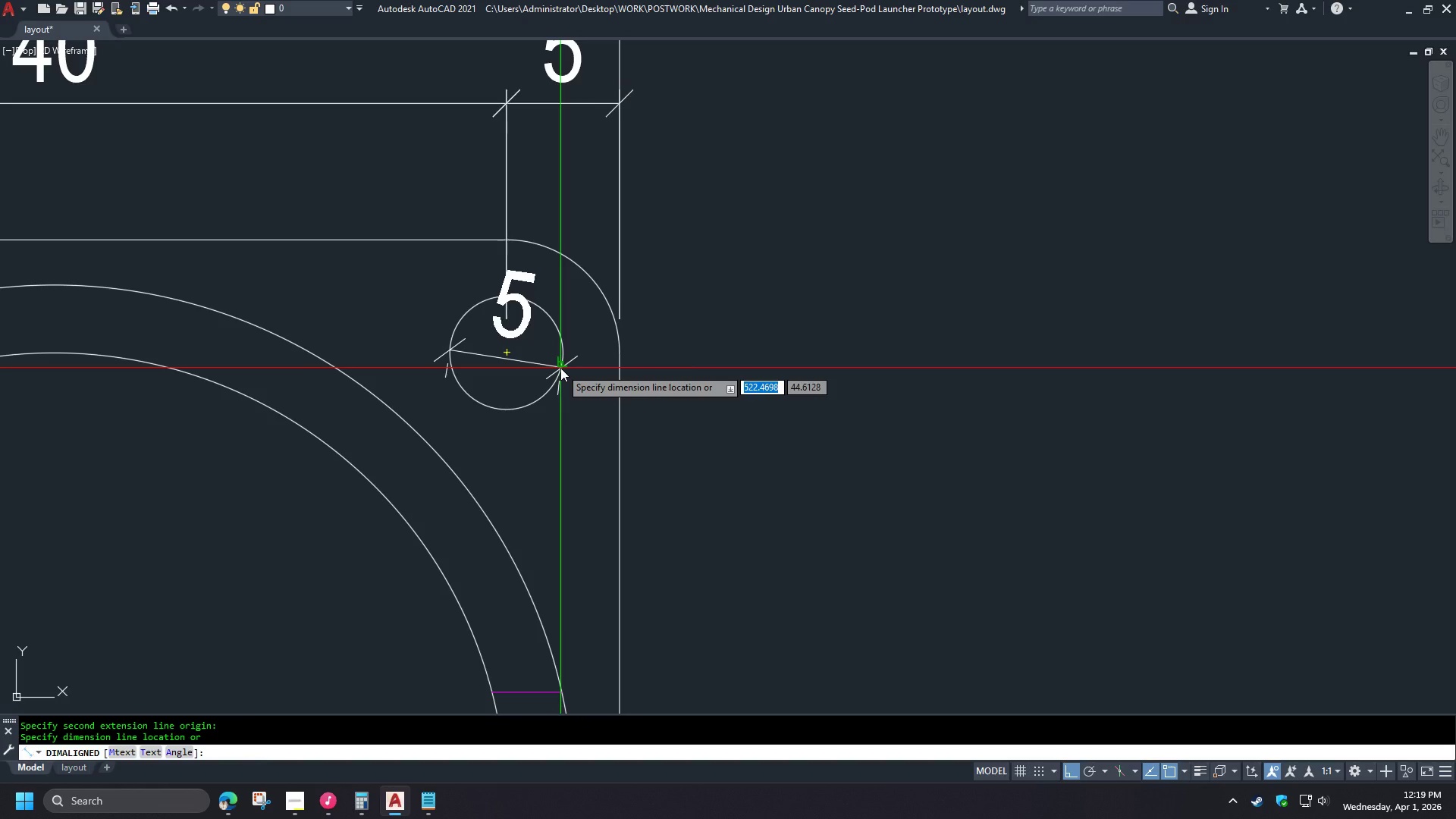 
left_click([560, 368])
 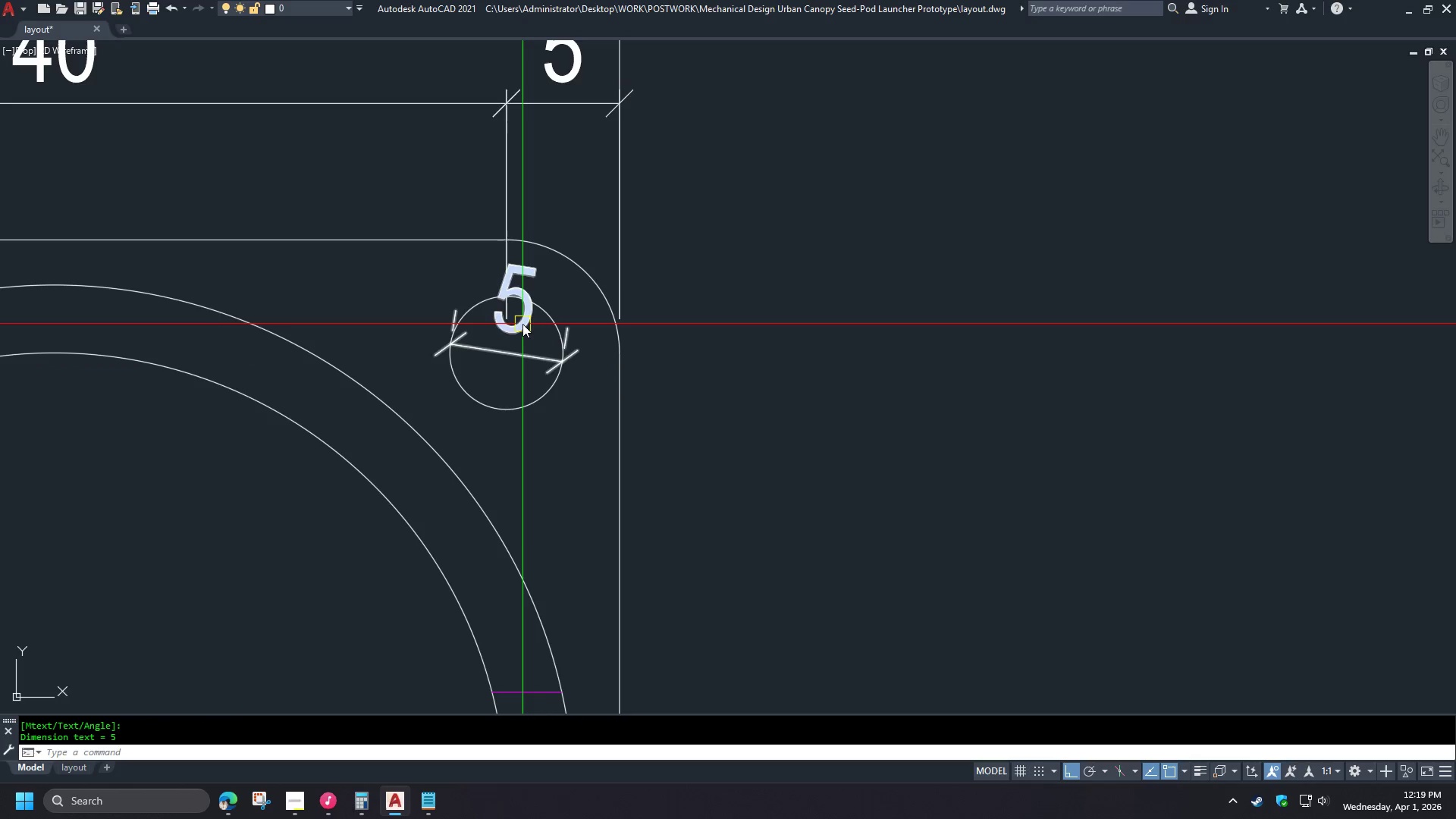 
left_click([522, 325])
 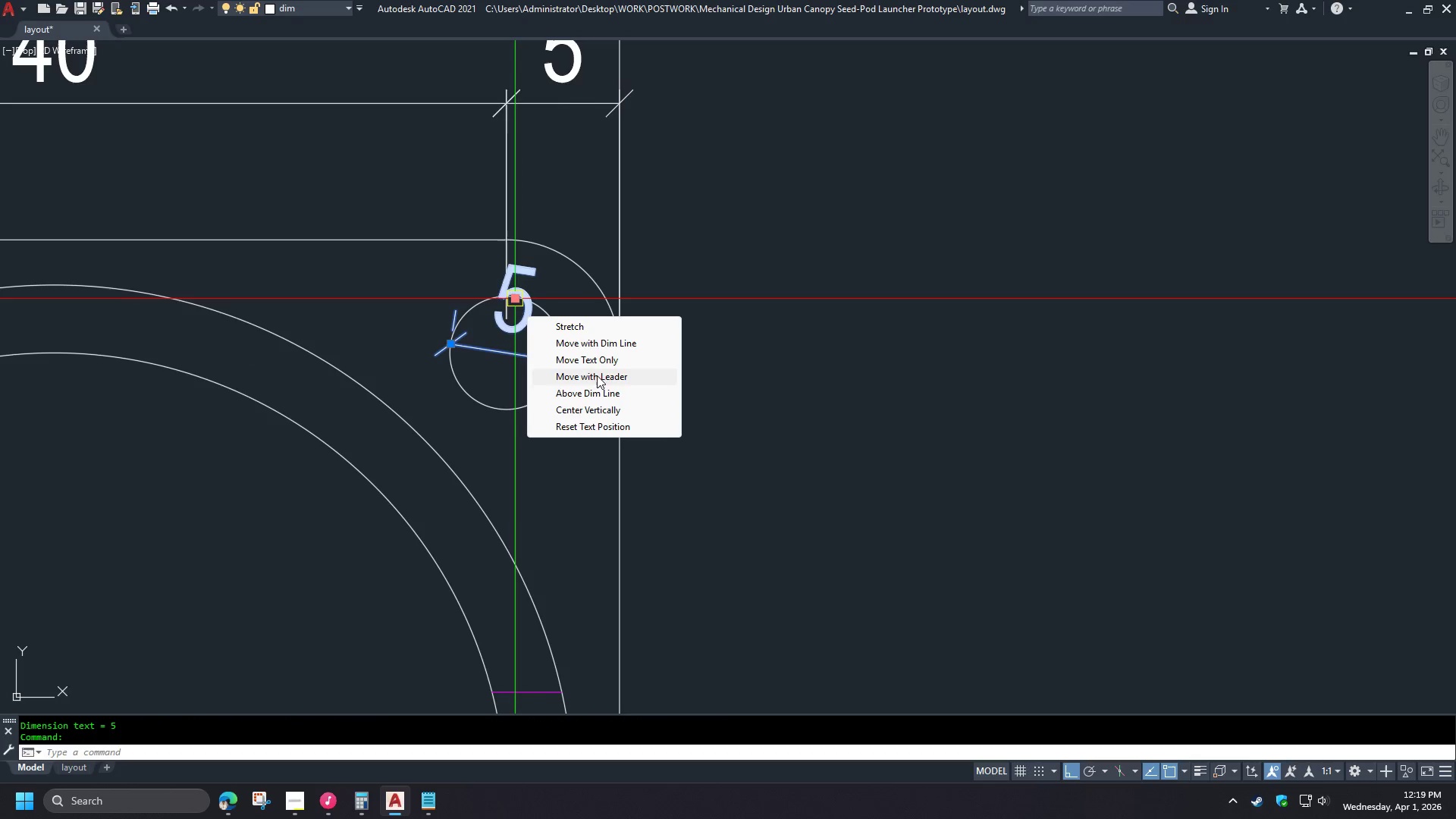 
key(Escape)
 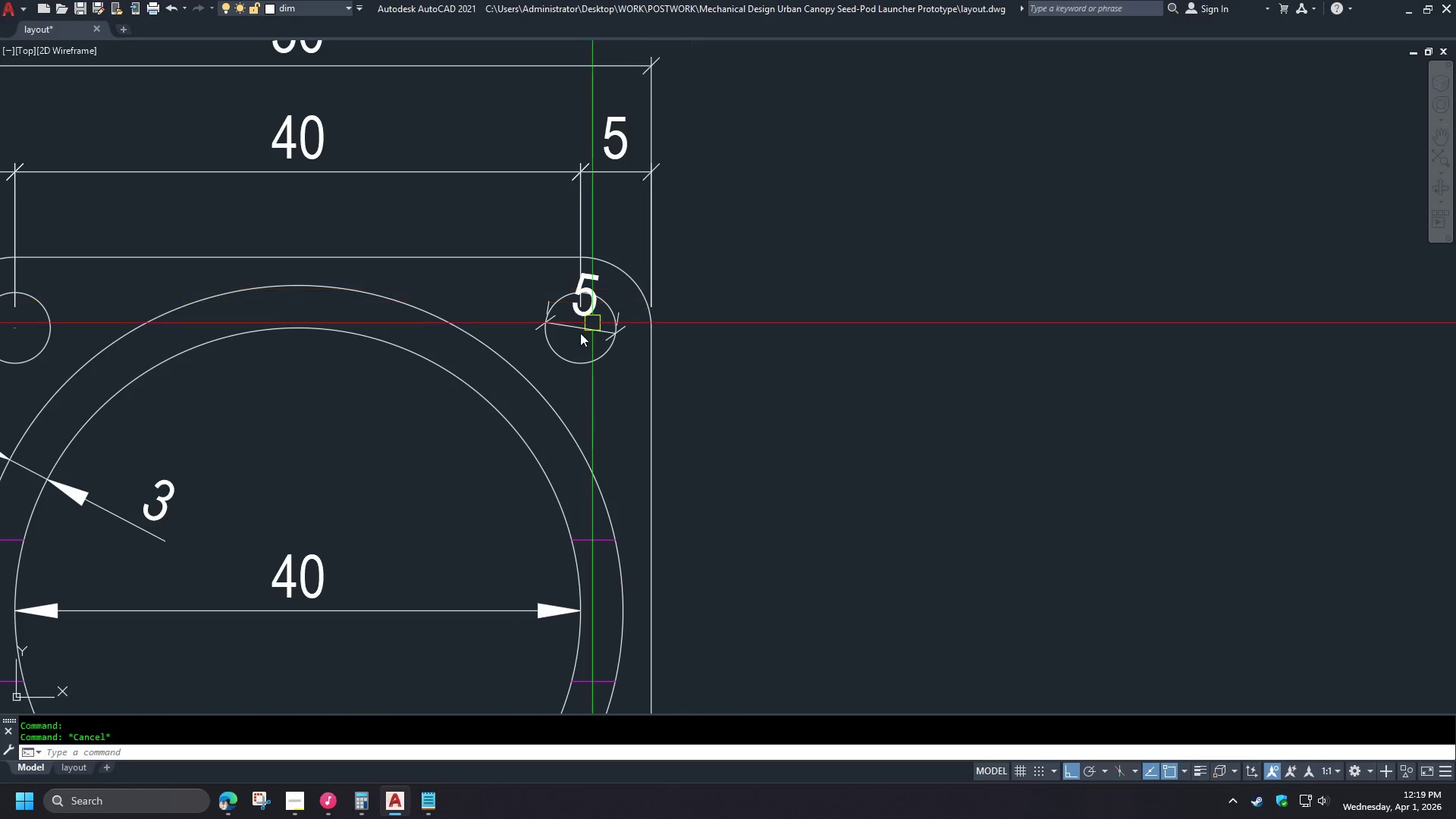 
key(Escape)
 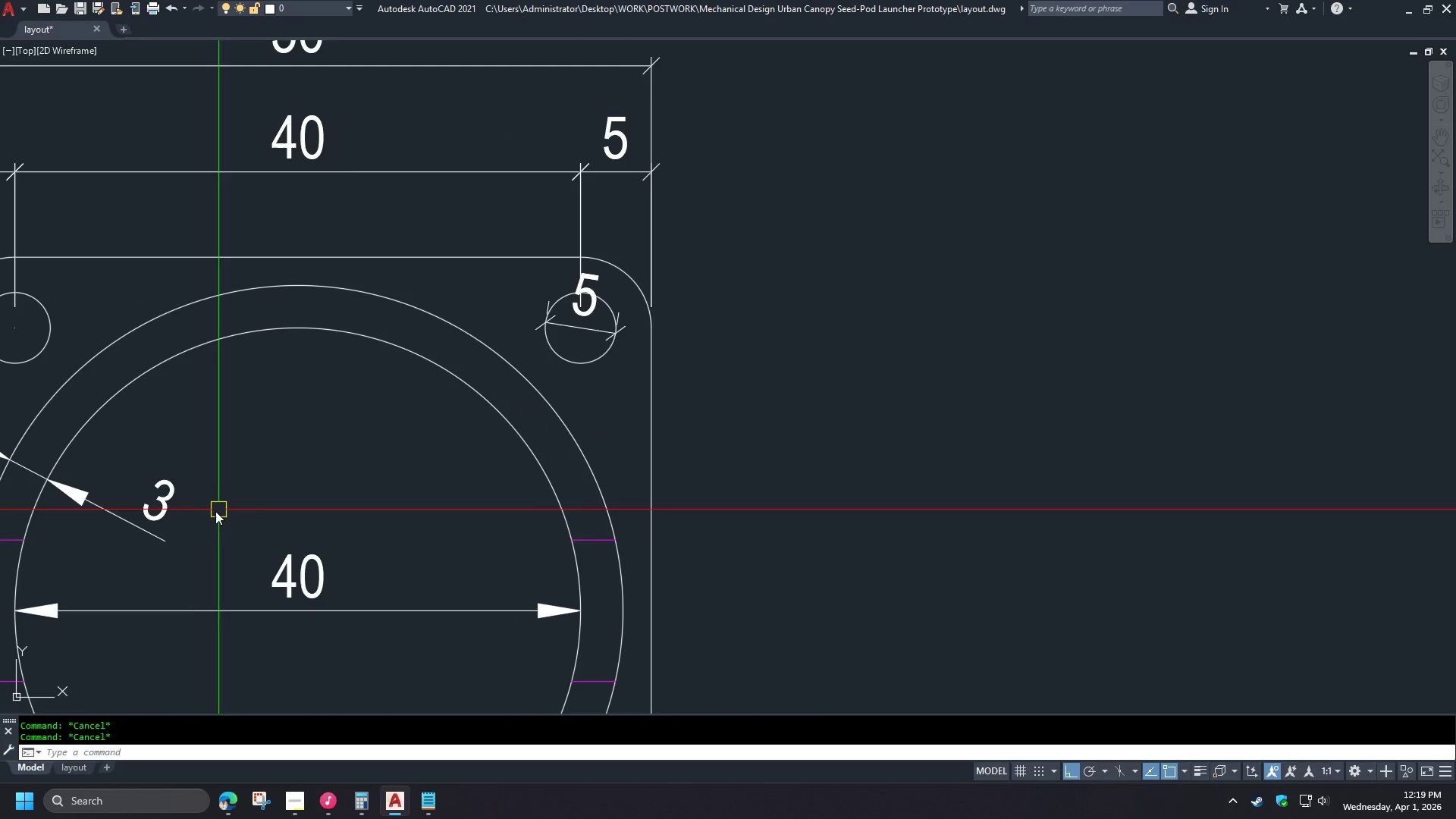 
scroll: coordinate [704, 287], scroll_direction: down, amount: 1.0
 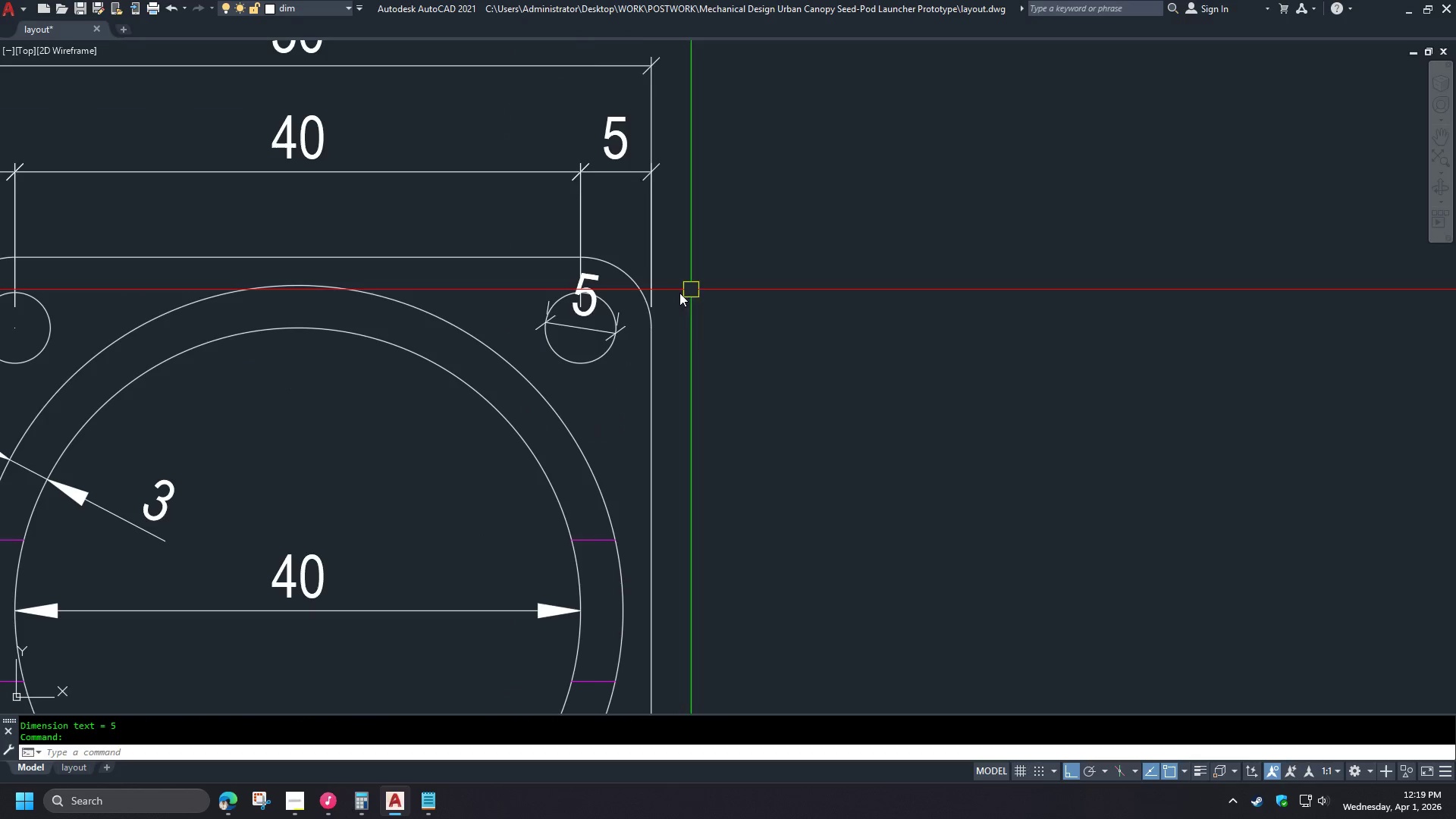 
type(mja )
 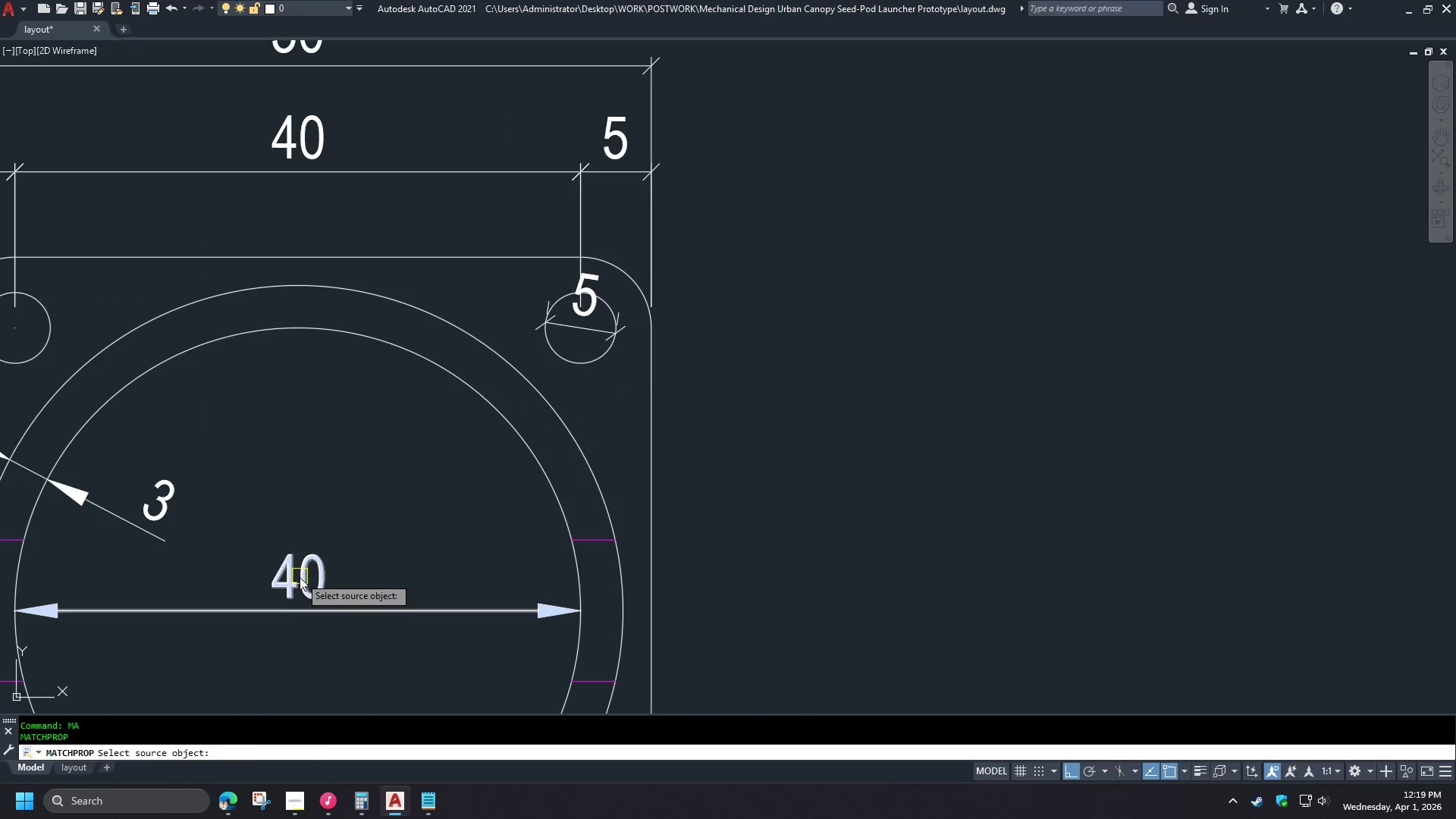 
left_click([300, 579])
 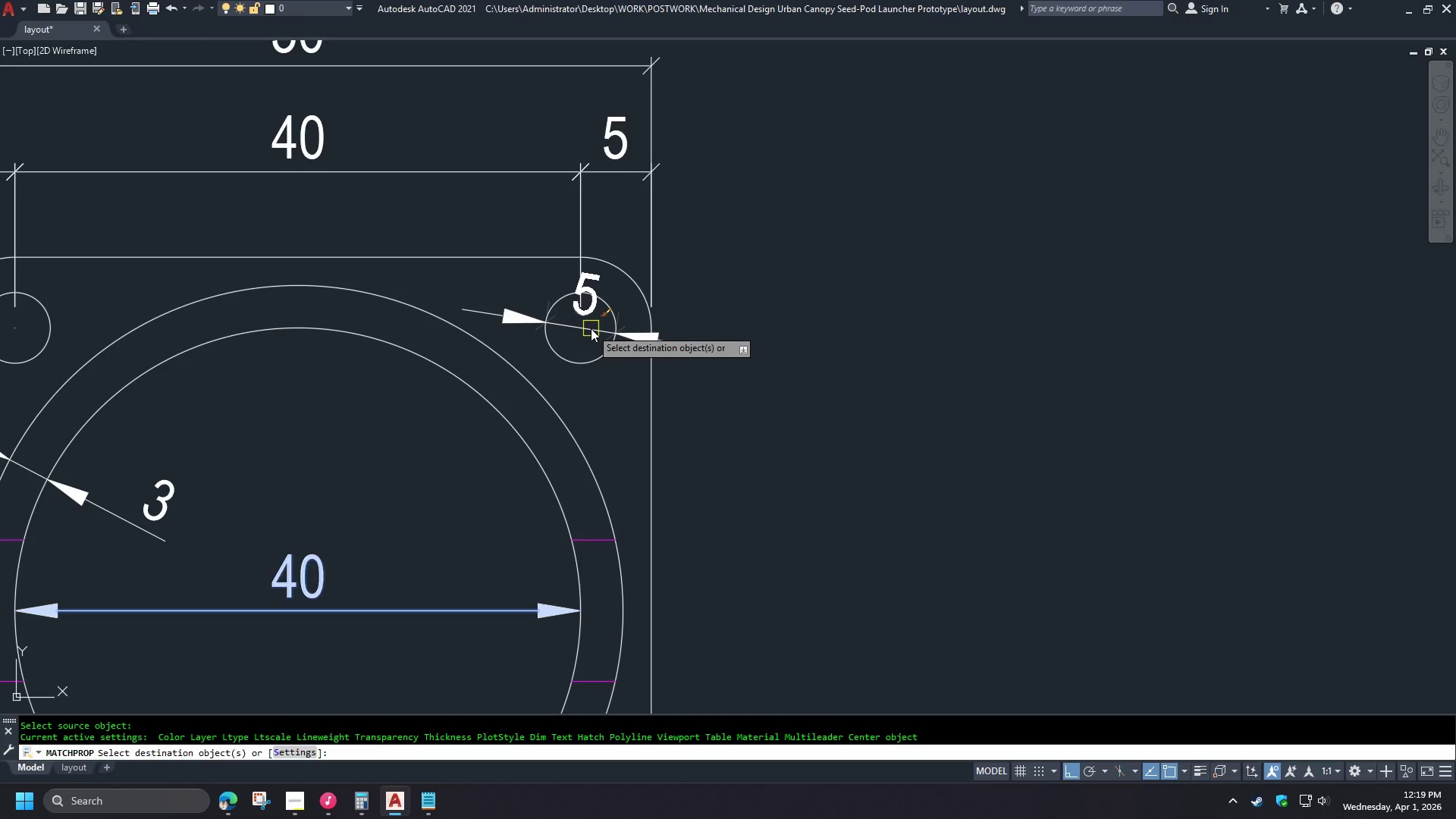 
left_click([591, 328])
 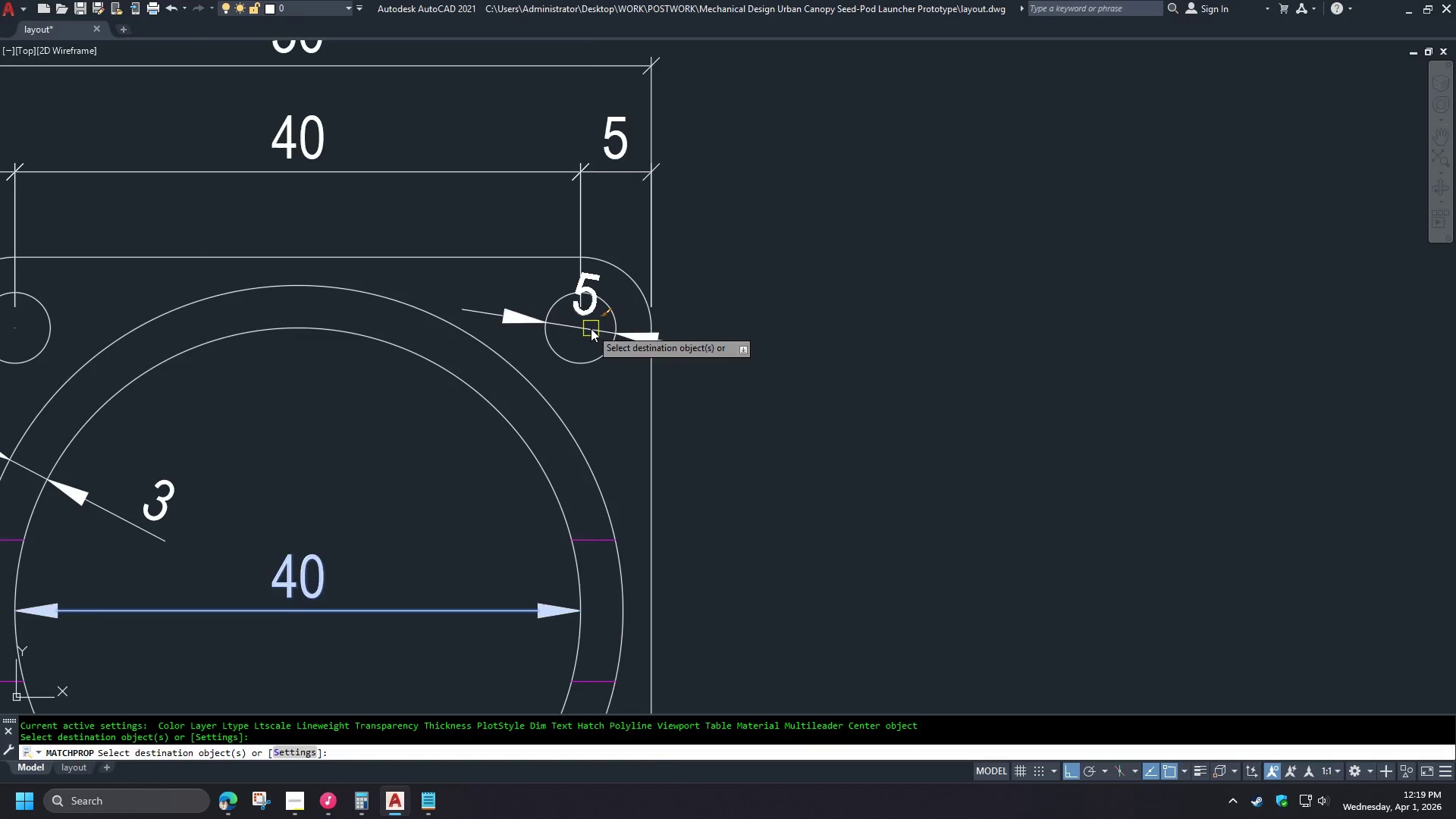 
key(Space)
 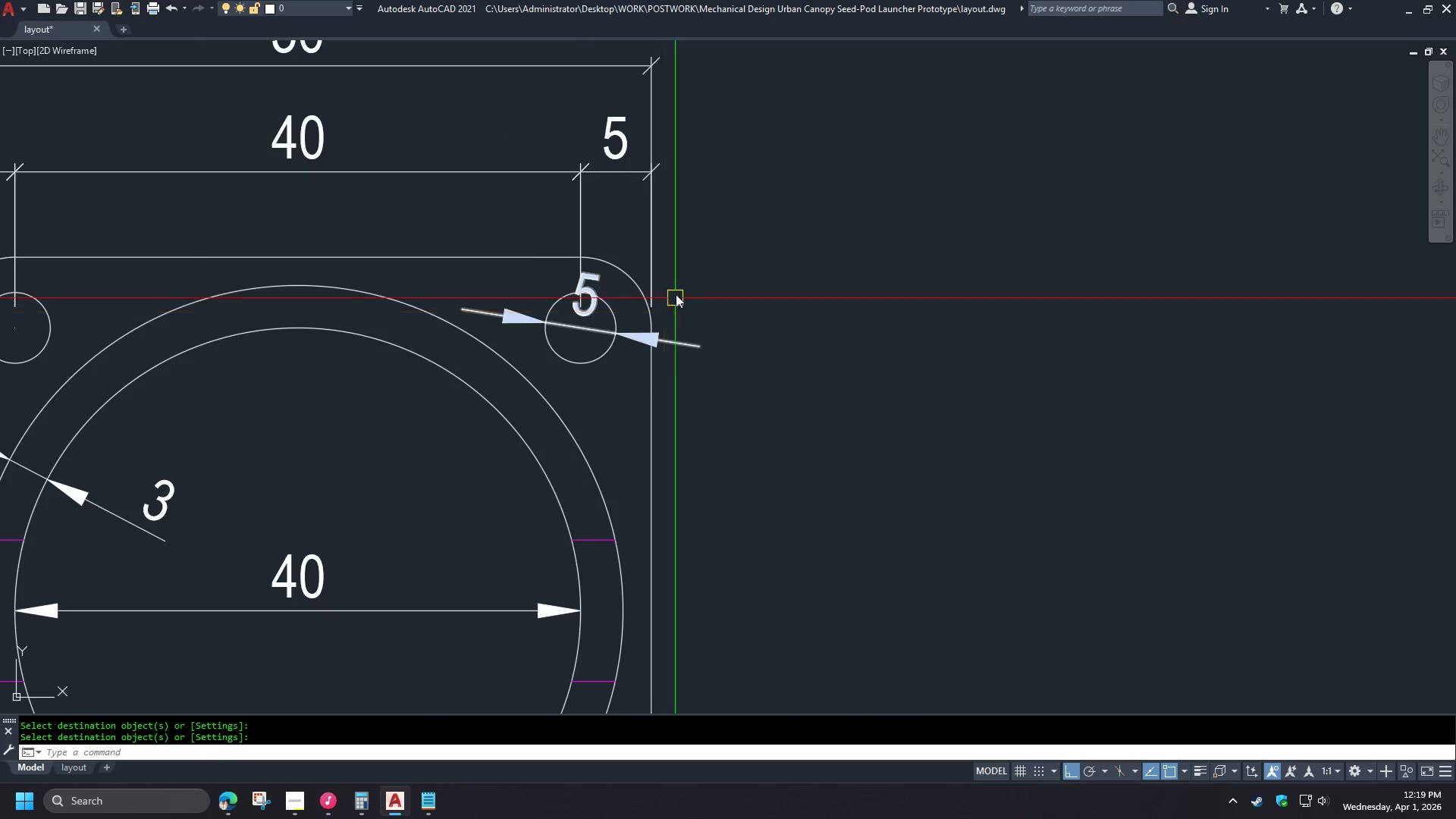 
left_click([565, 275])
 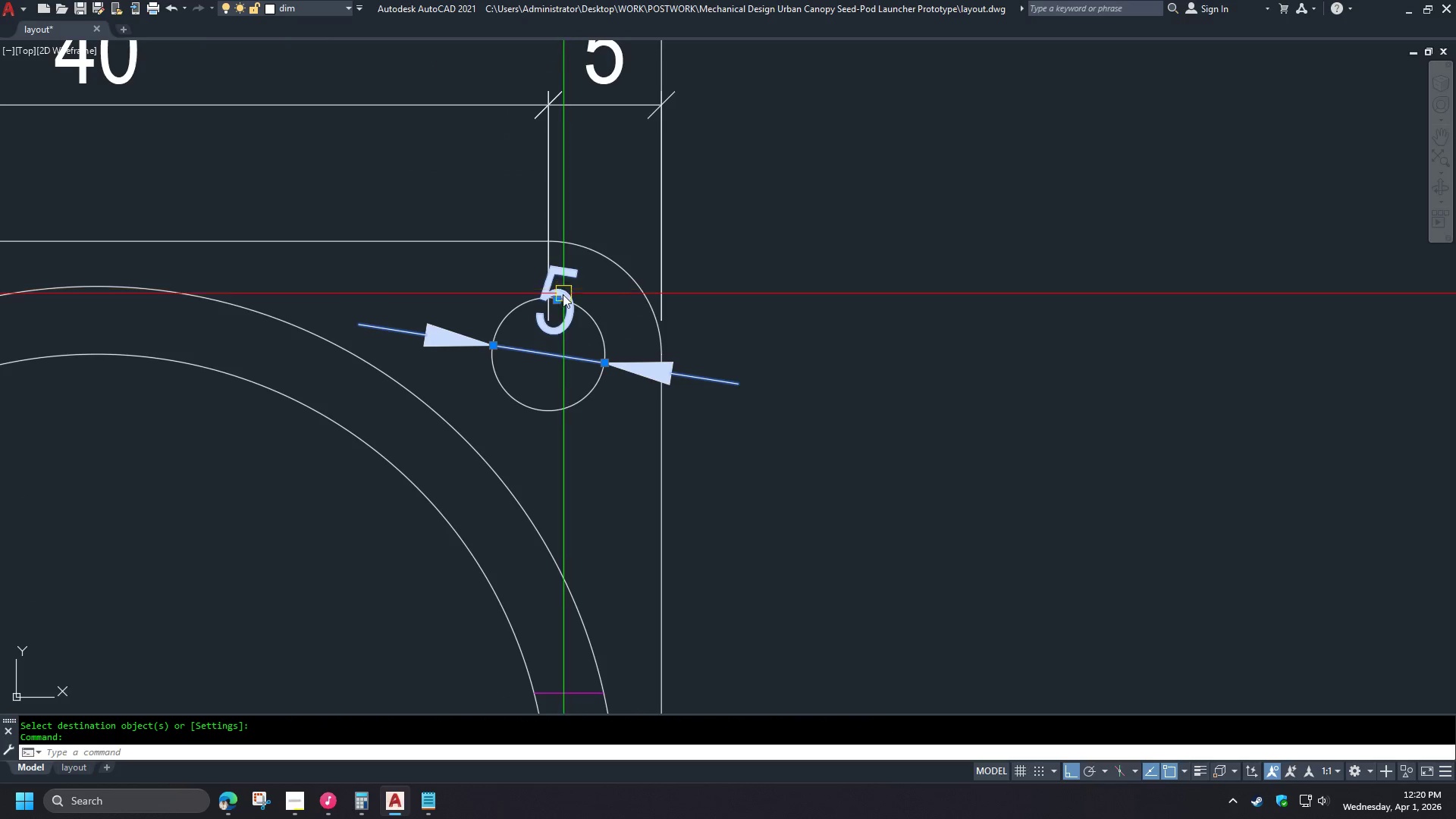 
scroll: coordinate [633, 283], scroll_direction: up, amount: 1.0
 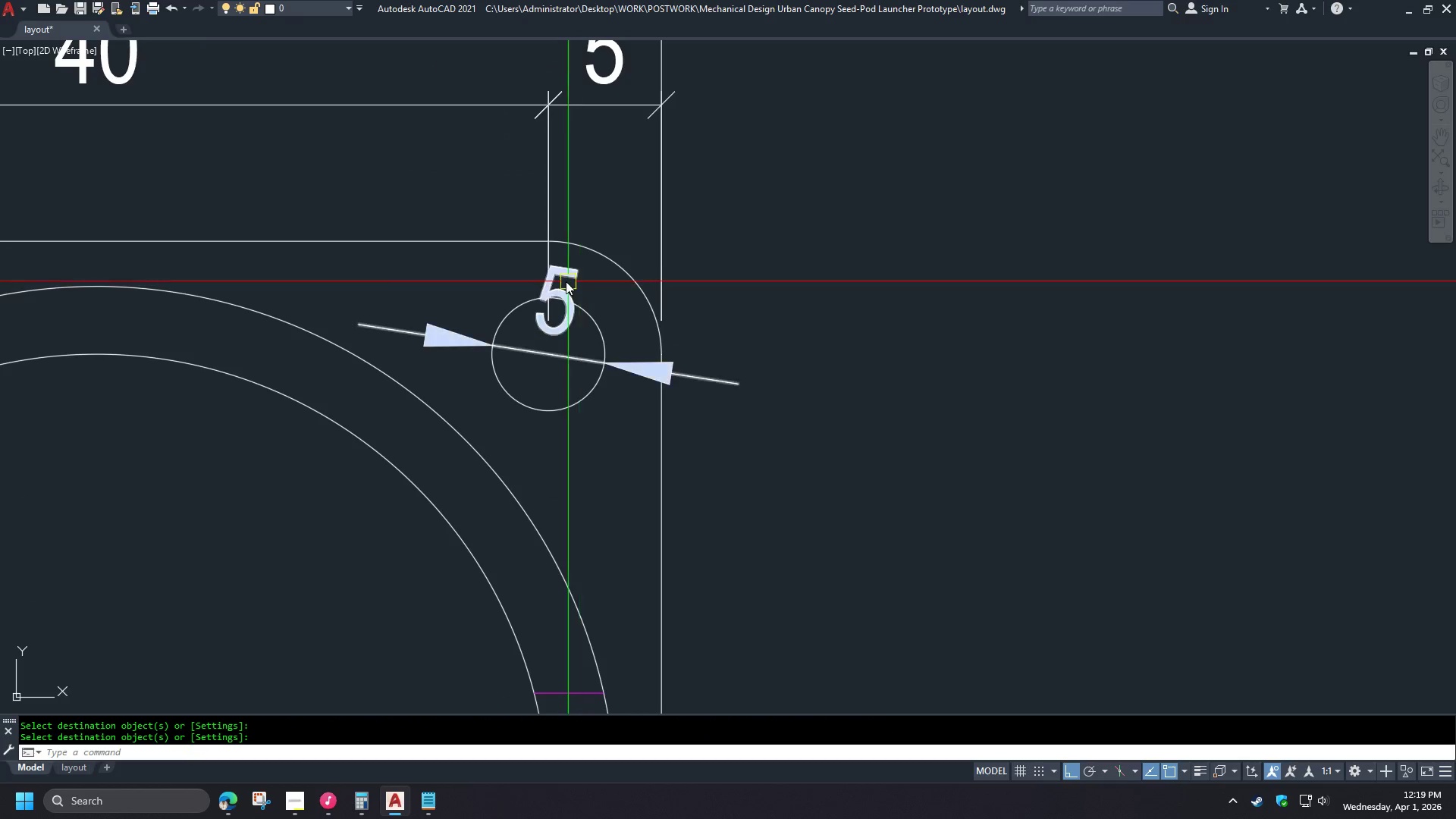 
mouse_move([580, 315])
 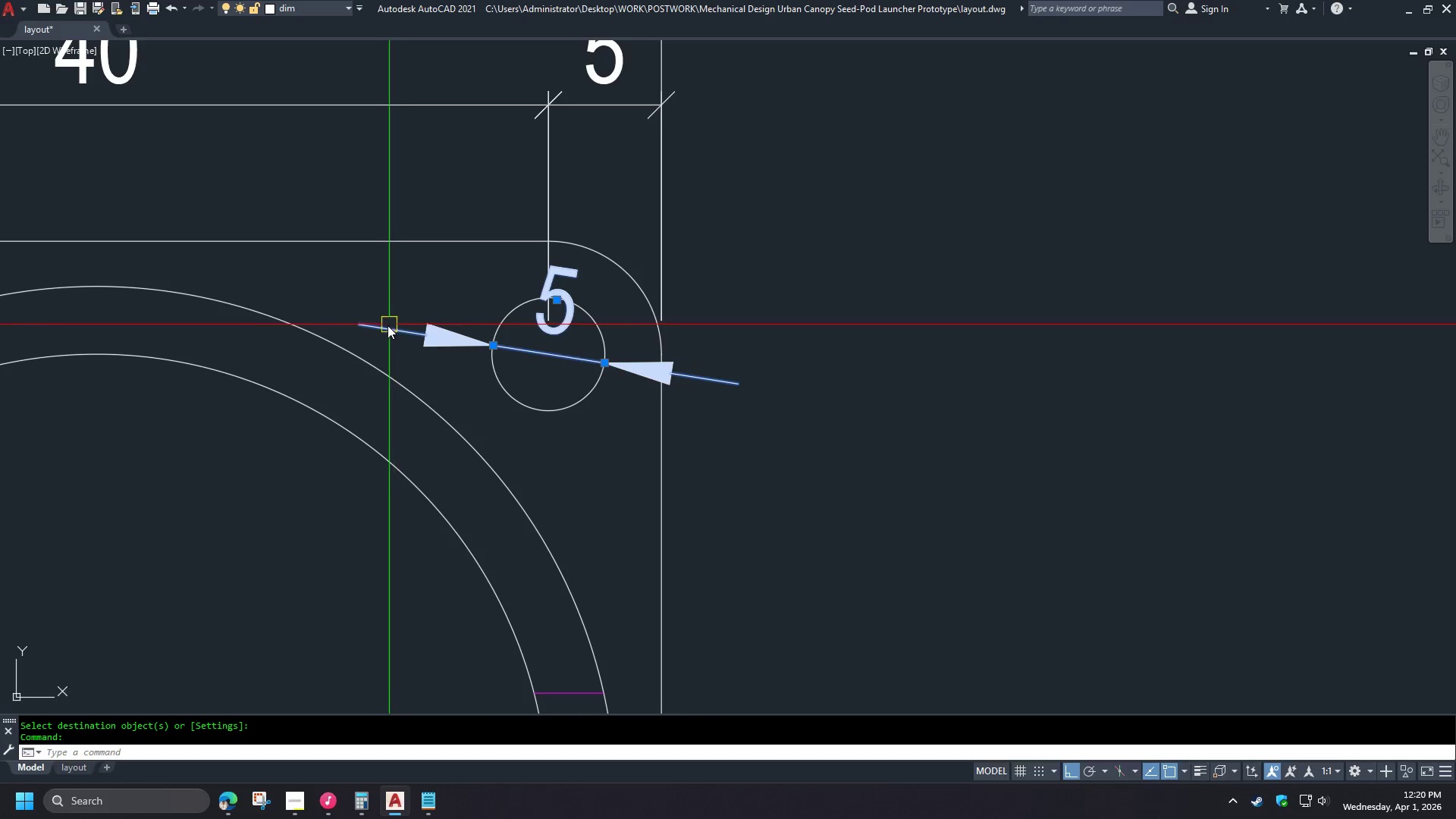 
scroll: coordinate [469, 327], scroll_direction: none, amount: 0.0
 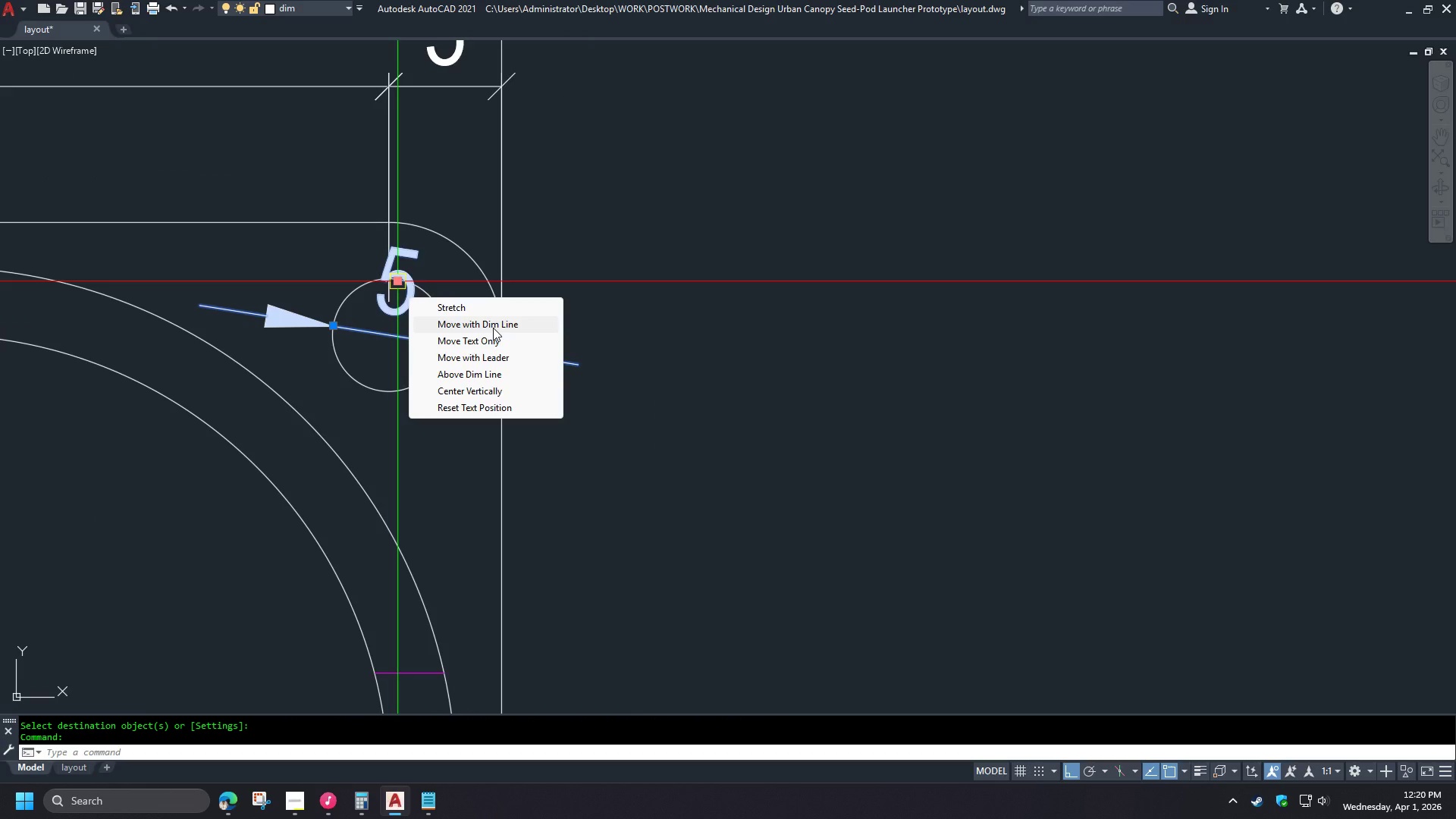 
key(Escape)
 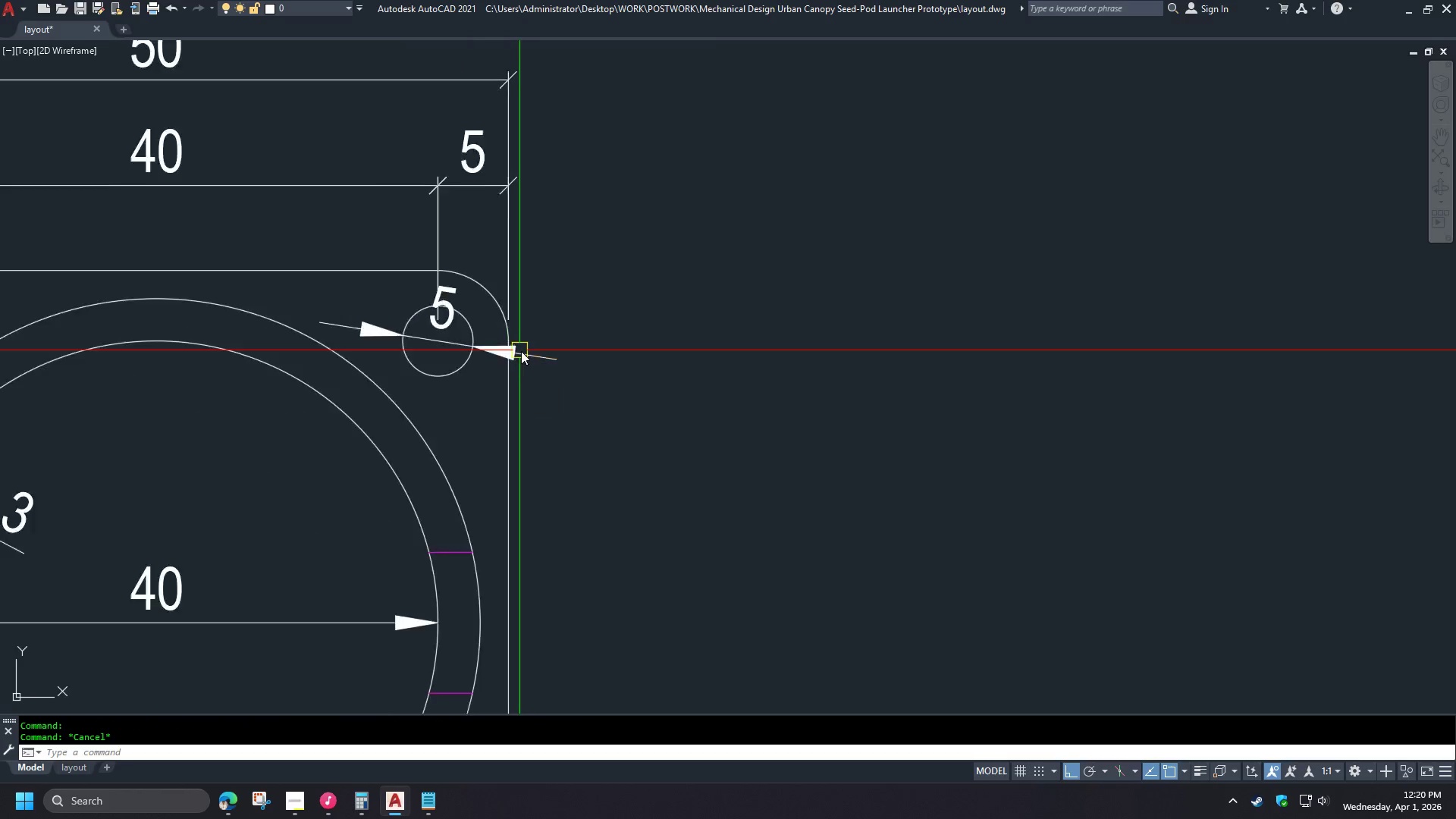 
scroll: coordinate [523, 331], scroll_direction: none, amount: 0.0
 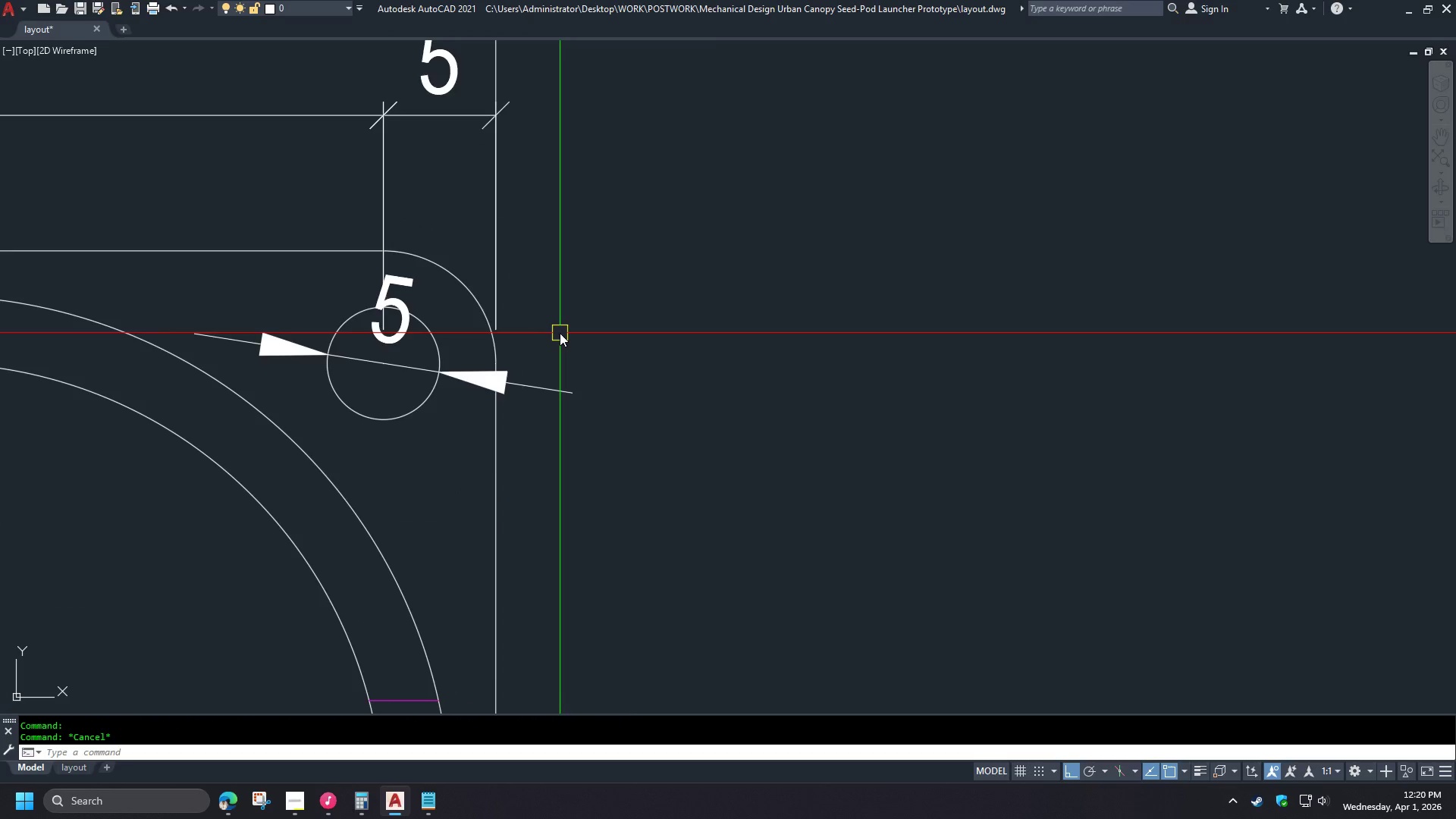 
scroll: coordinate [578, 333], scroll_direction: down, amount: 2.0
 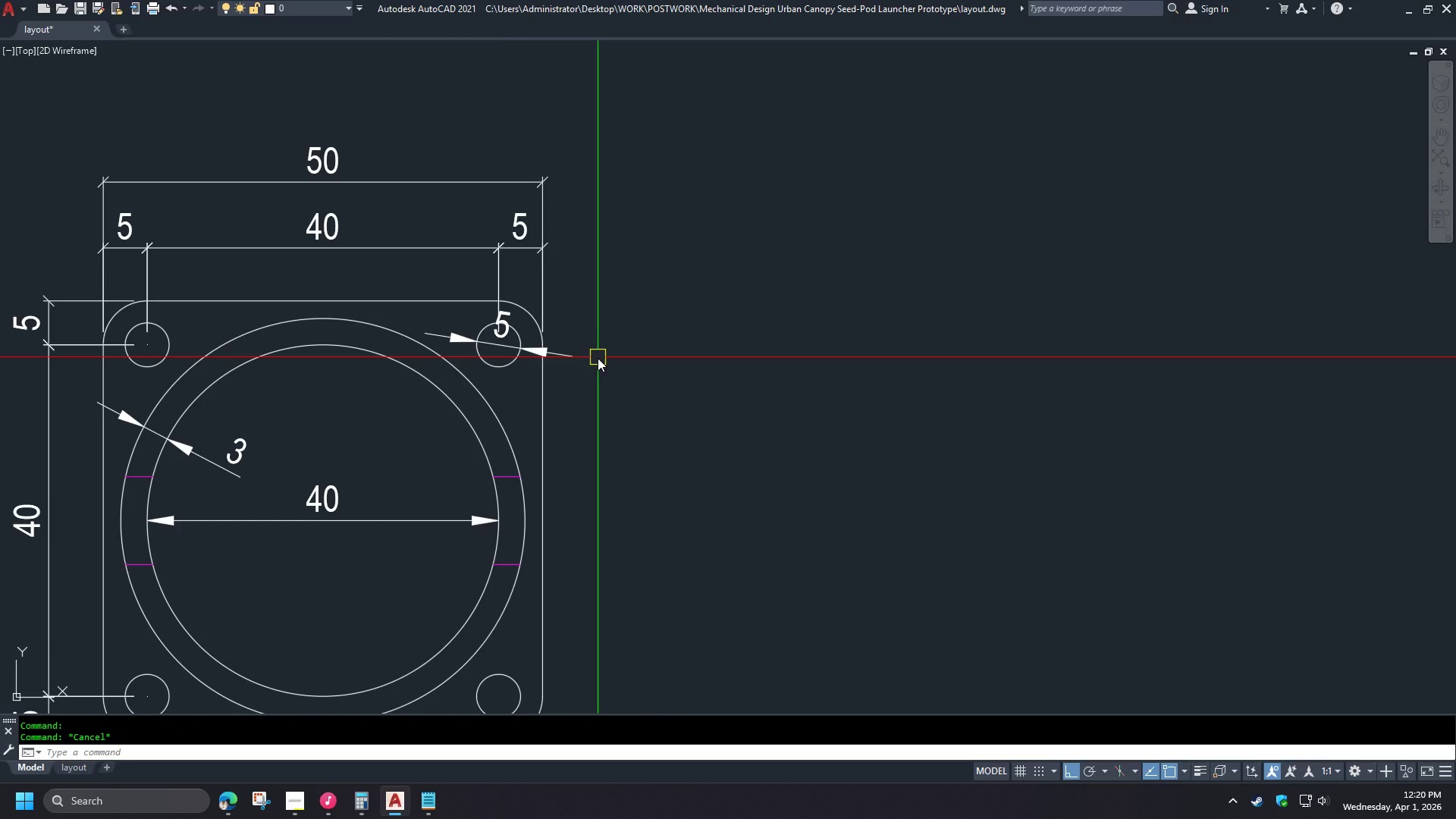 
left_click([316, 511])
 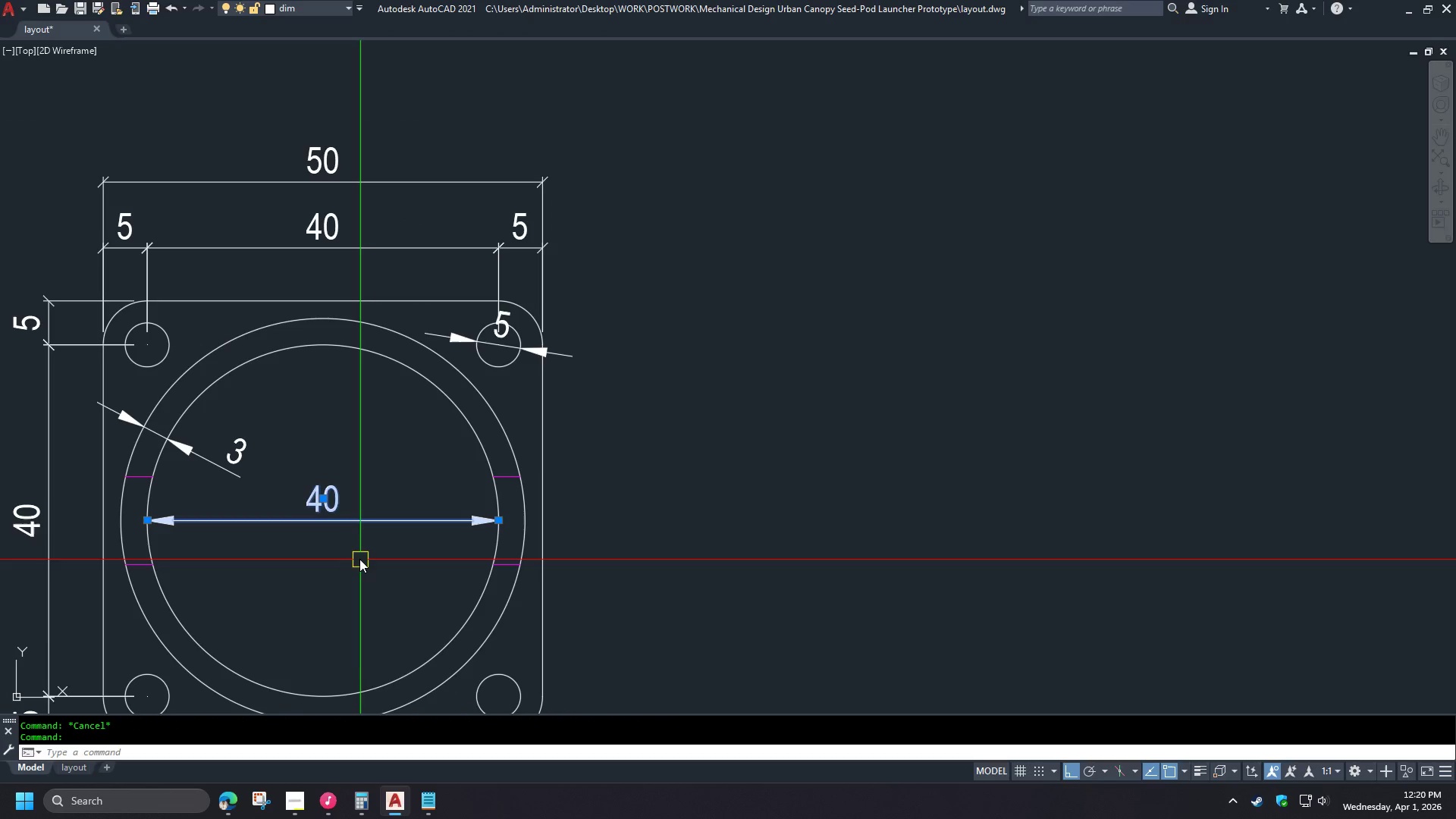 
type(co )
 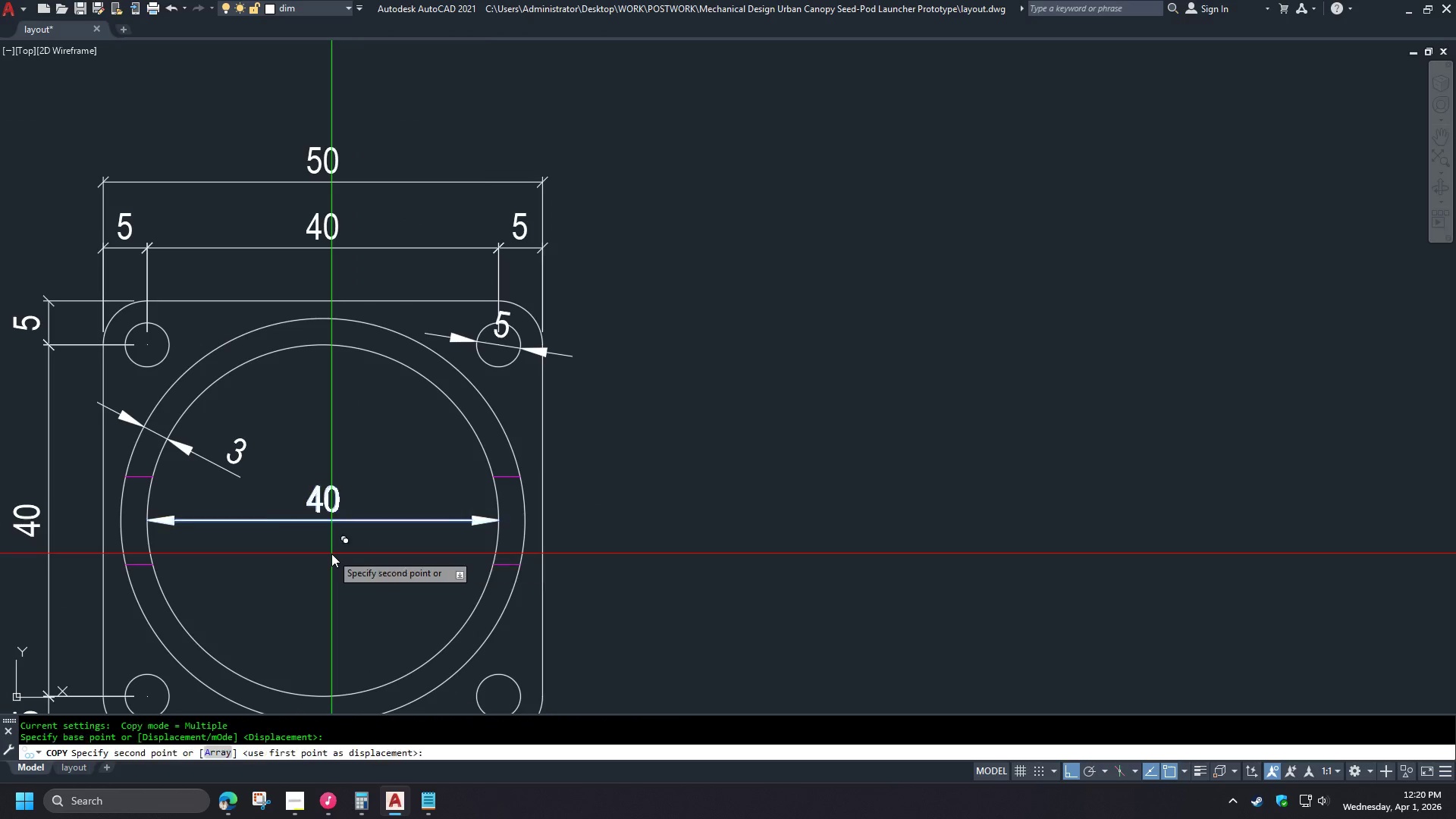 
left_click_drag(start_coordinate=[331, 554], to_coordinate=[346, 555])
 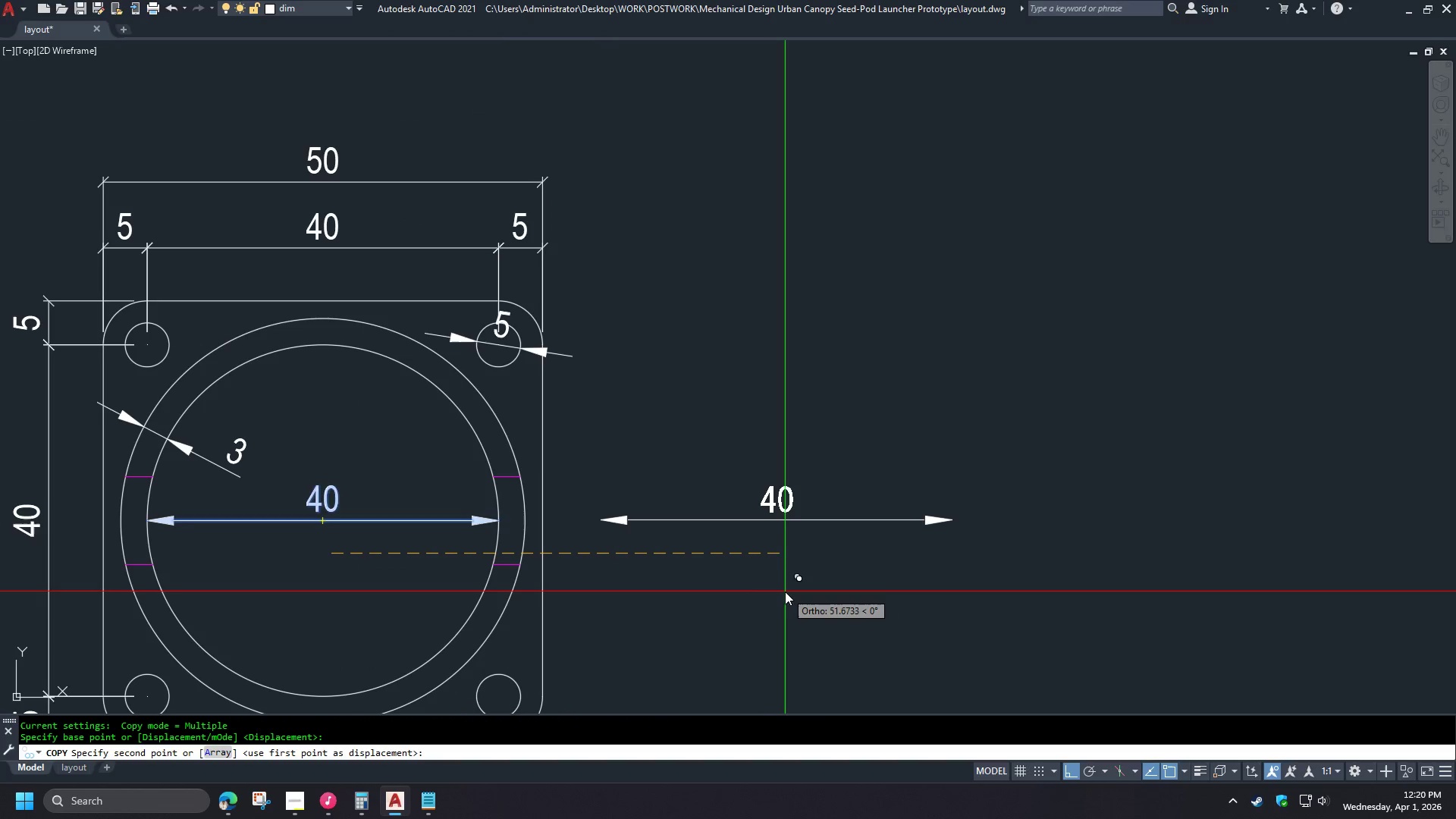 
left_click([788, 592])
 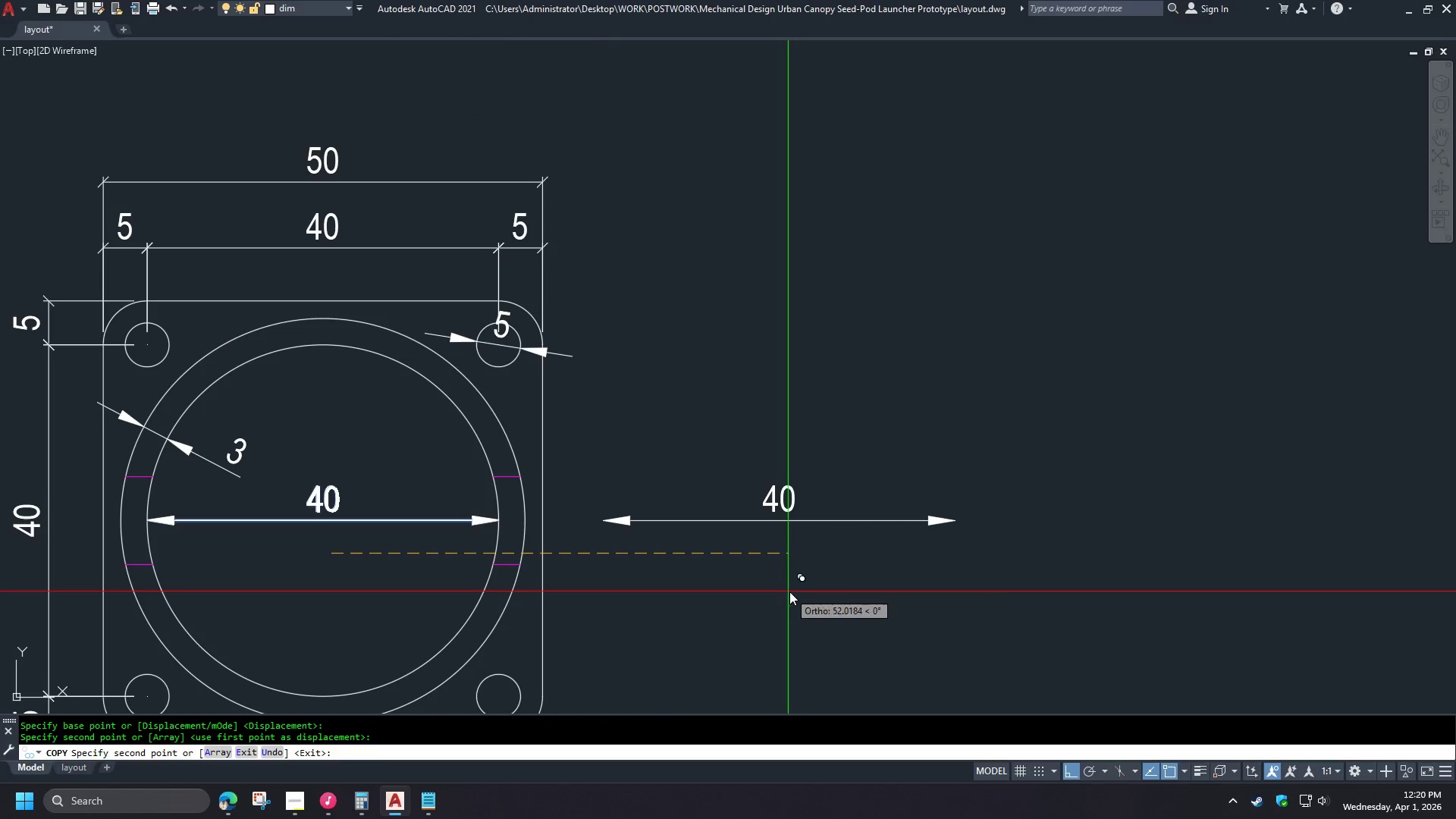 
key(Space)
 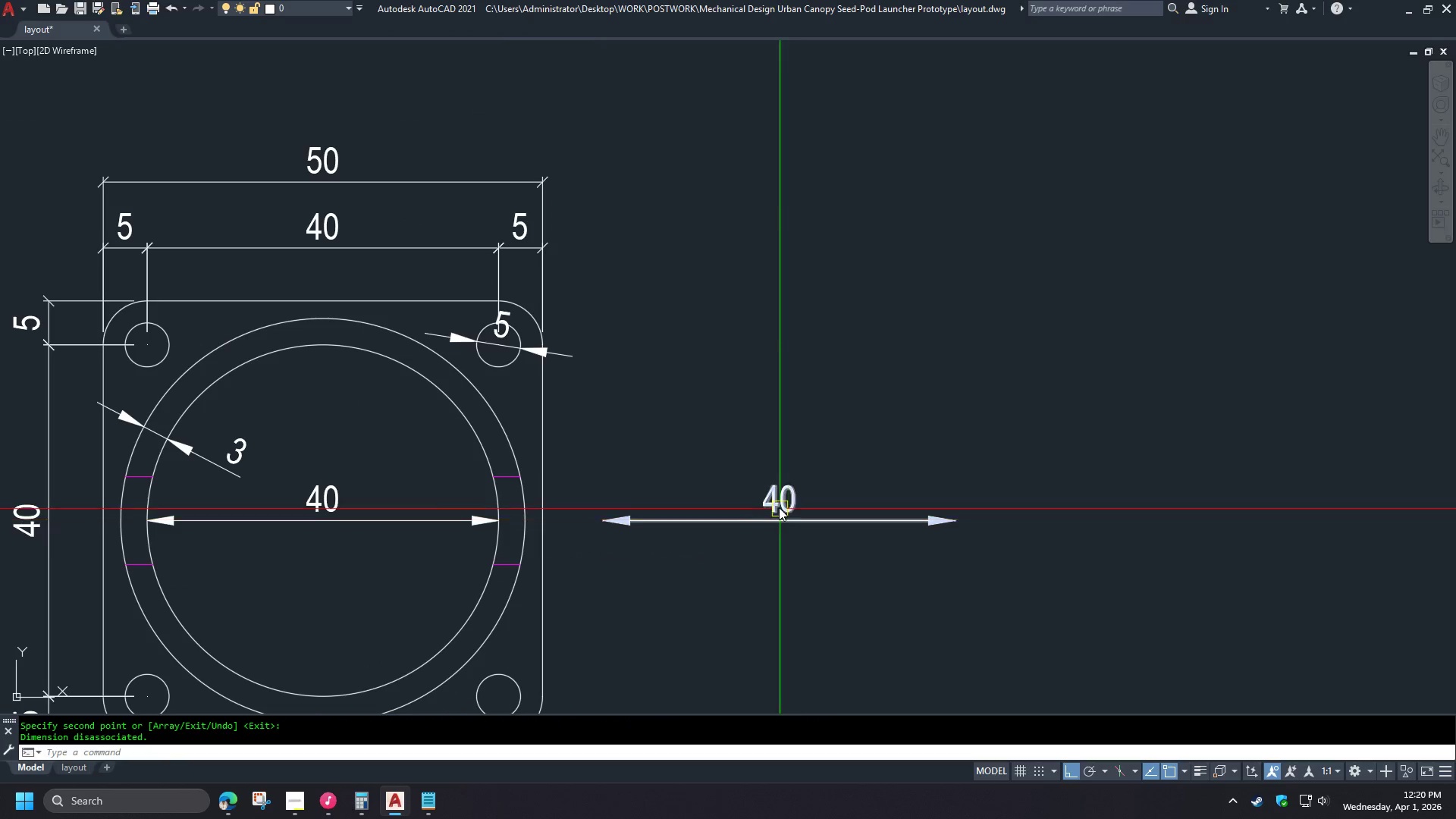 
left_click([778, 506])
 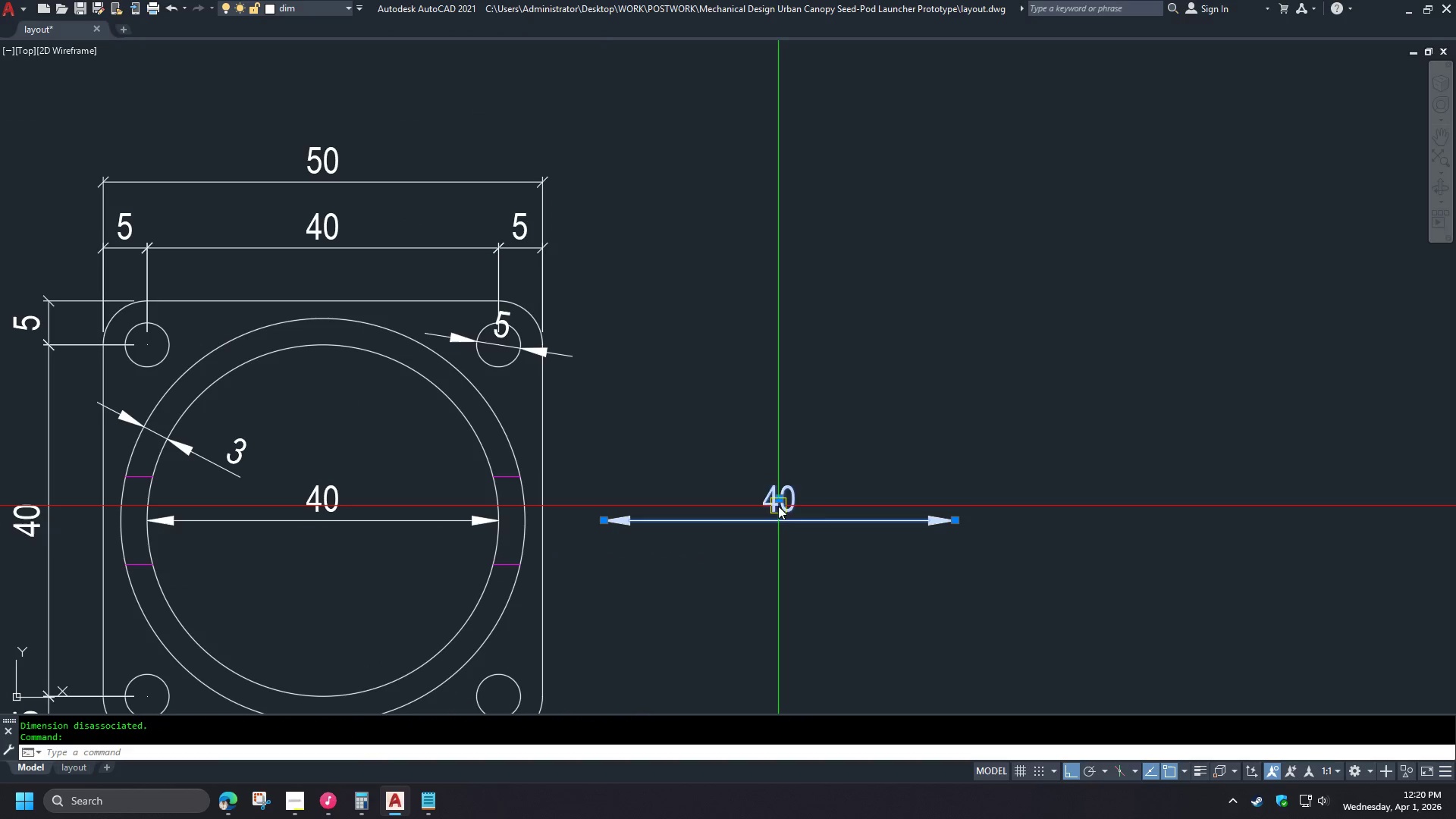 
key(X)
 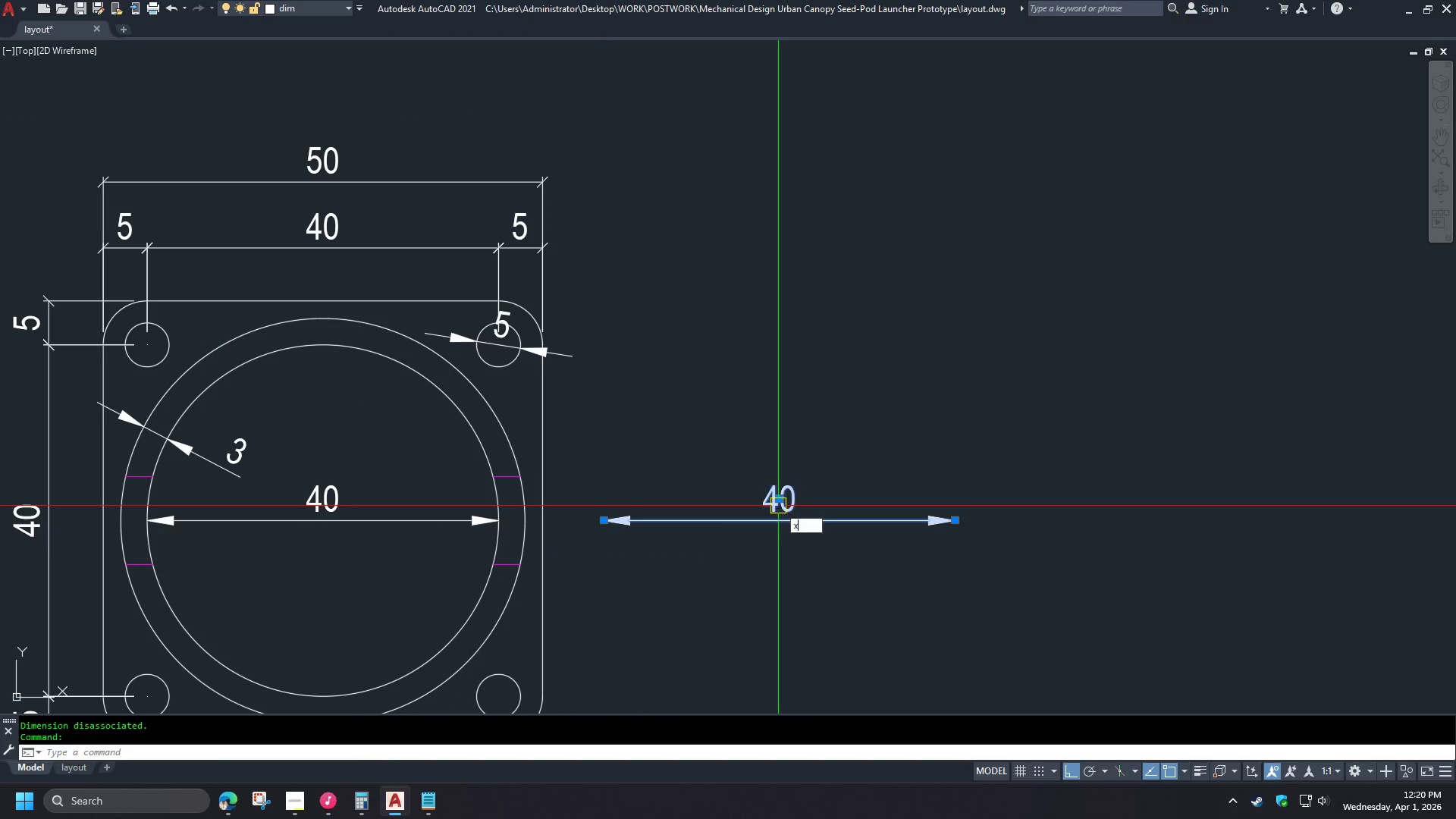 
key(Space)
 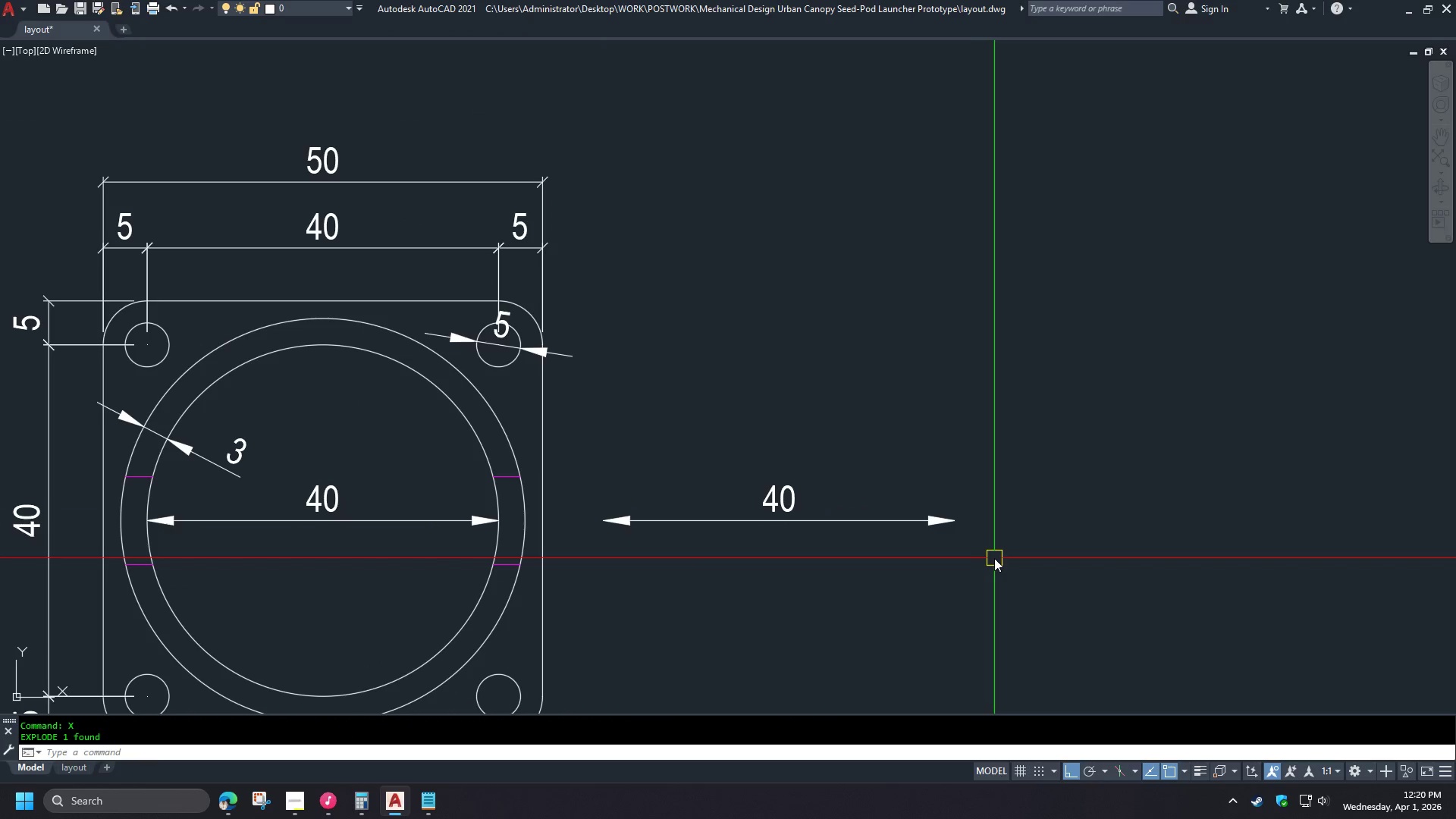 
left_click_drag(start_coordinate=[994, 558], to_coordinate=[963, 535])
 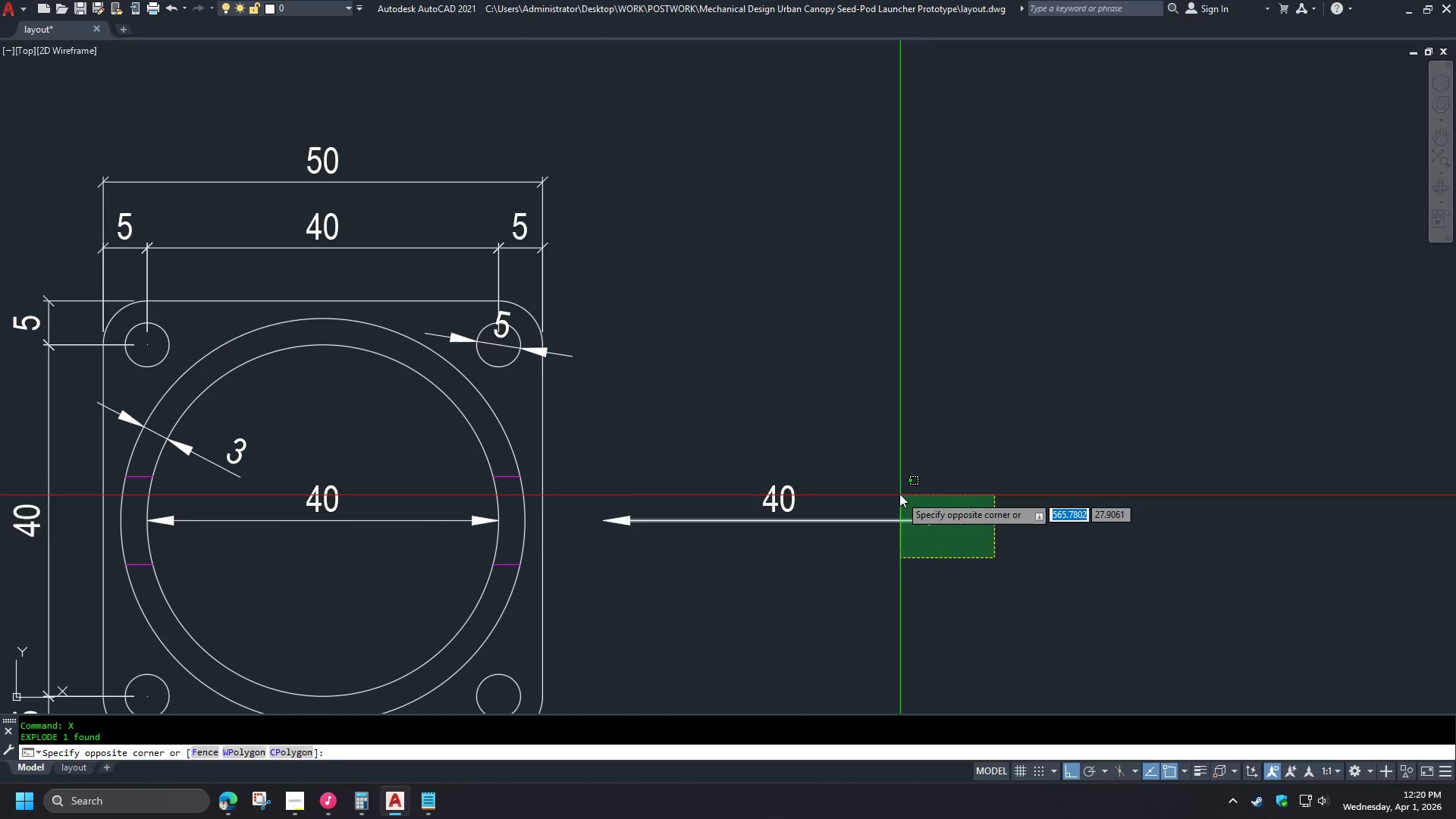 
double_click([899, 494])
 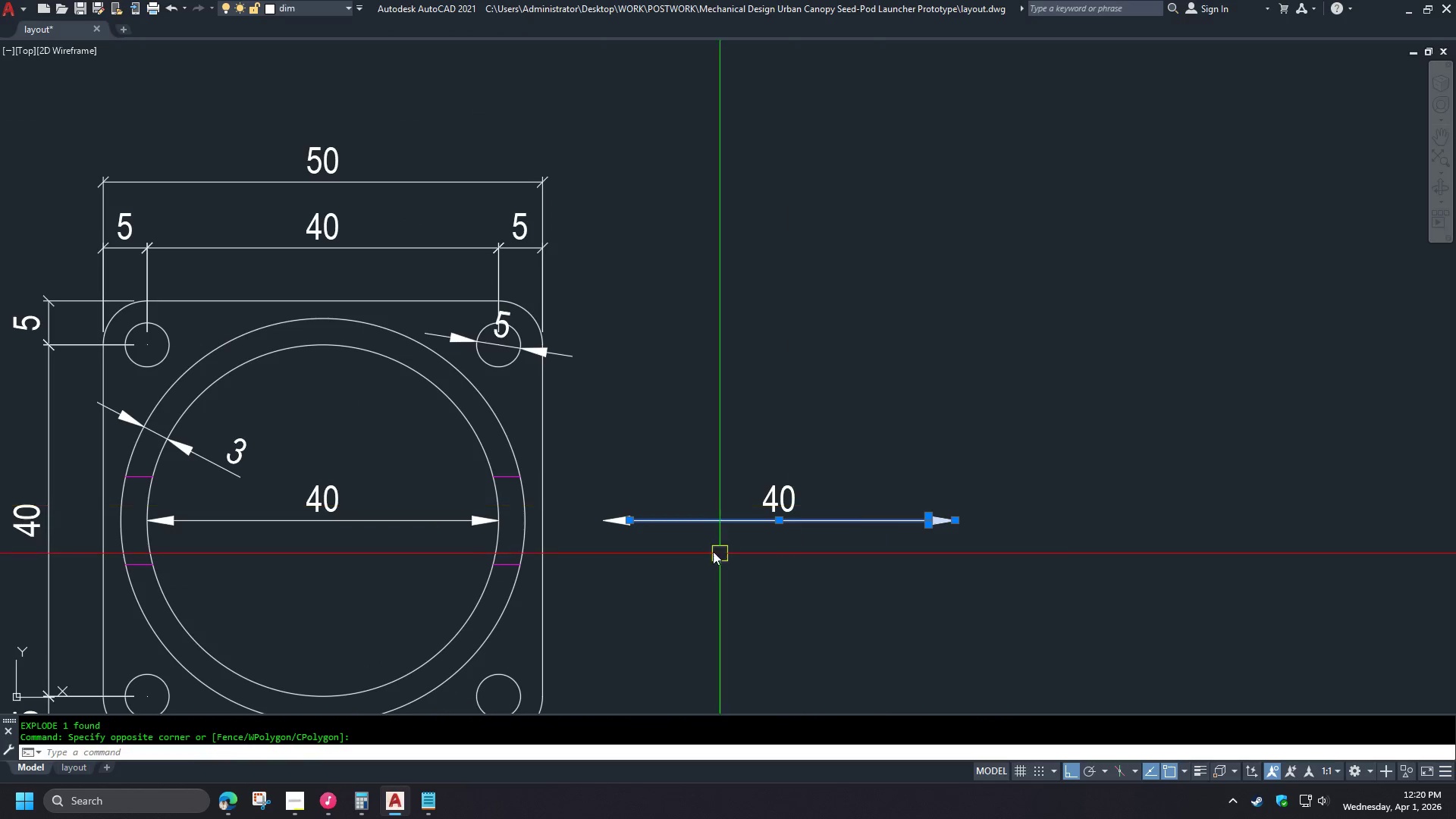 
left_click_drag(start_coordinate=[703, 550], to_coordinate=[698, 546])
 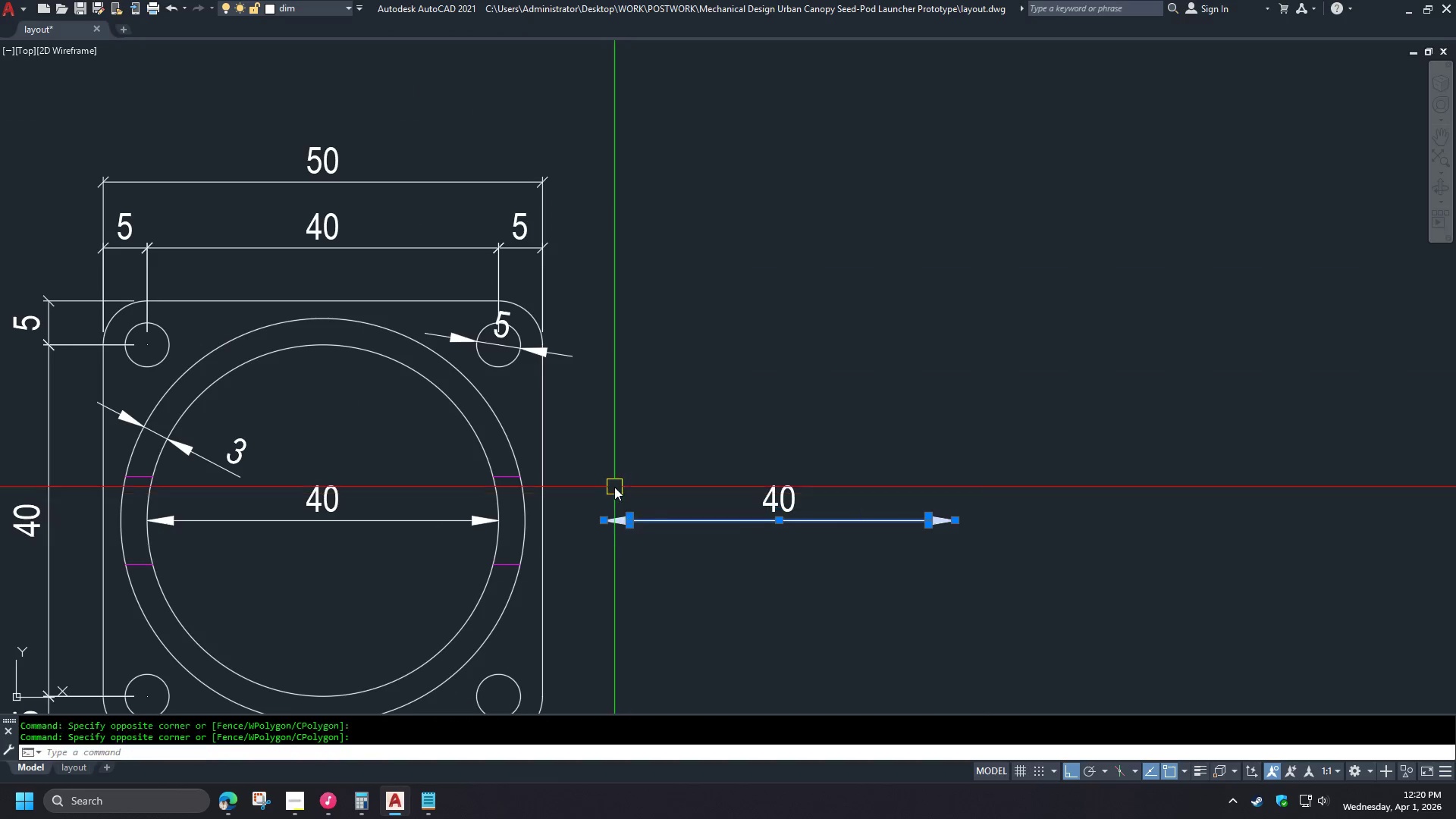 
key(E)
 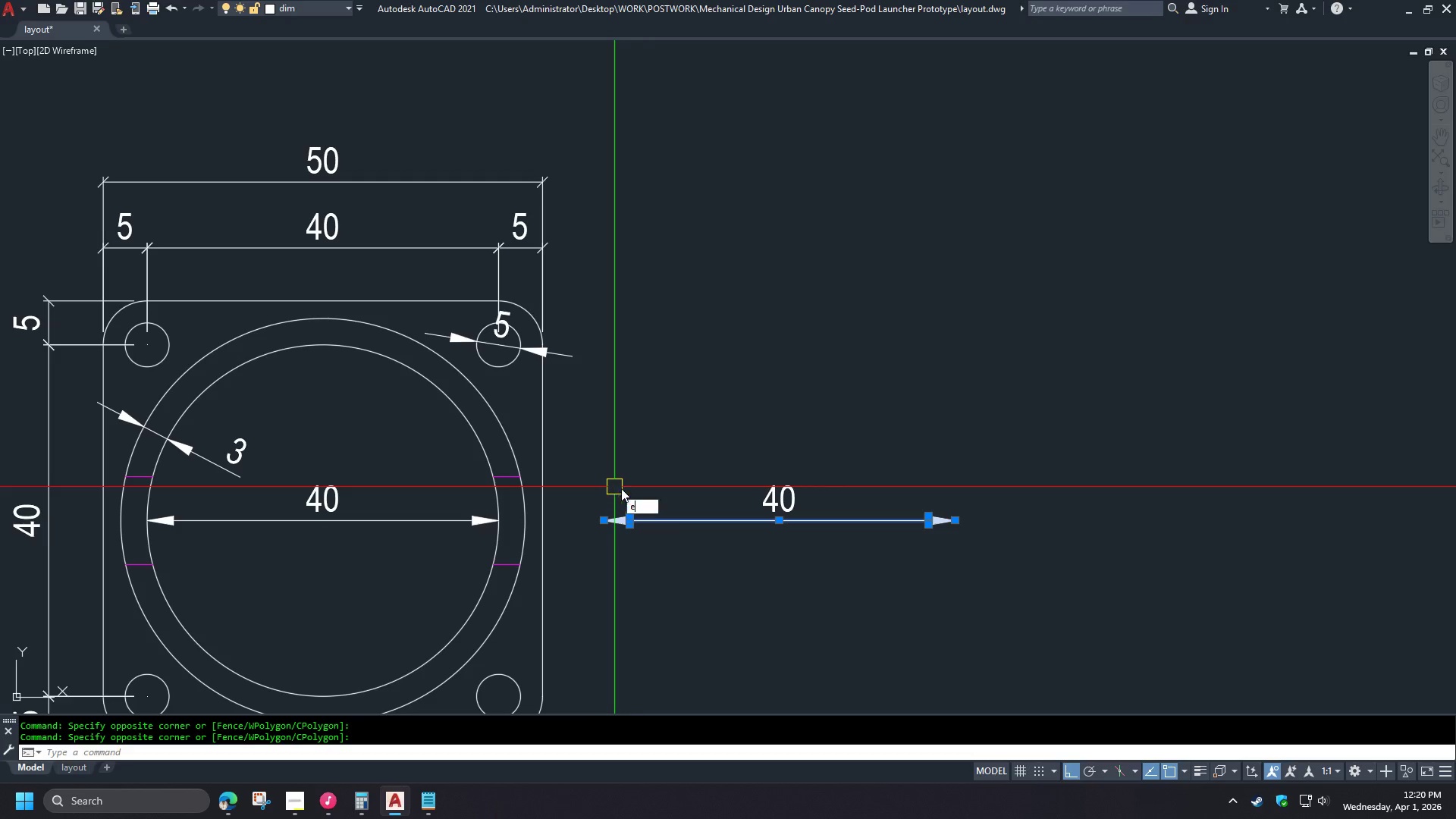 
key(Space)
 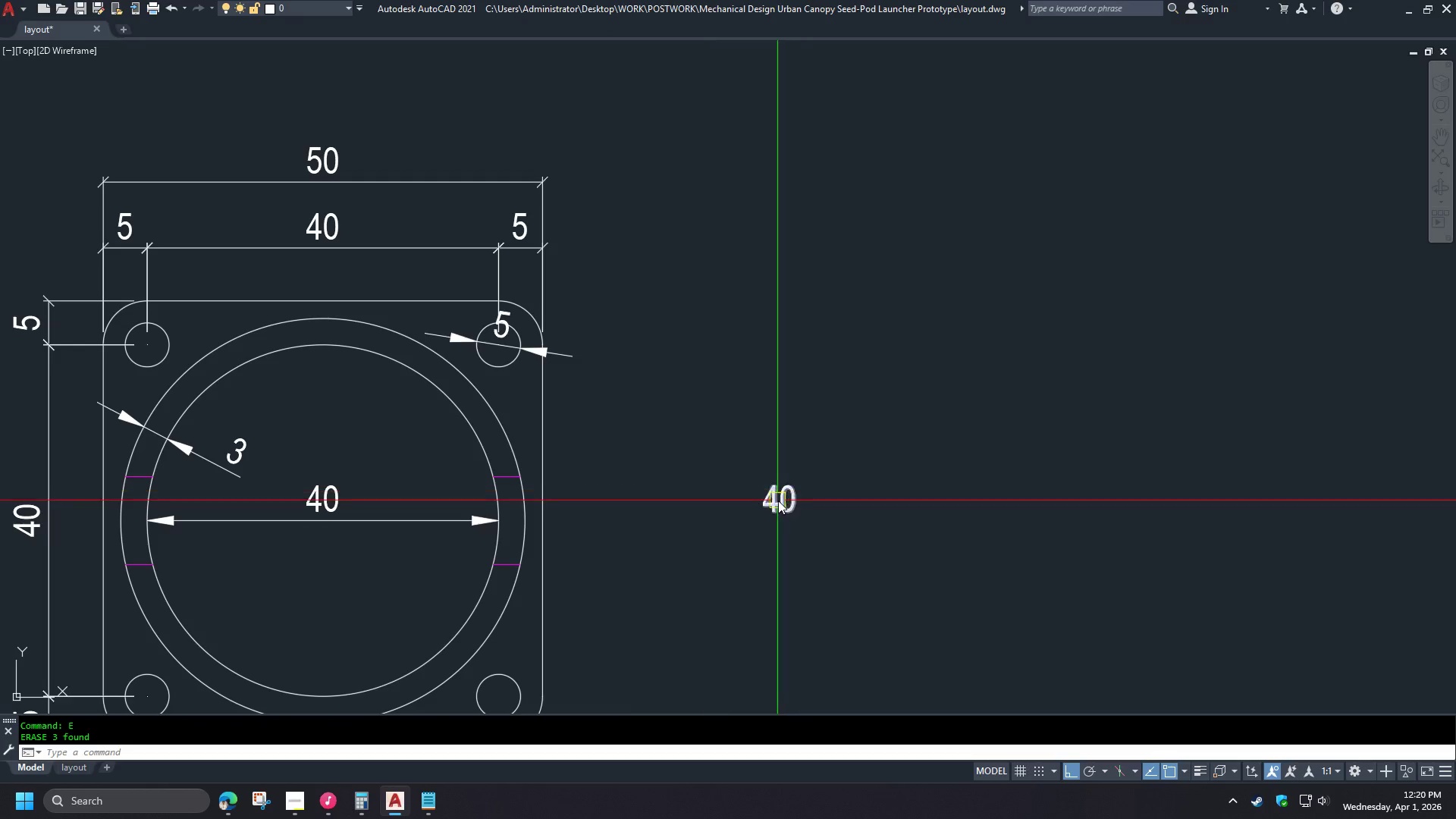 
left_click([778, 501])
 